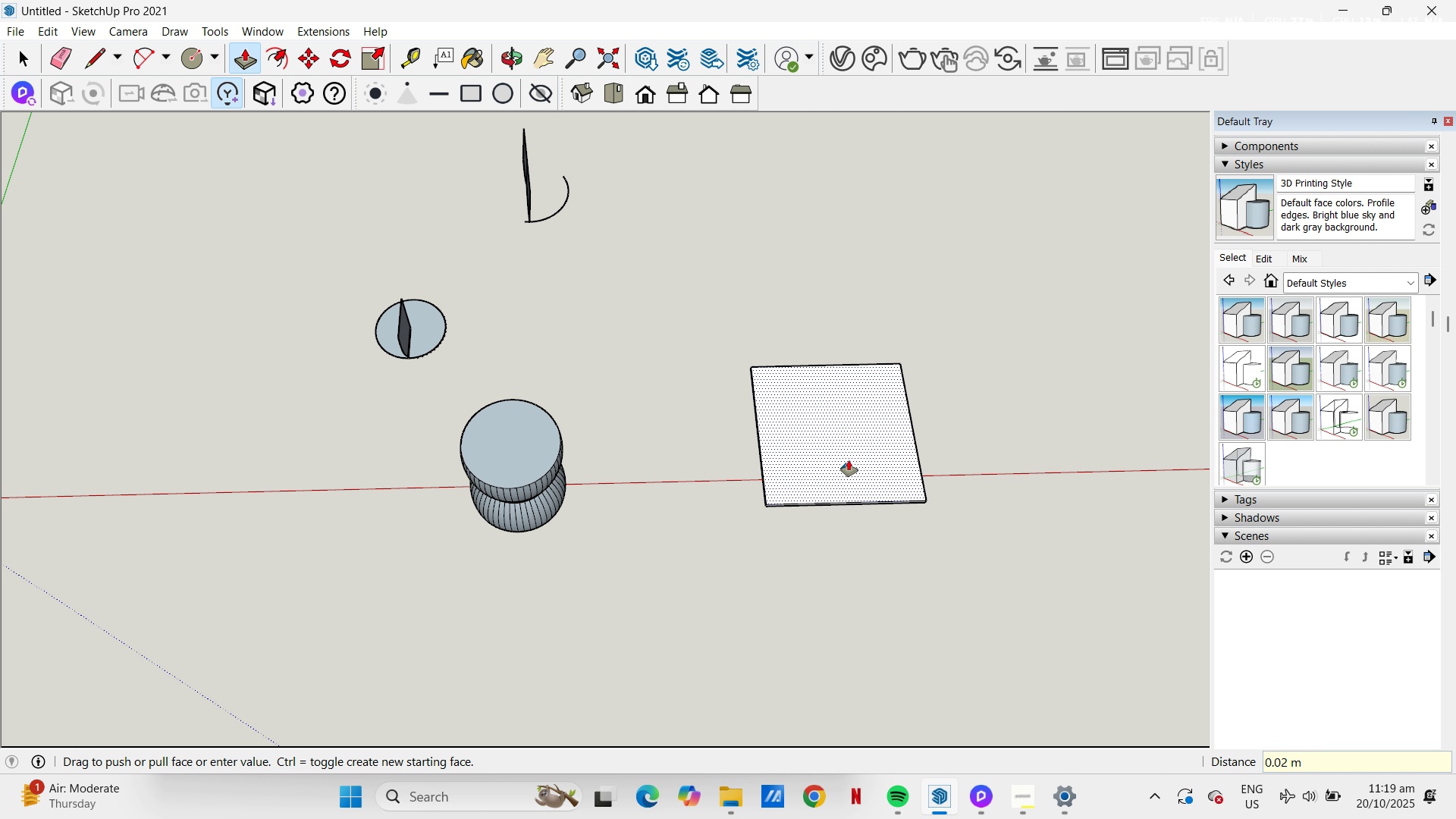 
key(Space)
 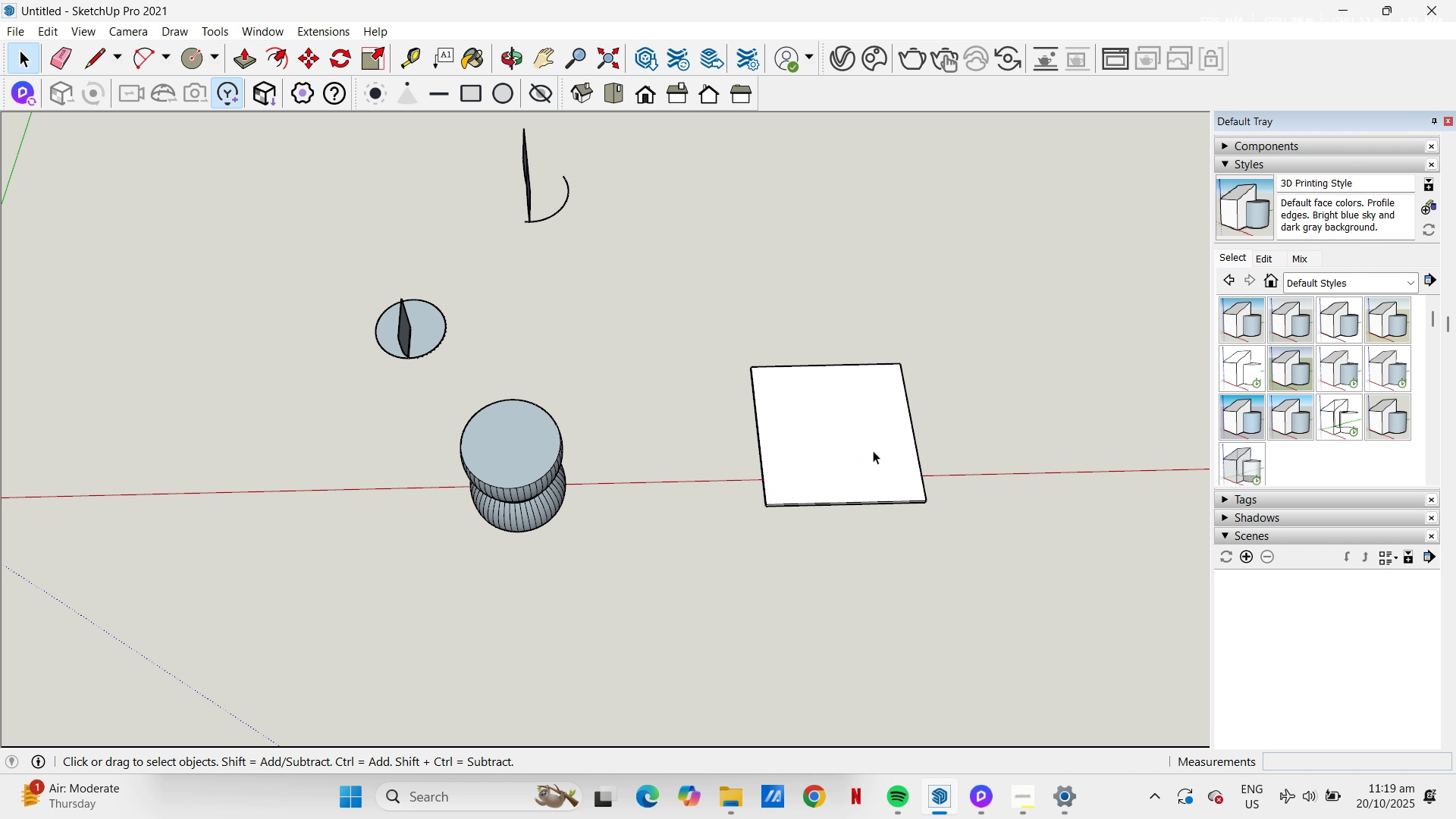 
scroll: coordinate [813, 540], scroll_direction: up, amount: 9.0
 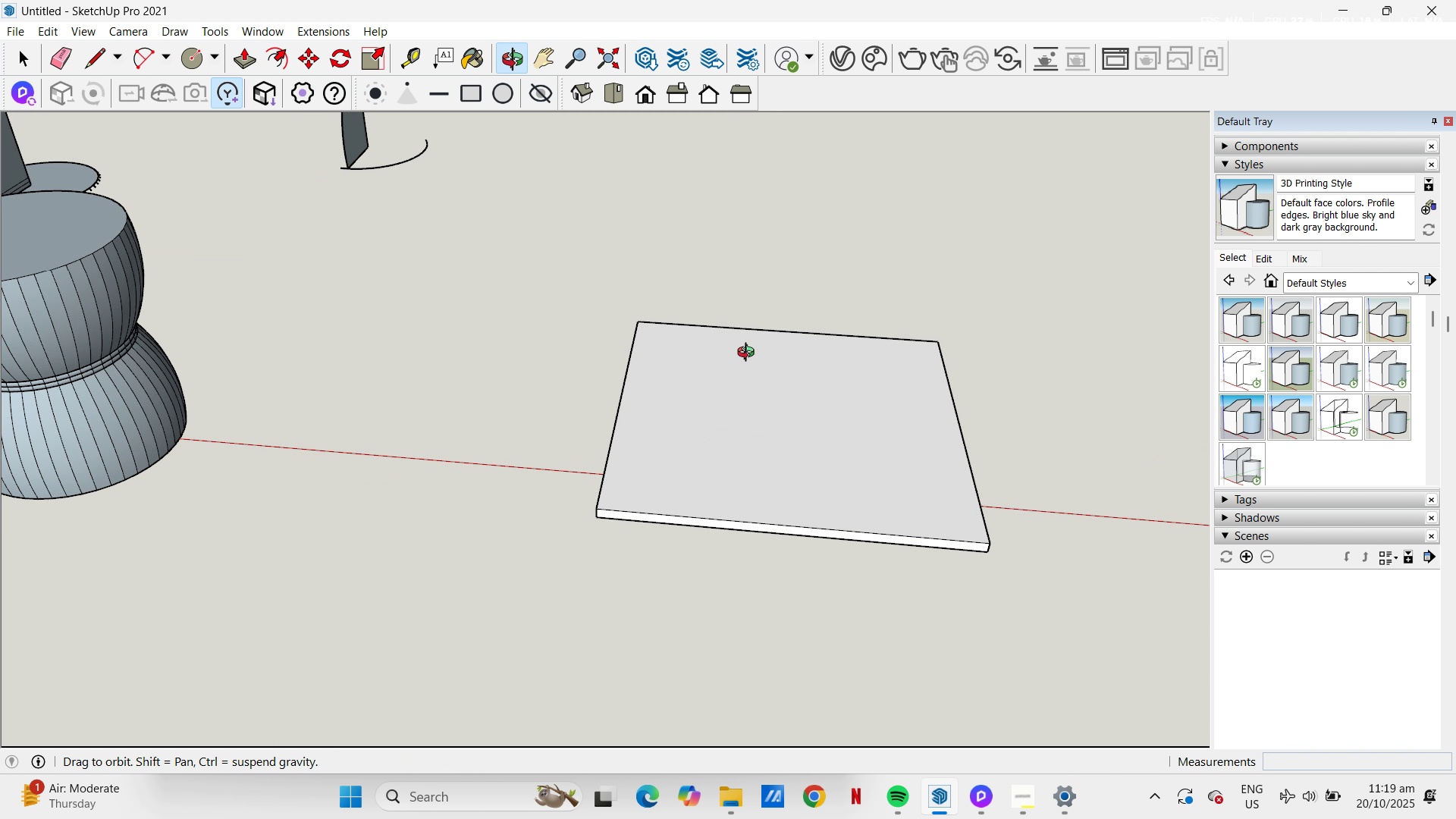 
scroll: coordinate [748, 490], scroll_direction: down, amount: 7.0
 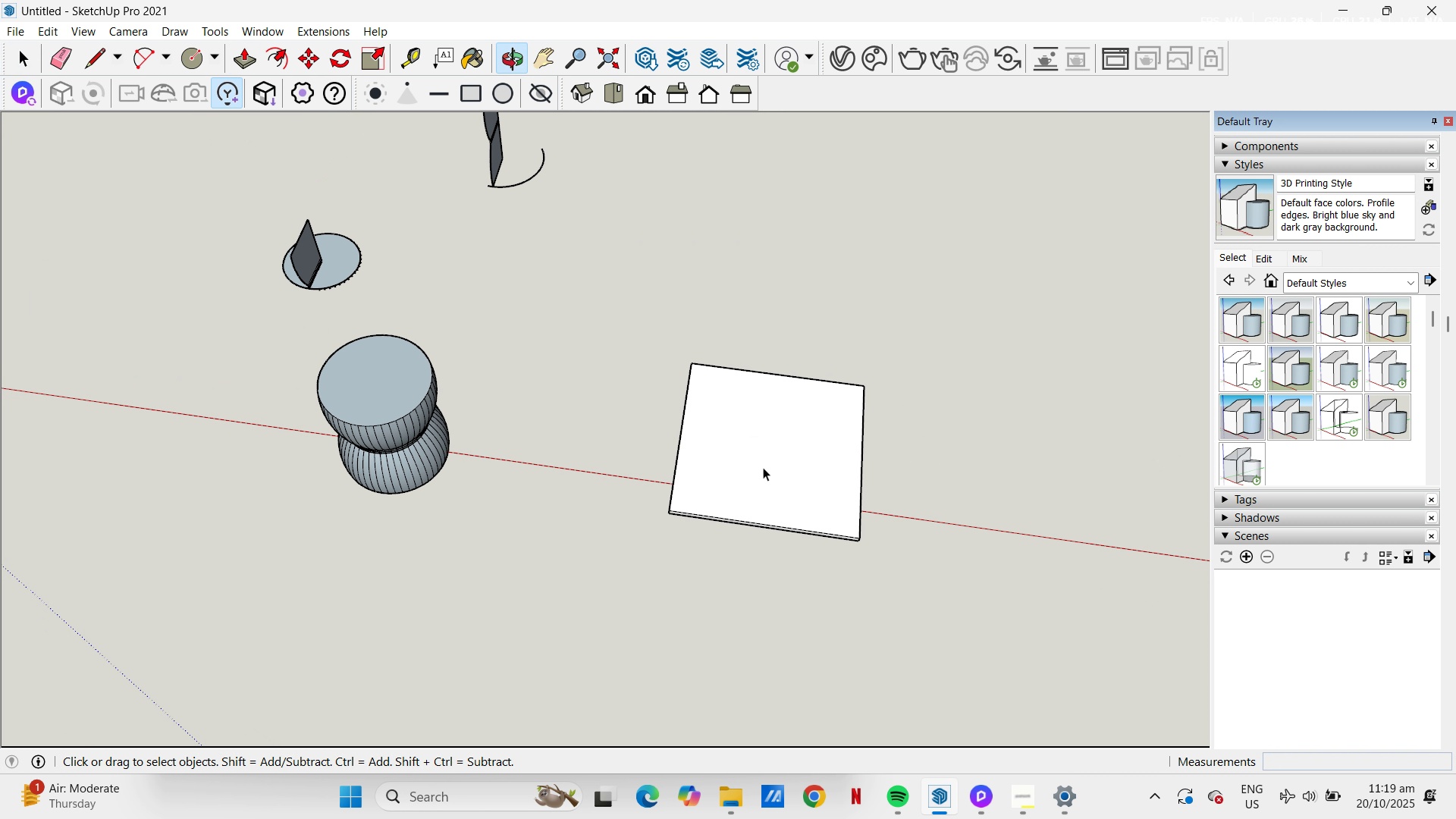 
key(Space)
 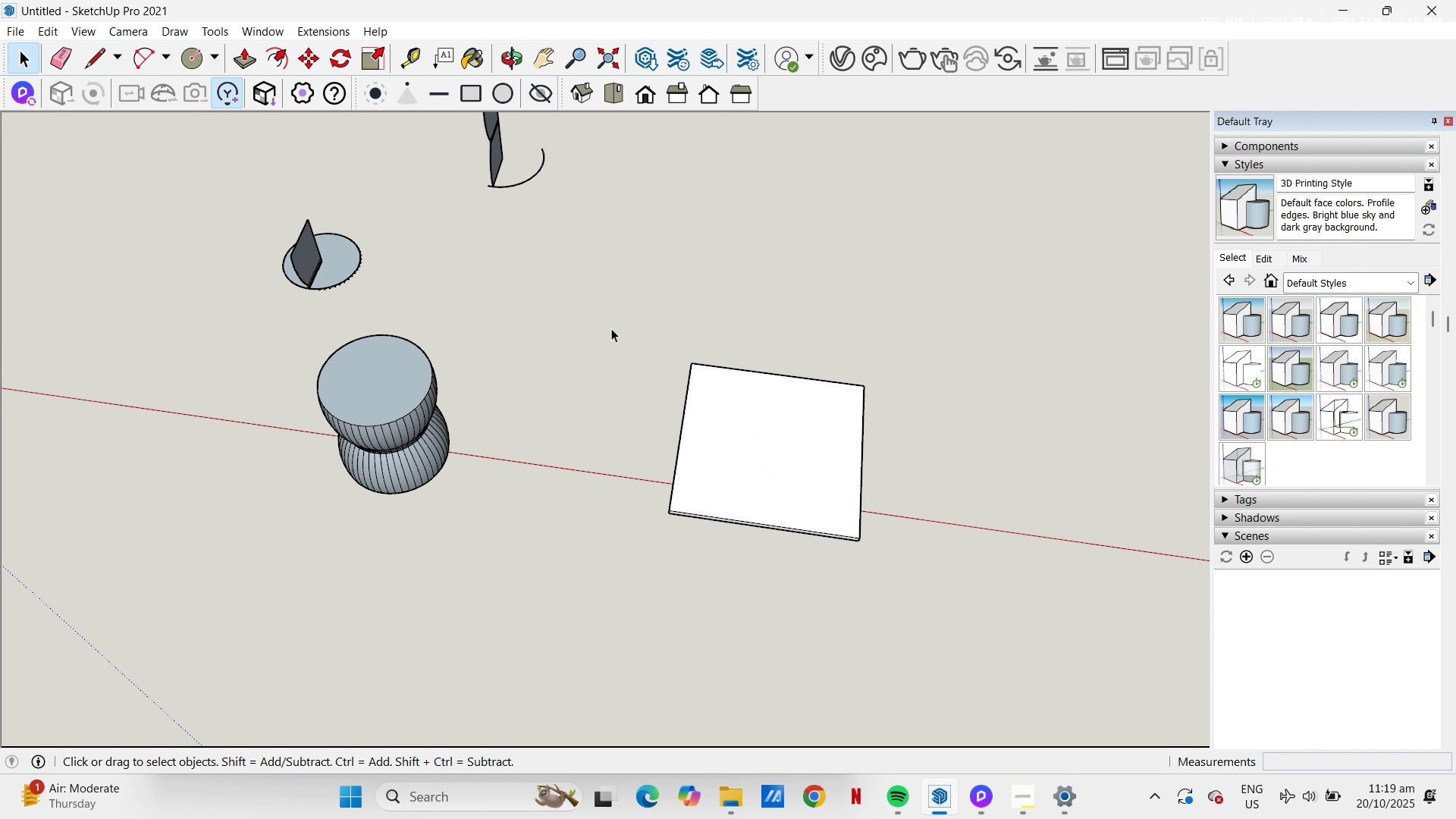 
left_click_drag(start_coordinate=[610, 329], to_coordinate=[950, 573])
 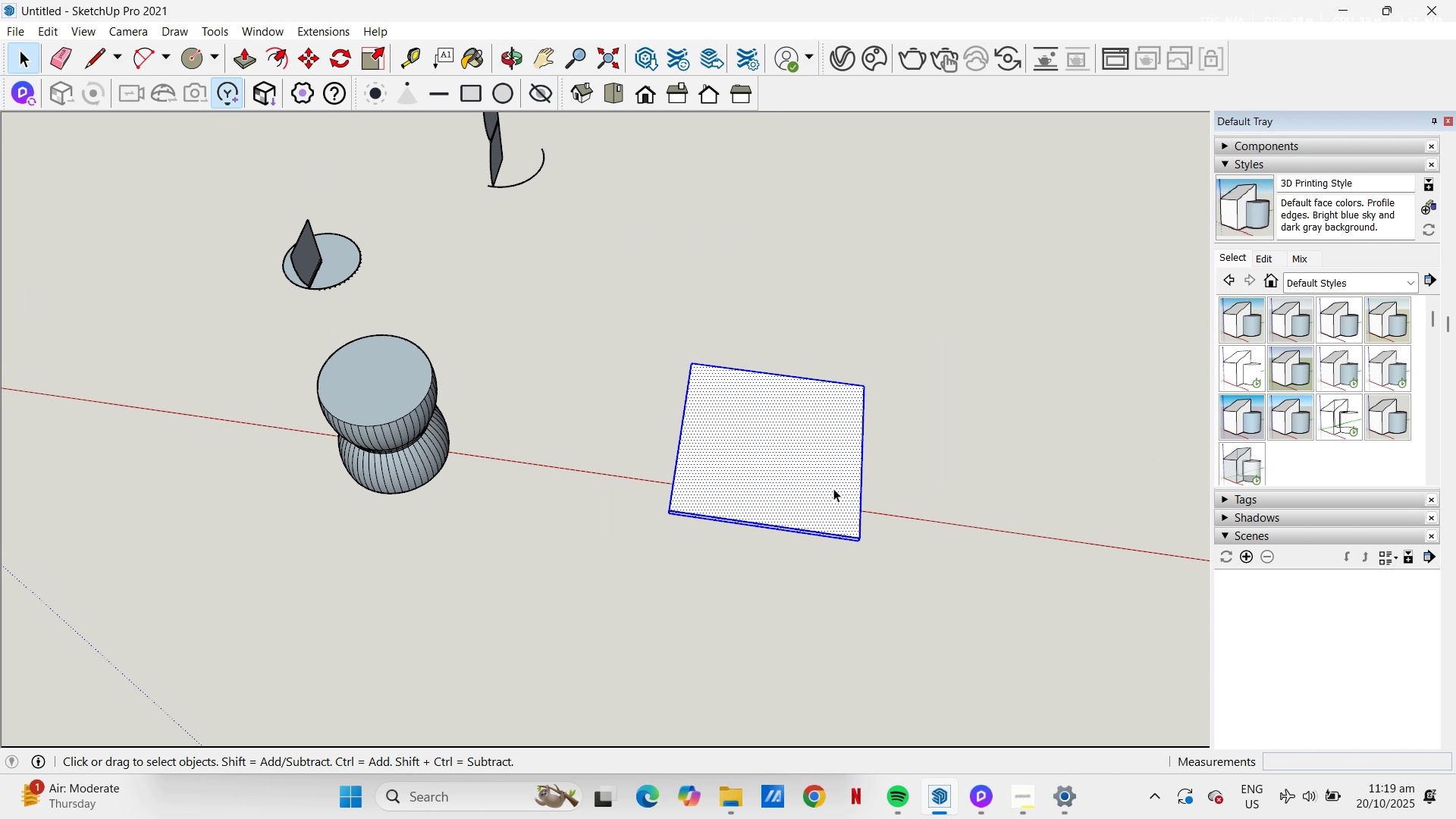 
right_click([833, 488])
 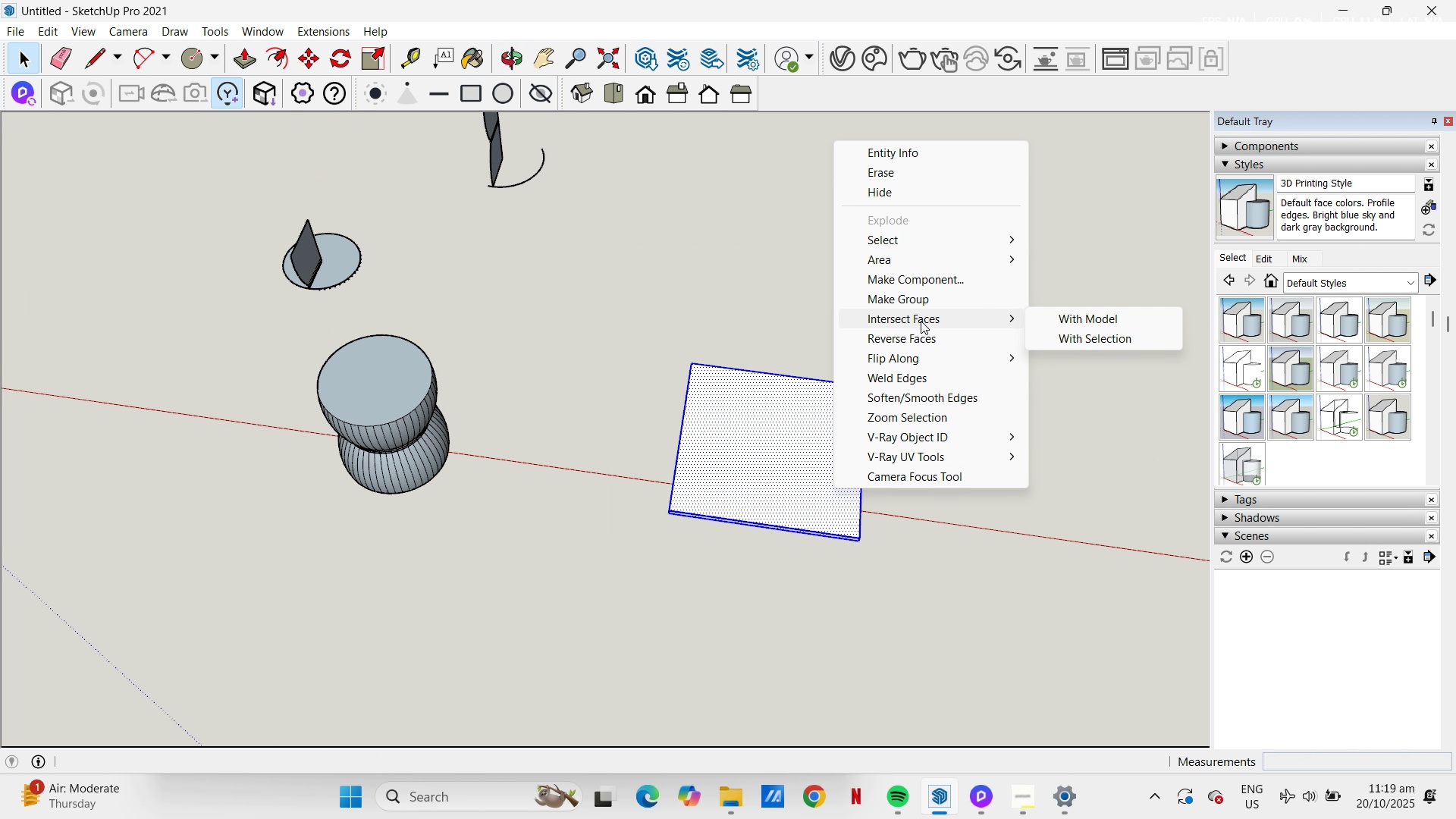 
left_click([929, 283])
 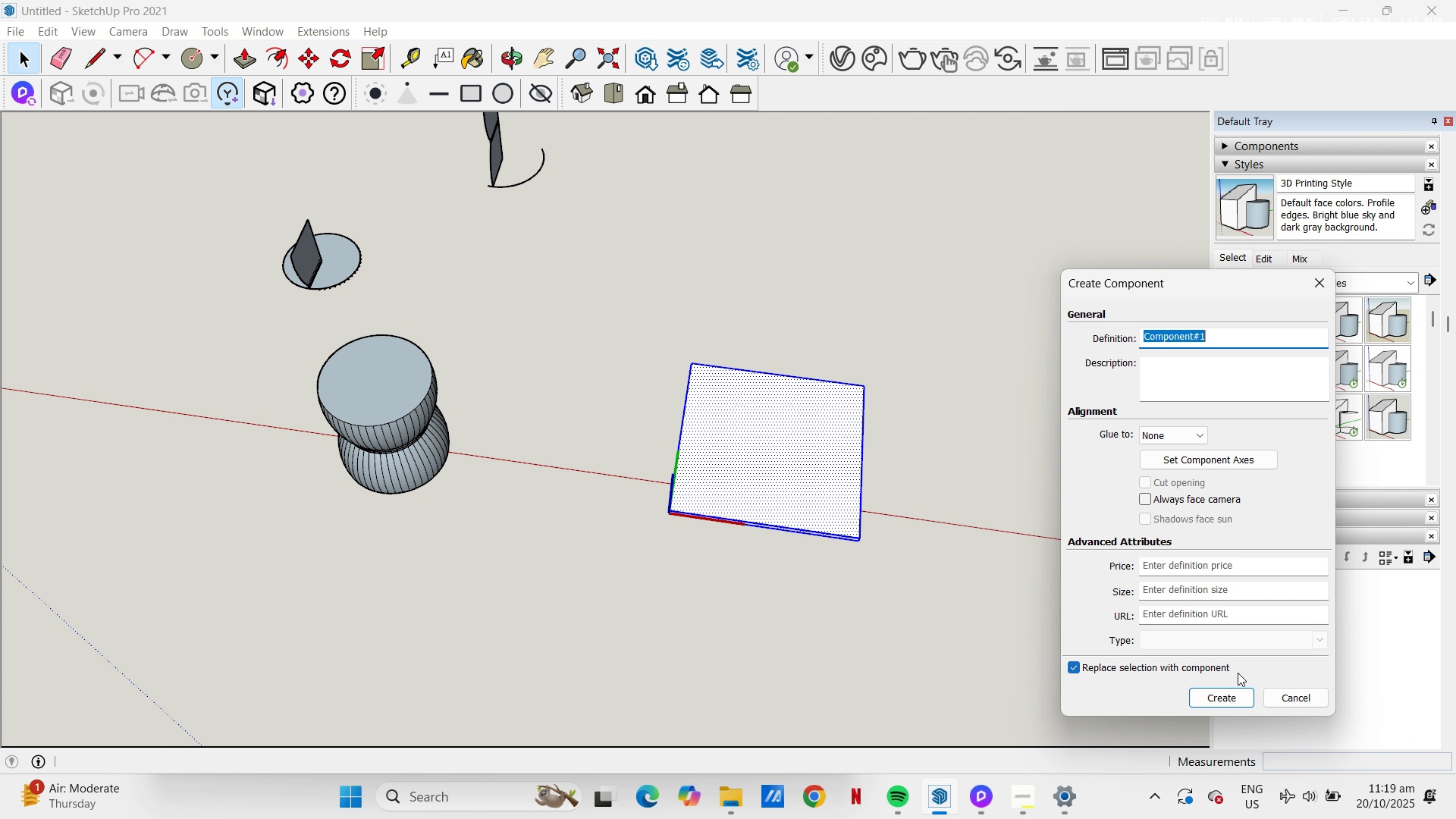 
left_click([1222, 705])
 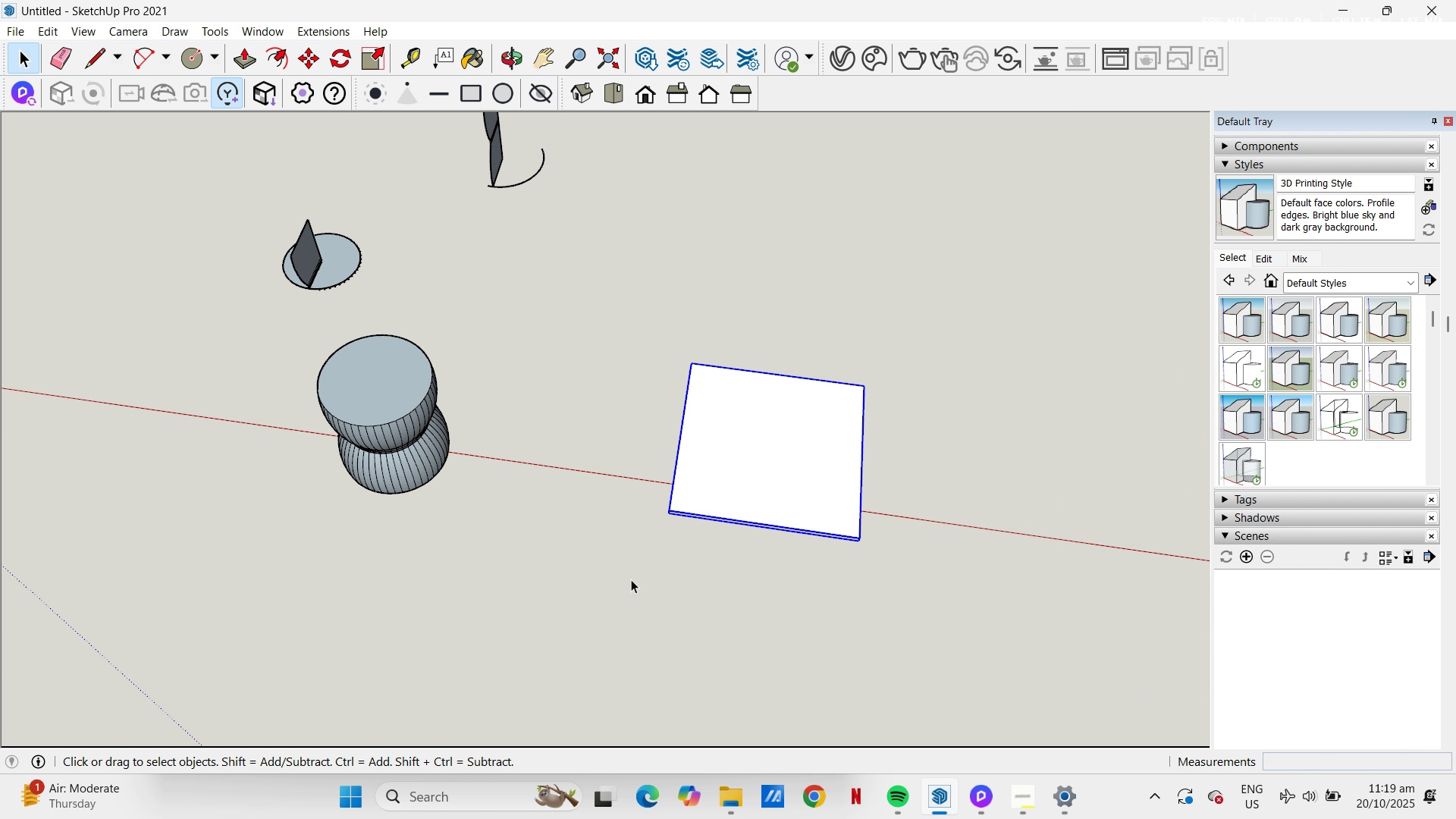 
scroll: coordinate [777, 388], scroll_direction: up, amount: 8.0
 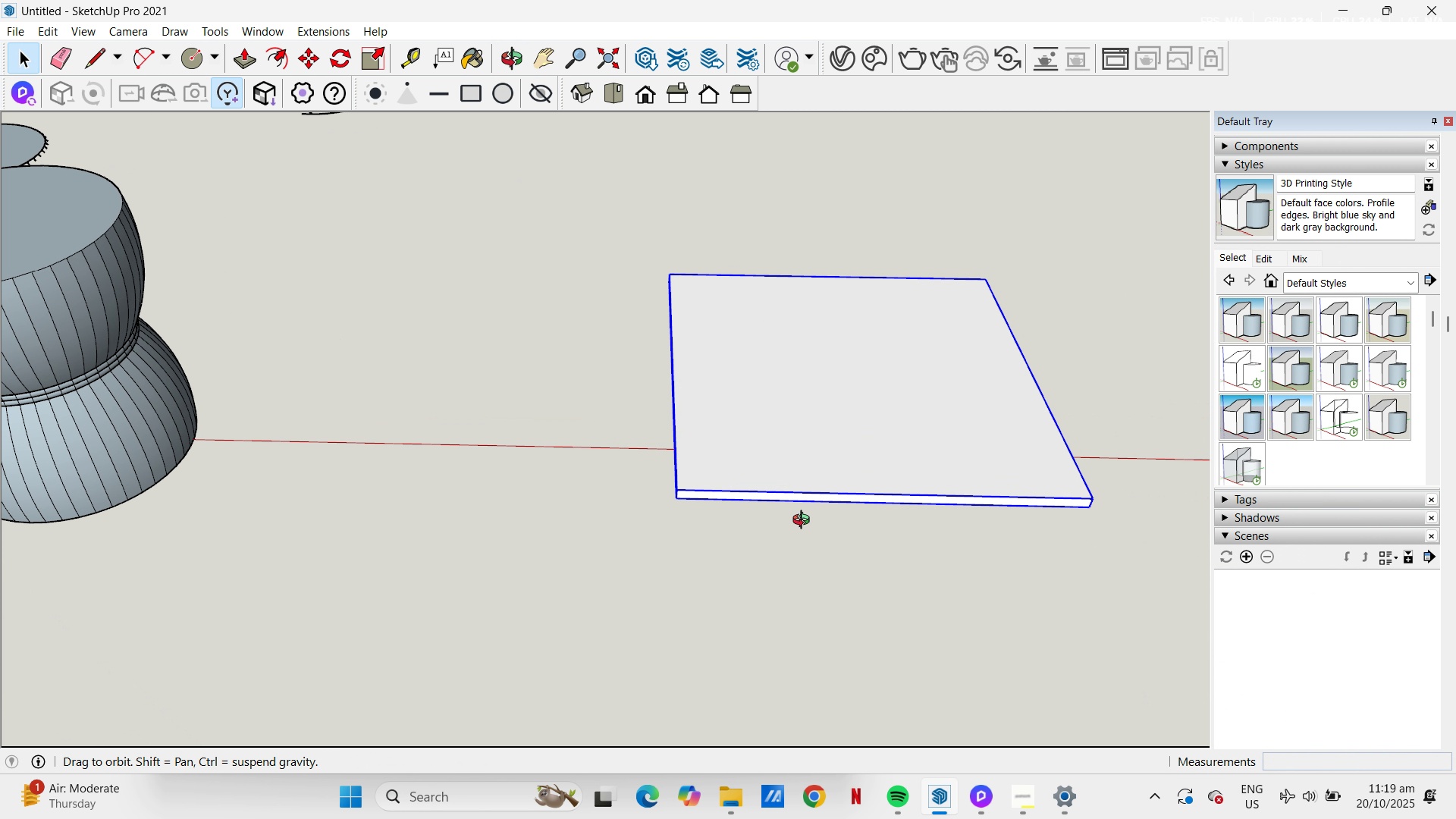 
key(M)
 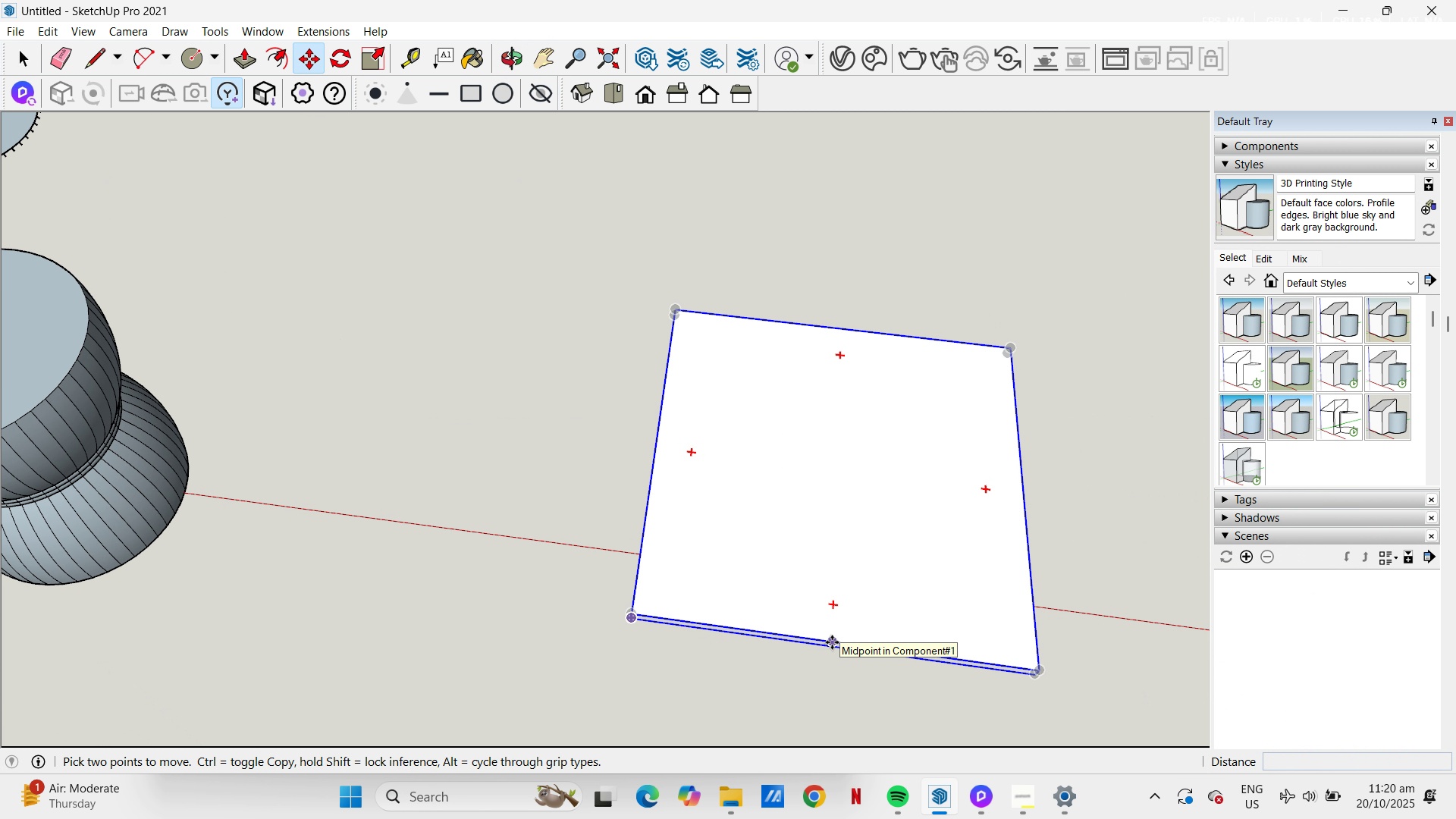 
wait(5.16)
 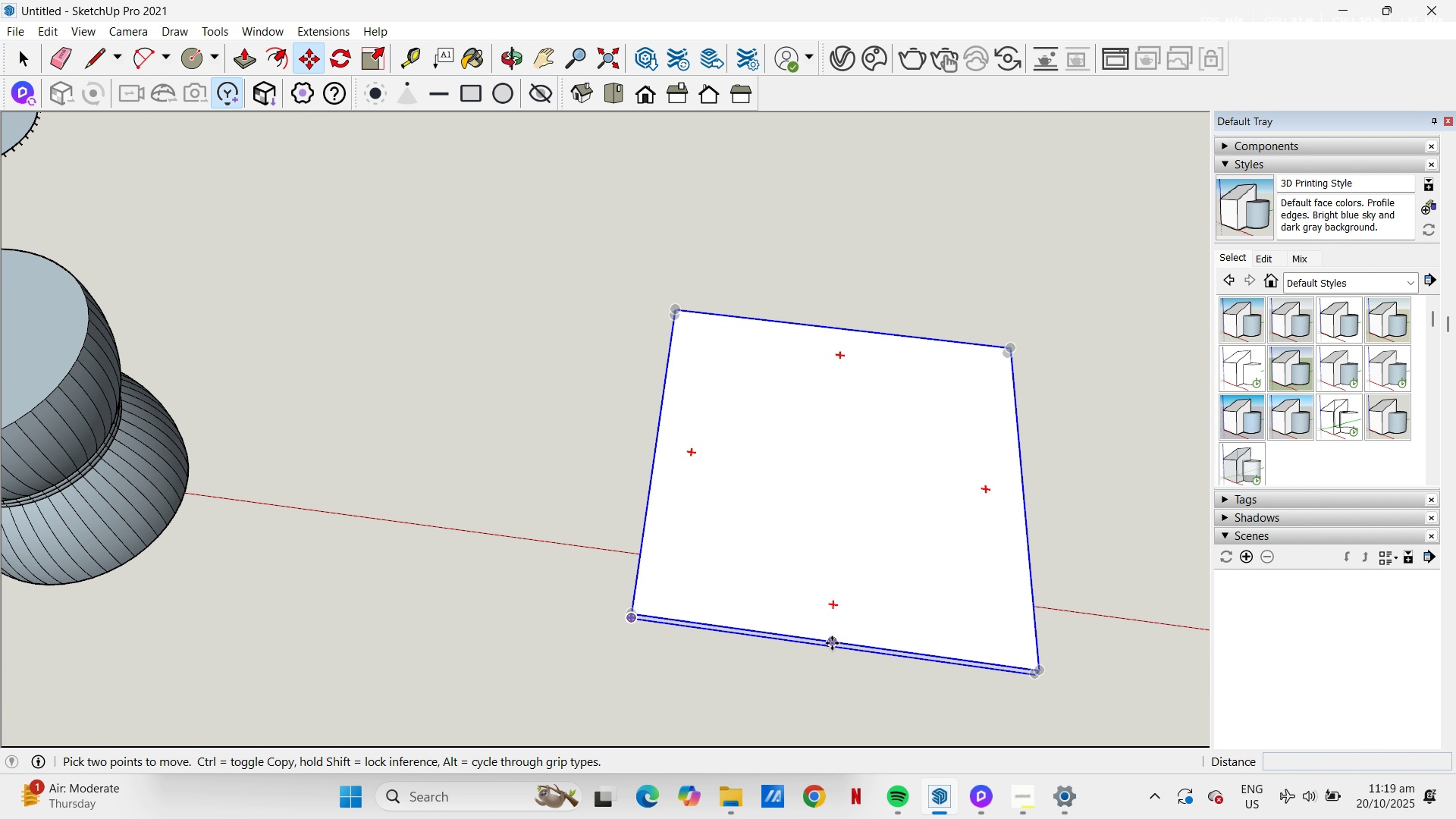 
scroll: coordinate [710, 479], scroll_direction: down, amount: 11.0
 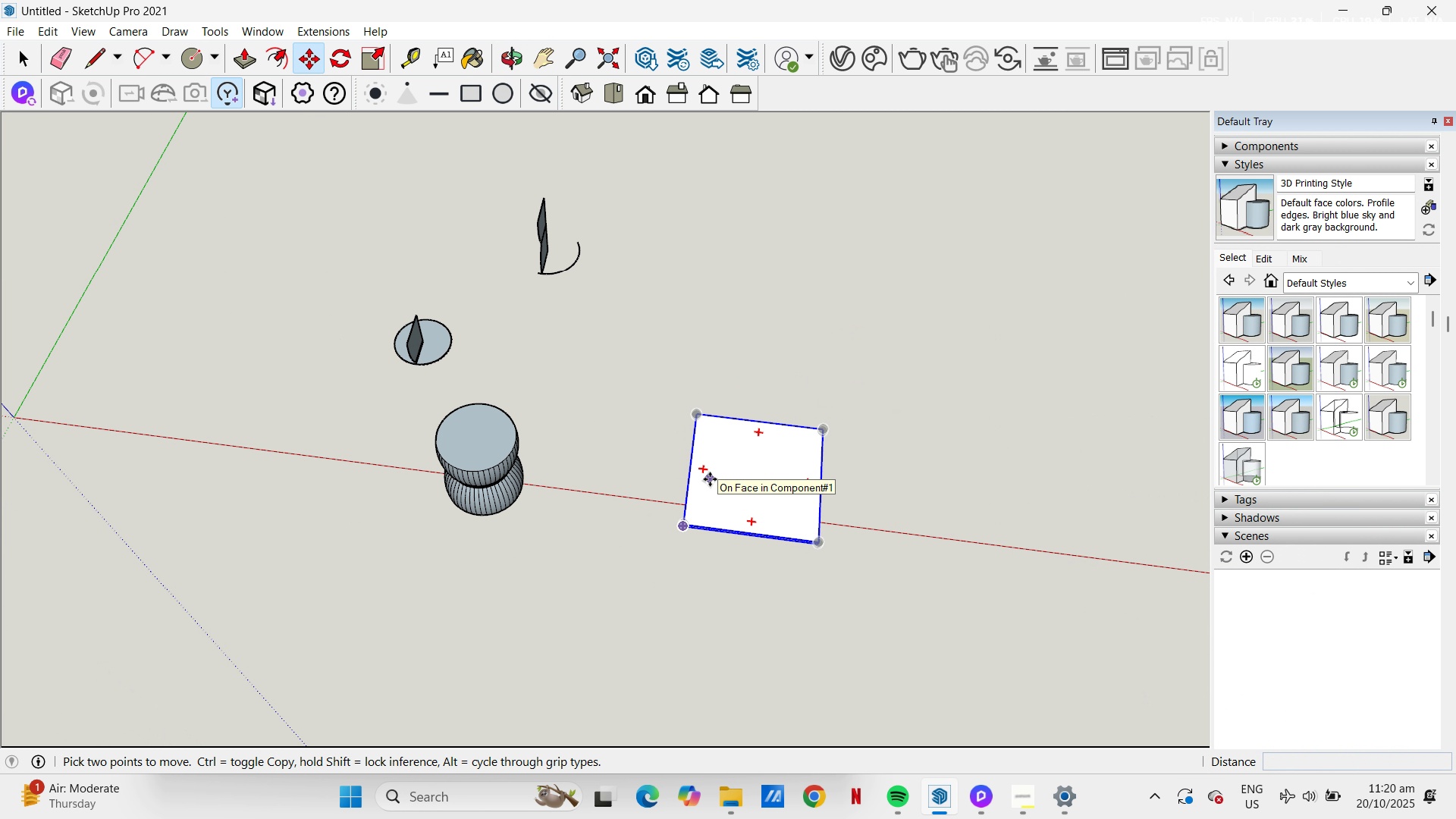 
key(T)
 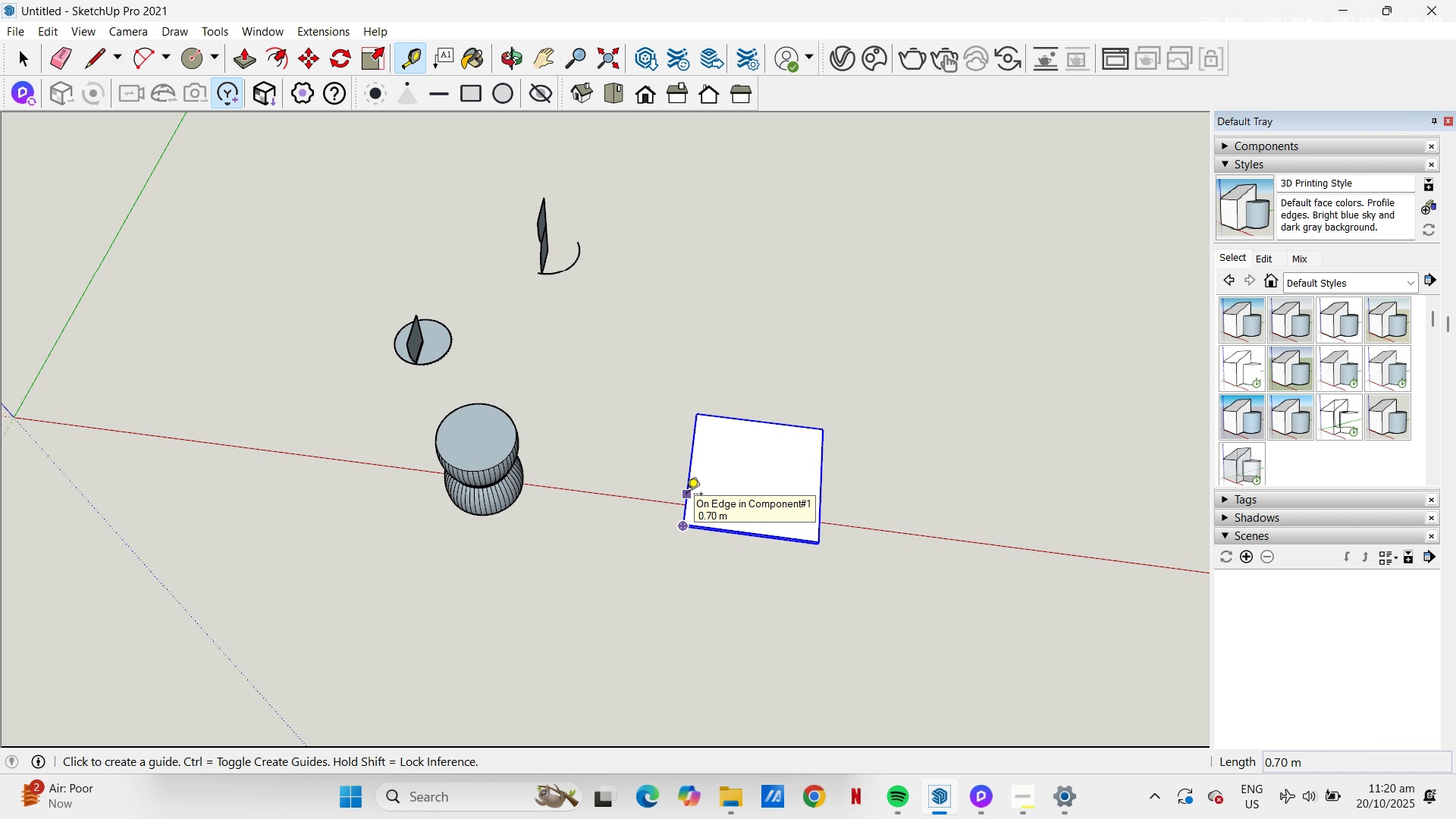 
left_click([686, 495])
 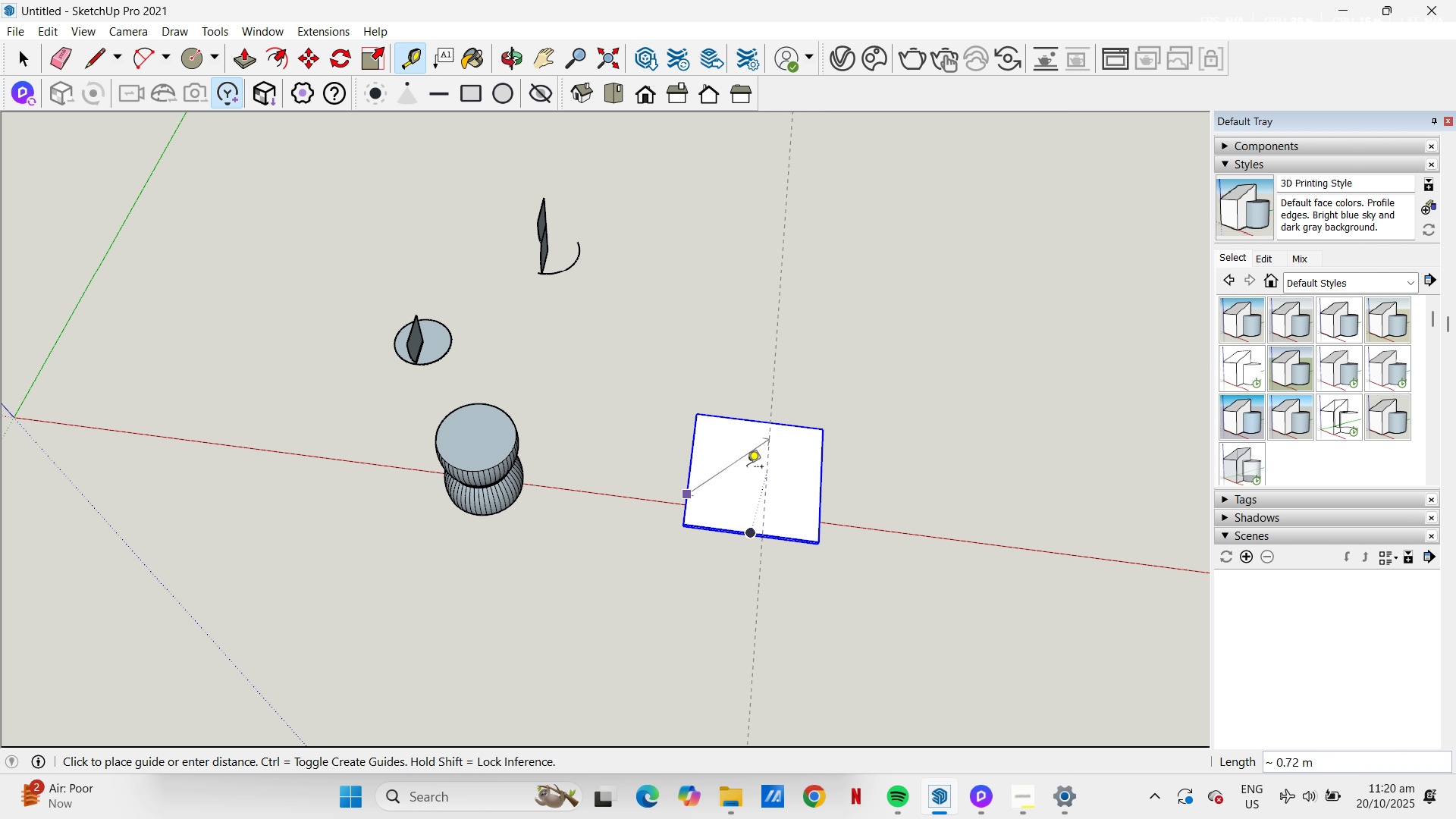 
scroll: coordinate [749, 465], scroll_direction: up, amount: 3.0
 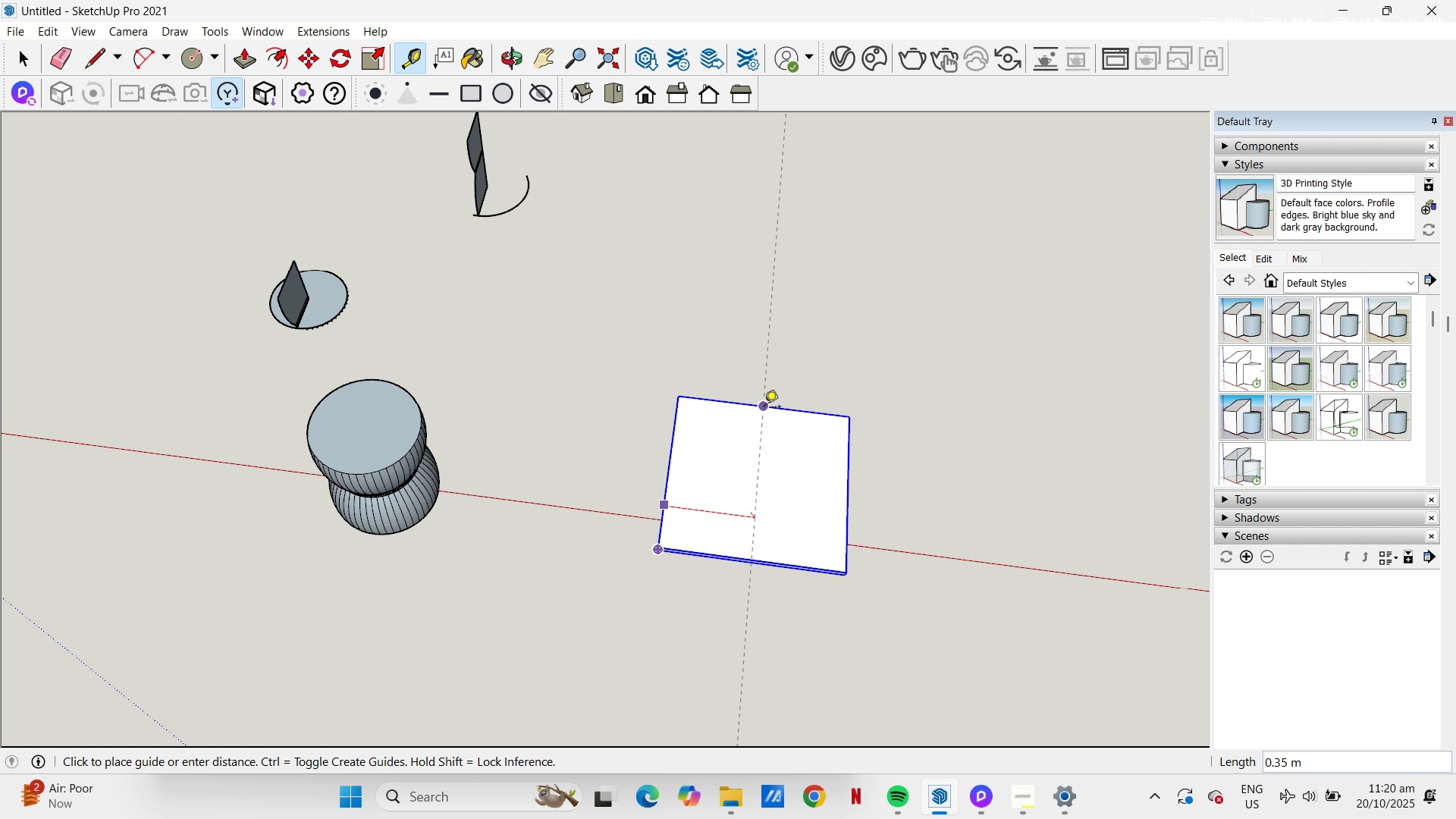 
left_click([764, 408])
 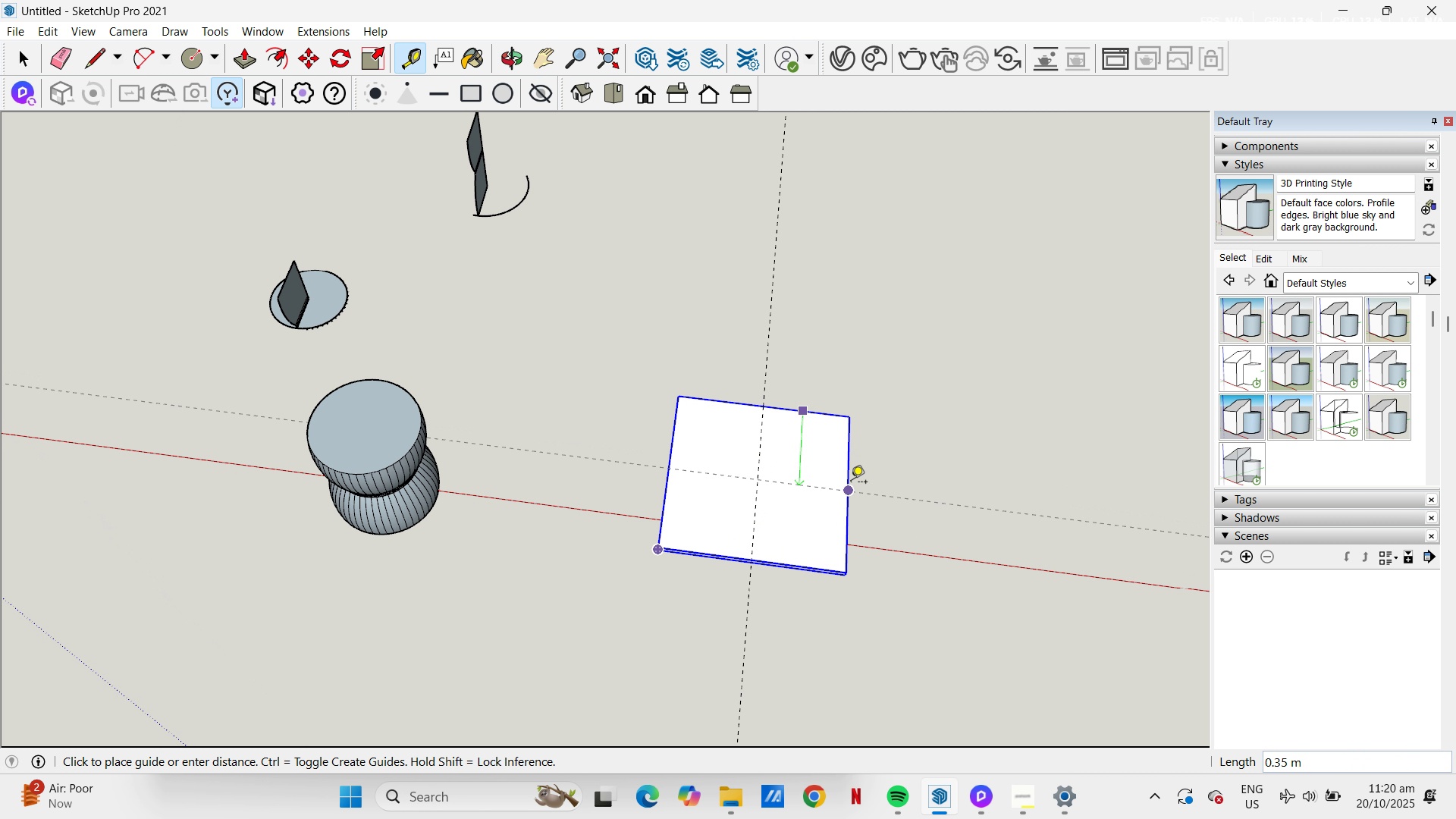 
left_click([851, 491])
 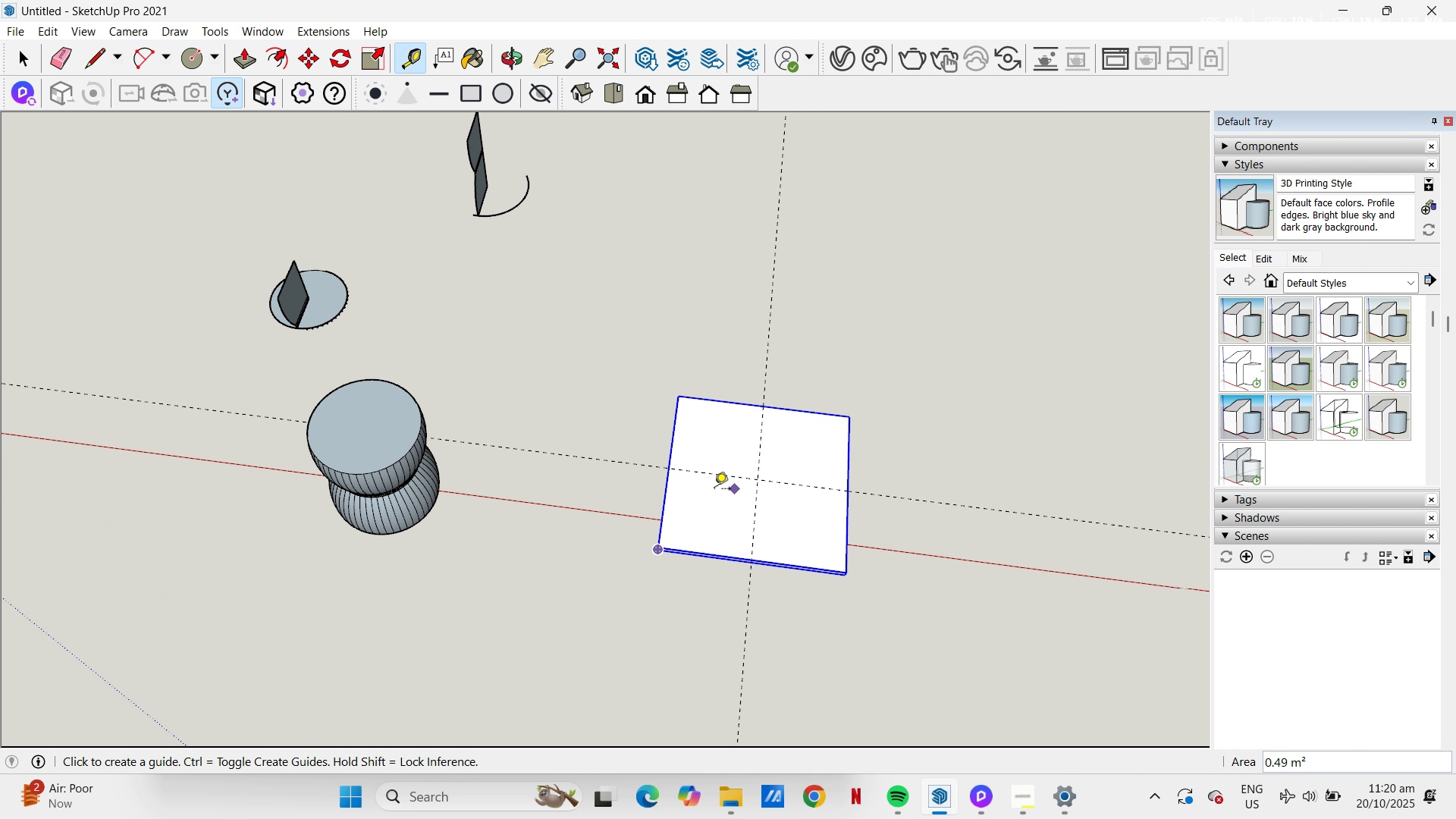 
key(Space)
 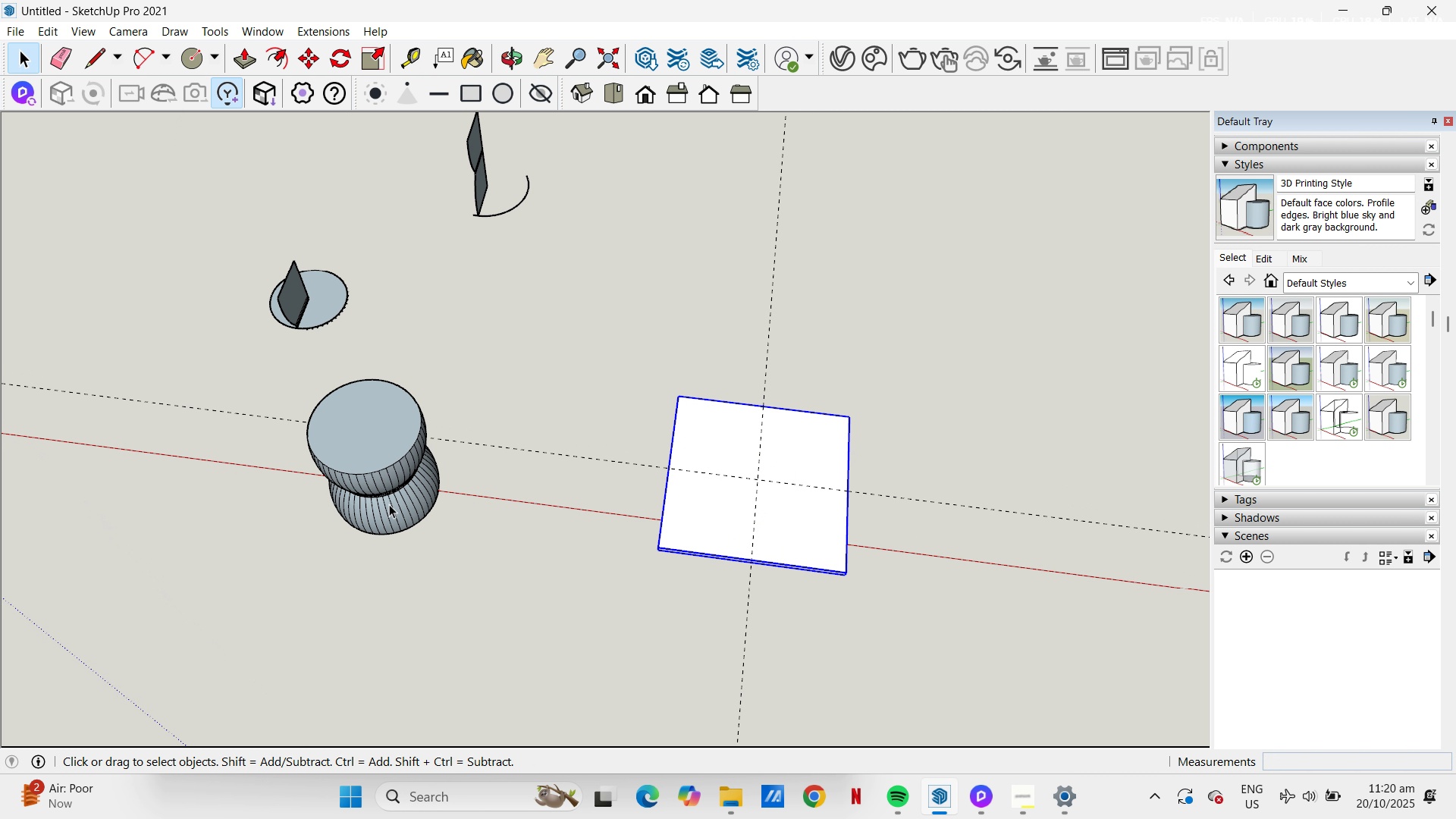 
left_click([389, 504])
 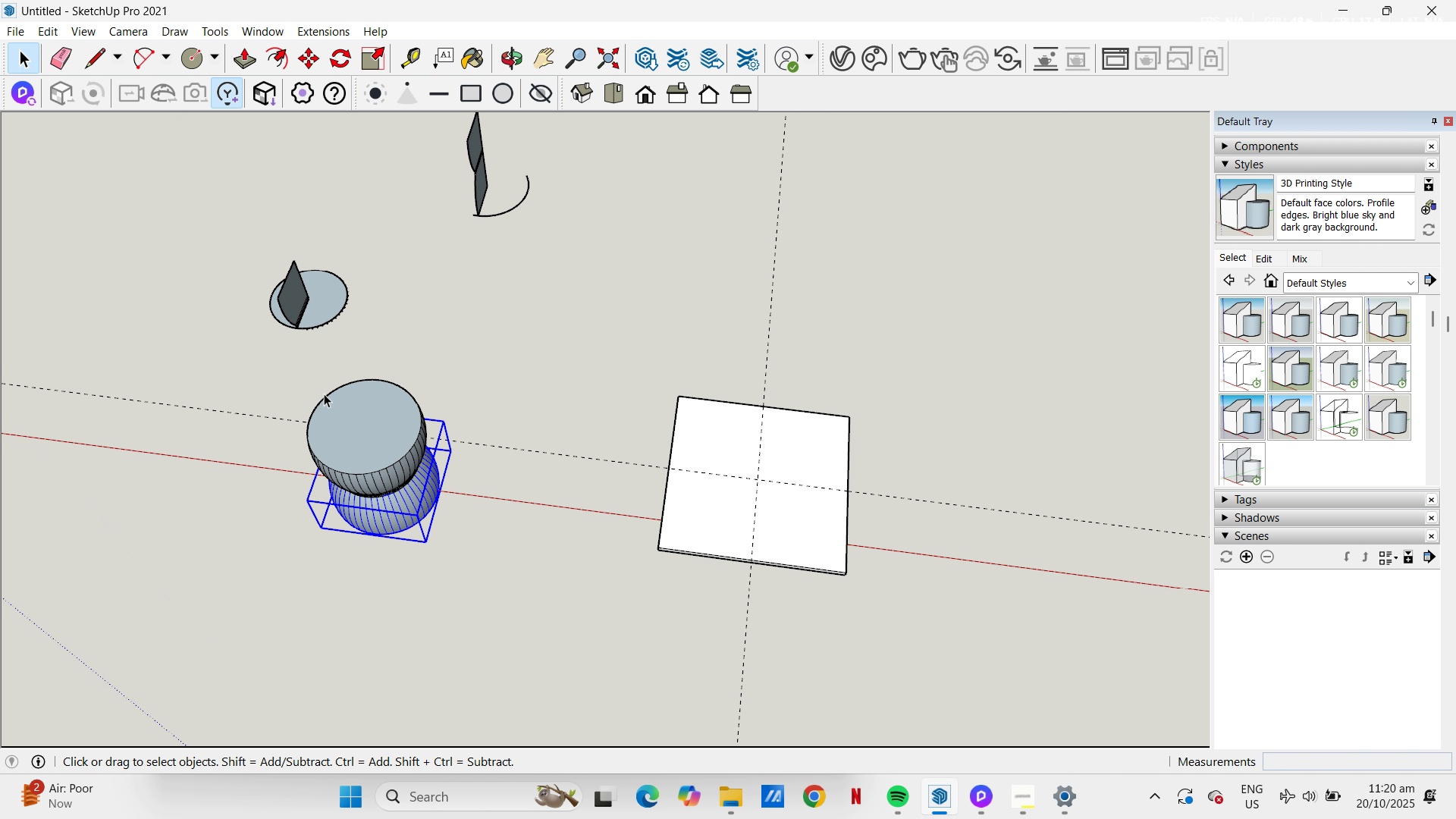 
left_click_drag(start_coordinate=[260, 376], to_coordinate=[497, 597])
 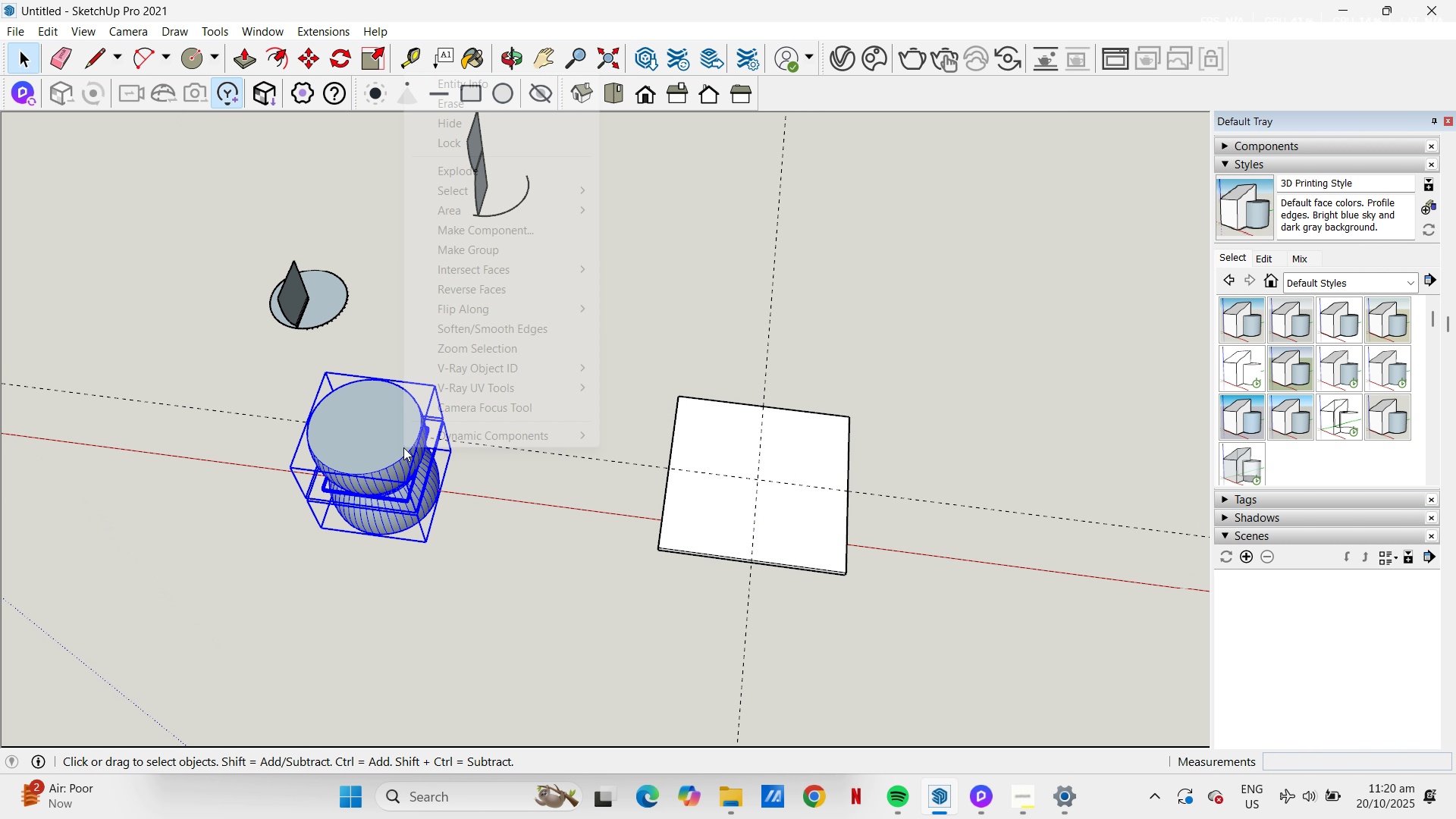 
right_click([403, 447])
 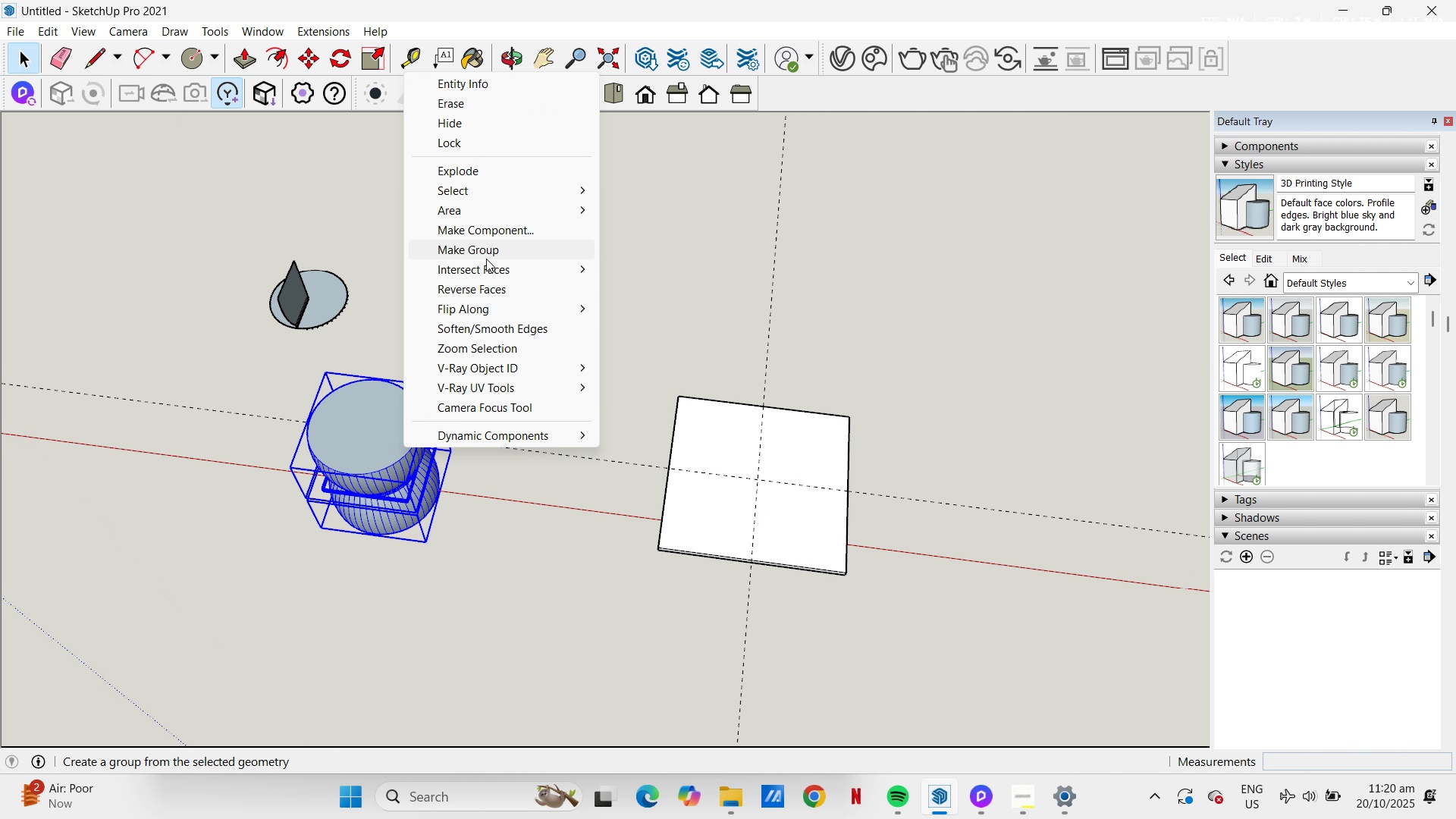 
left_click([486, 259])
 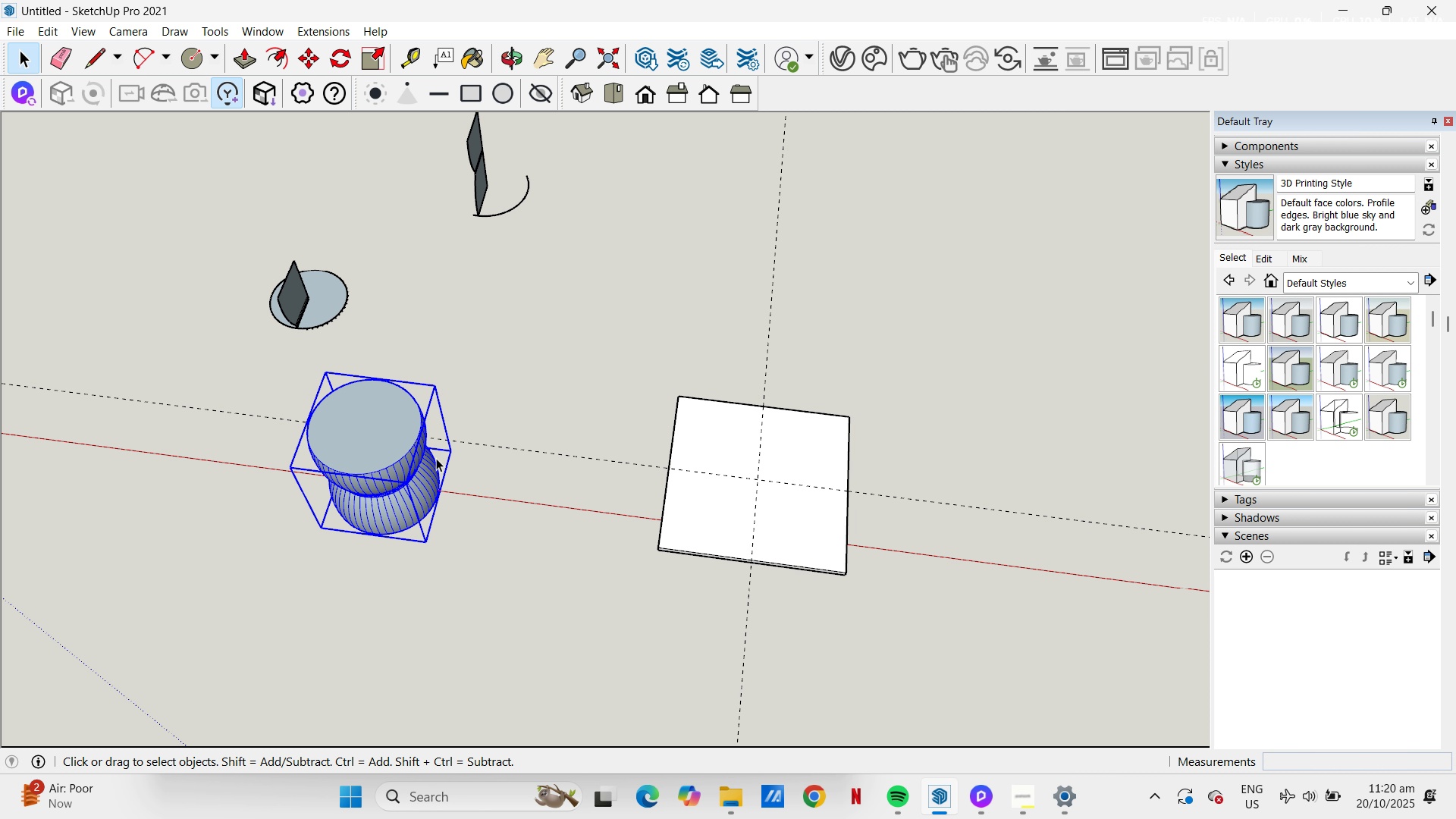 
key(M)
 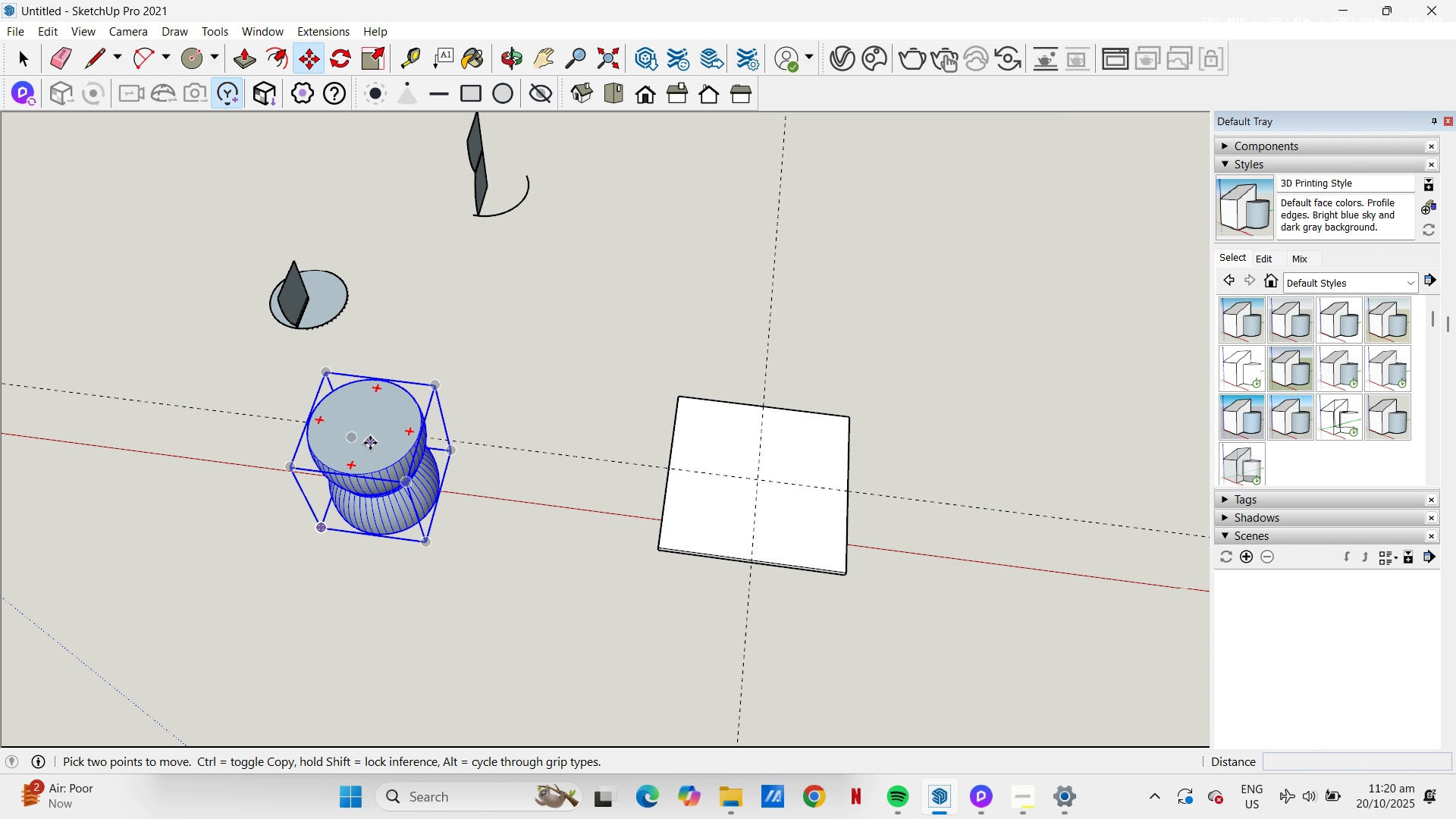 
scroll: coordinate [415, 479], scroll_direction: up, amount: 6.0
 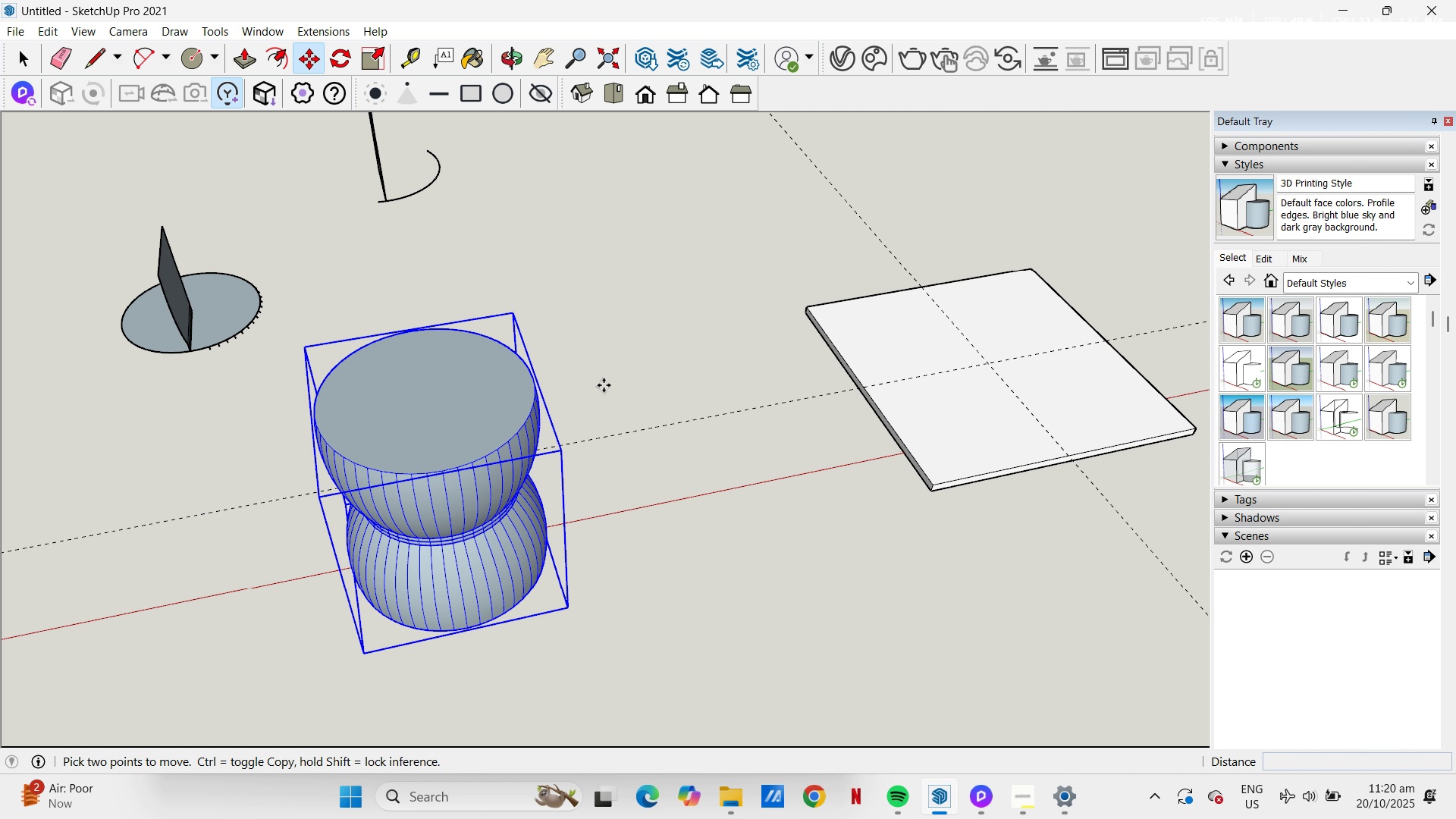 
wait(35.2)
 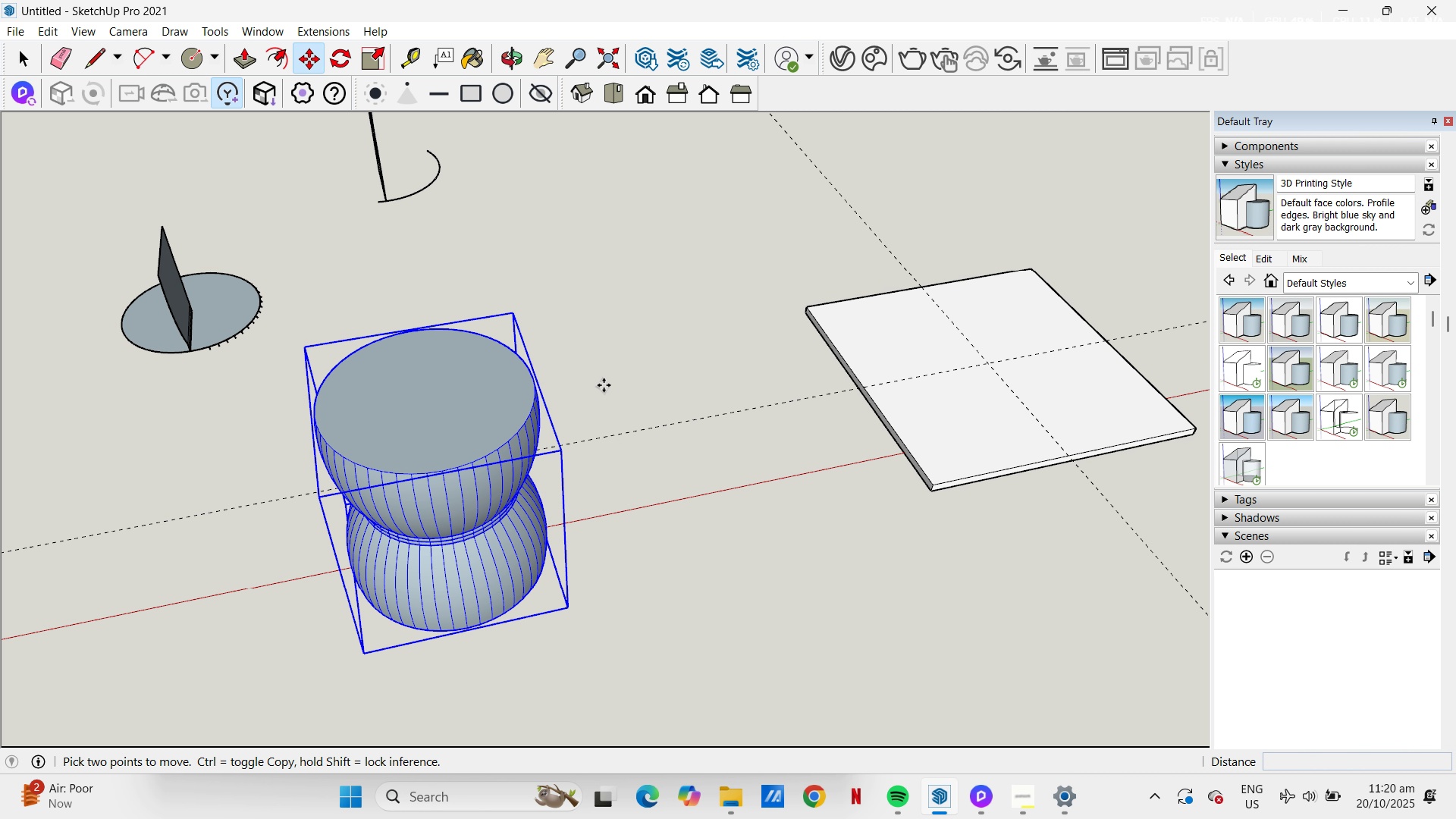 
key(Space)
 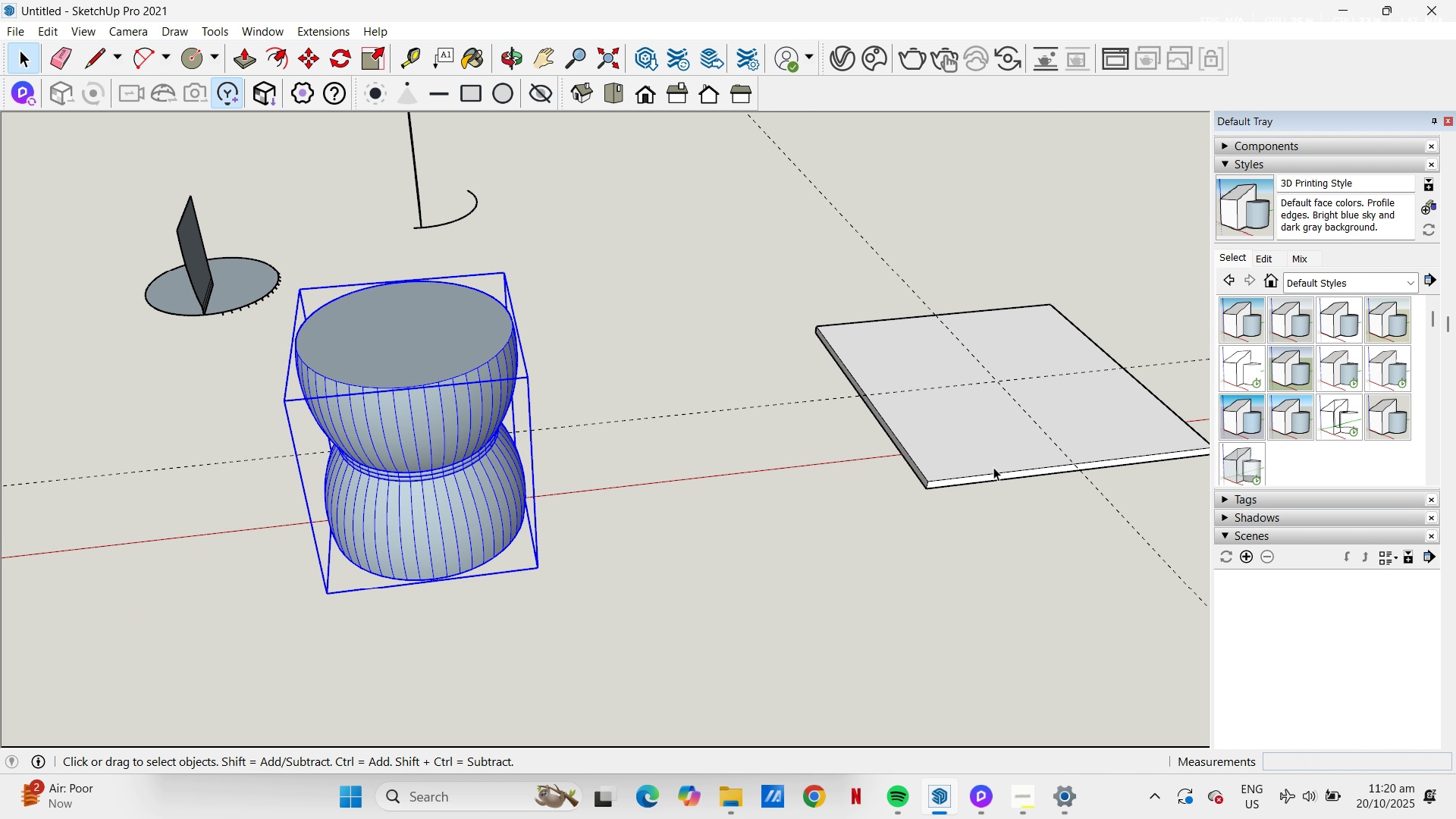 
left_click([993, 467])
 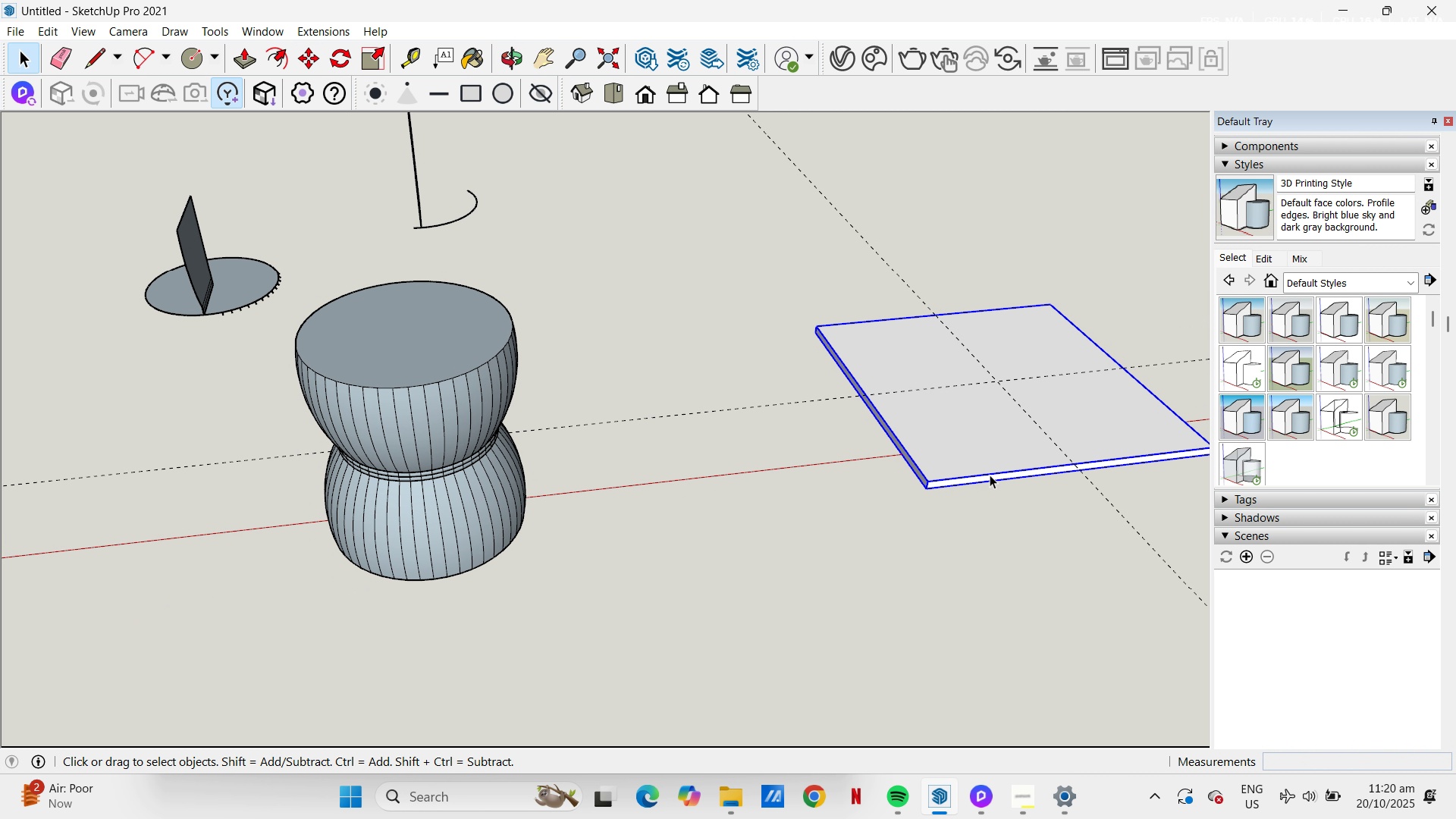 
key(M)
 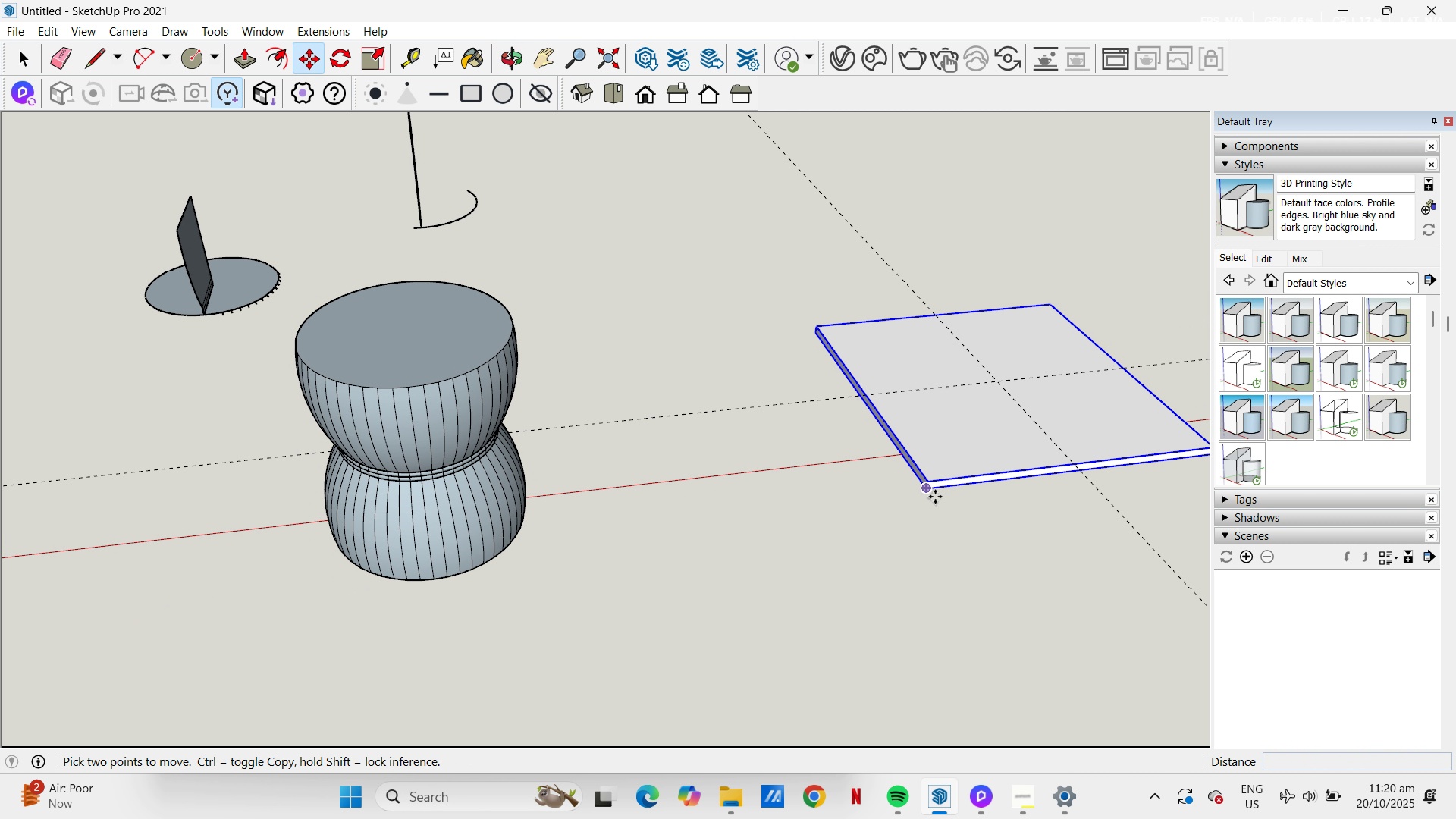 
scroll: coordinate [935, 497], scroll_direction: up, amount: 5.0
 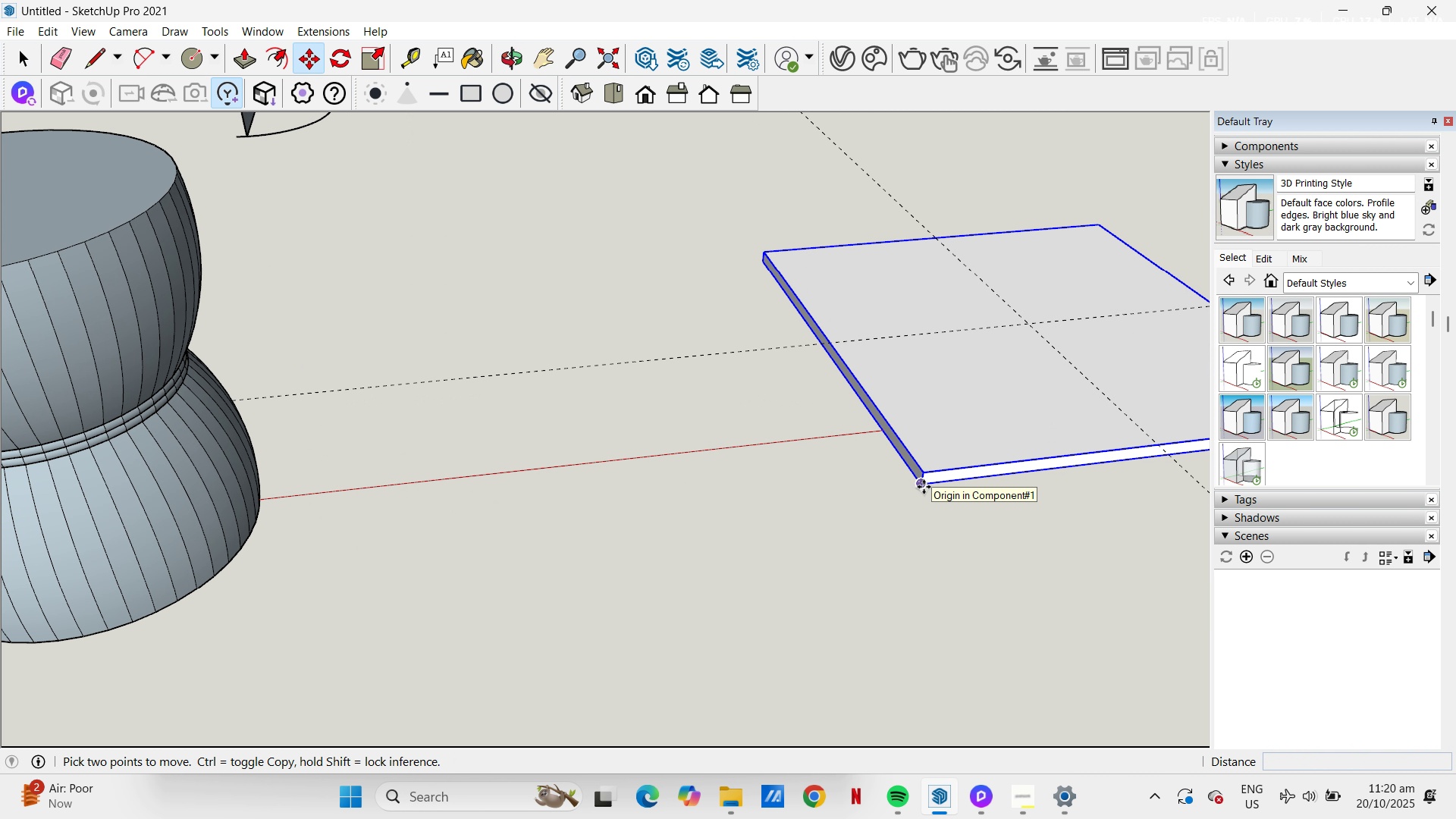 
left_click([924, 487])
 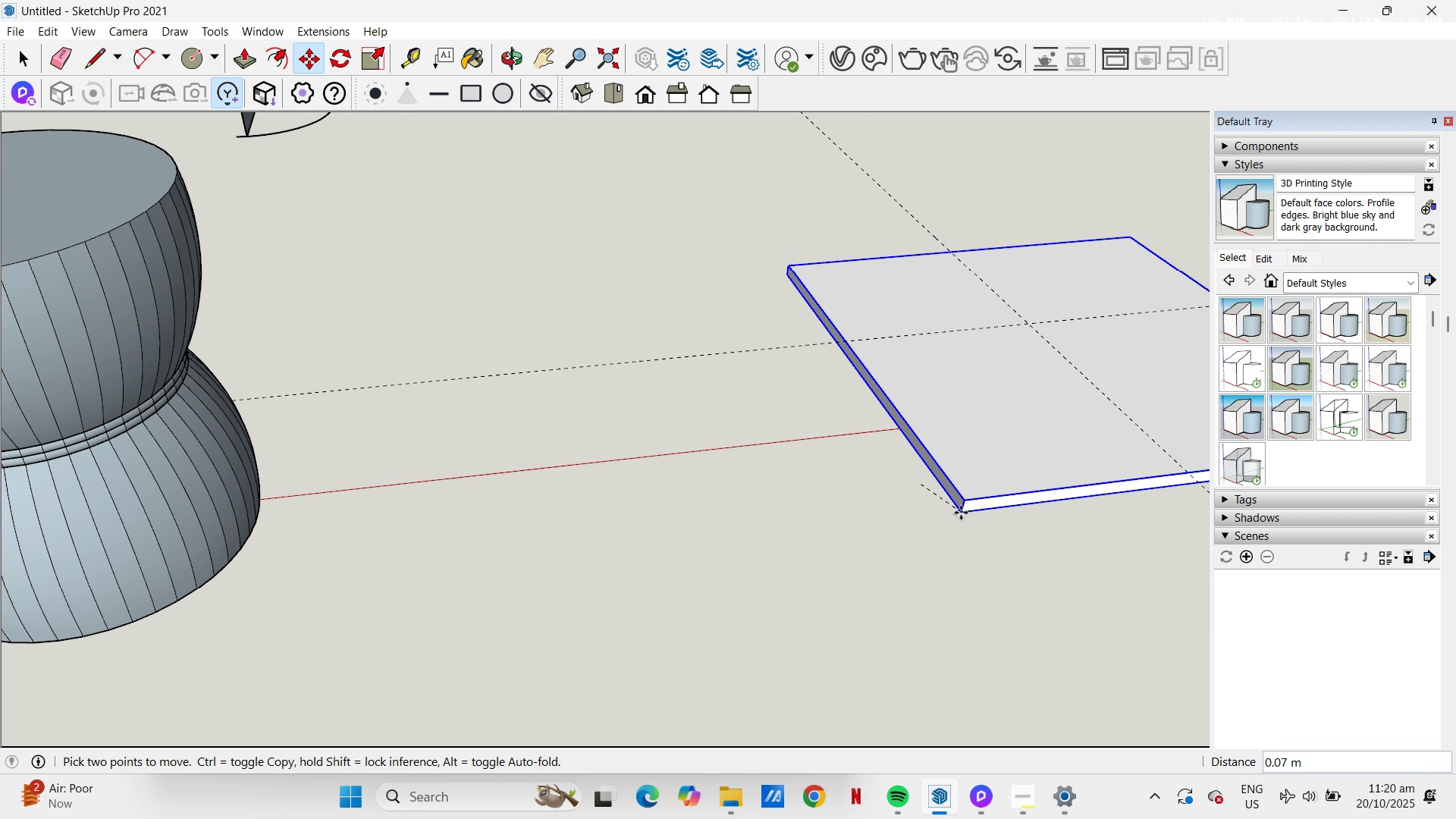 
scroll: coordinate [472, 391], scroll_direction: none, amount: 0.0
 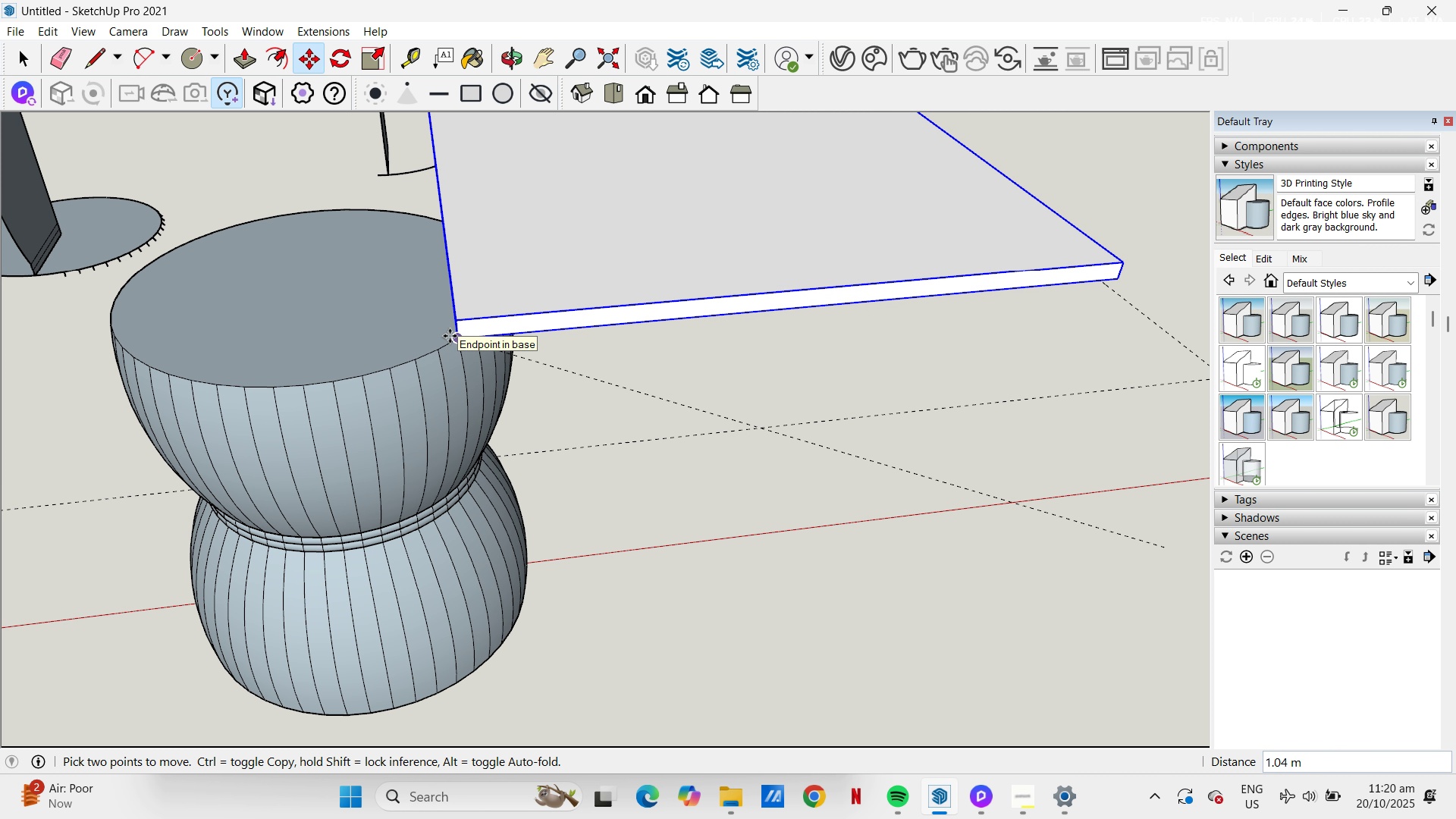 
left_click([450, 336])
 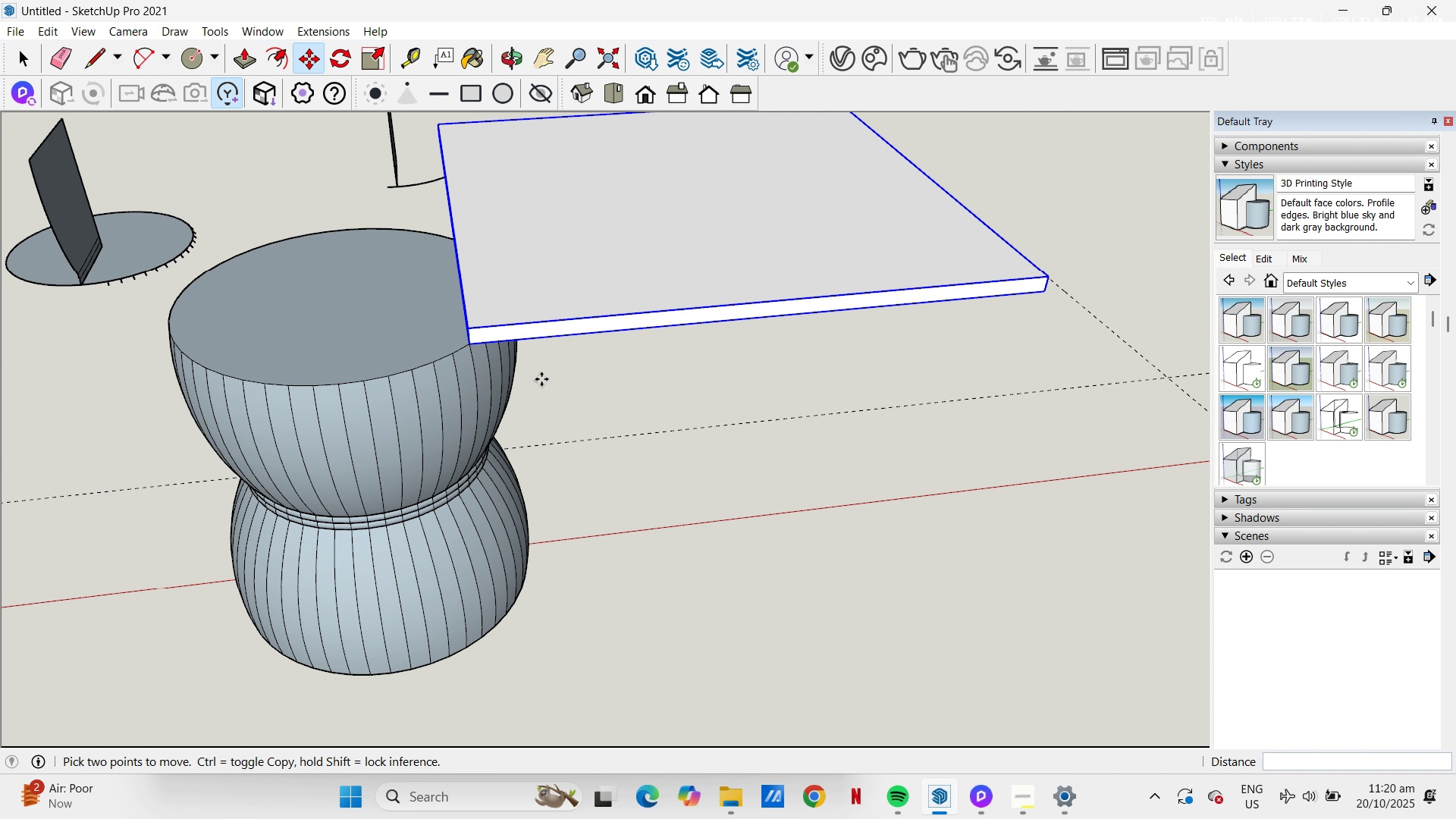 
scroll: coordinate [453, 390], scroll_direction: down, amount: 10.0
 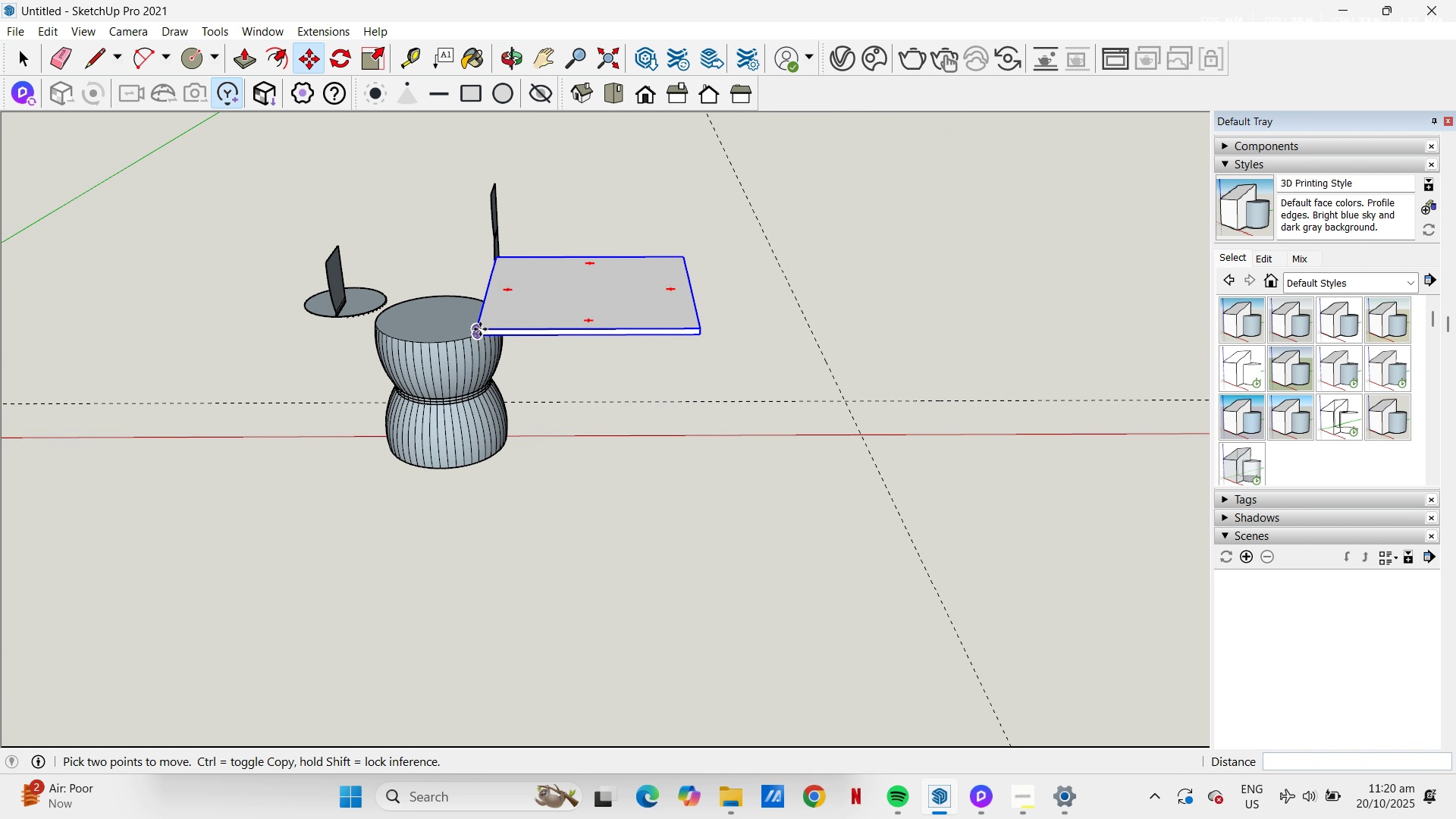 
scroll: coordinate [494, 278], scroll_direction: up, amount: 8.0
 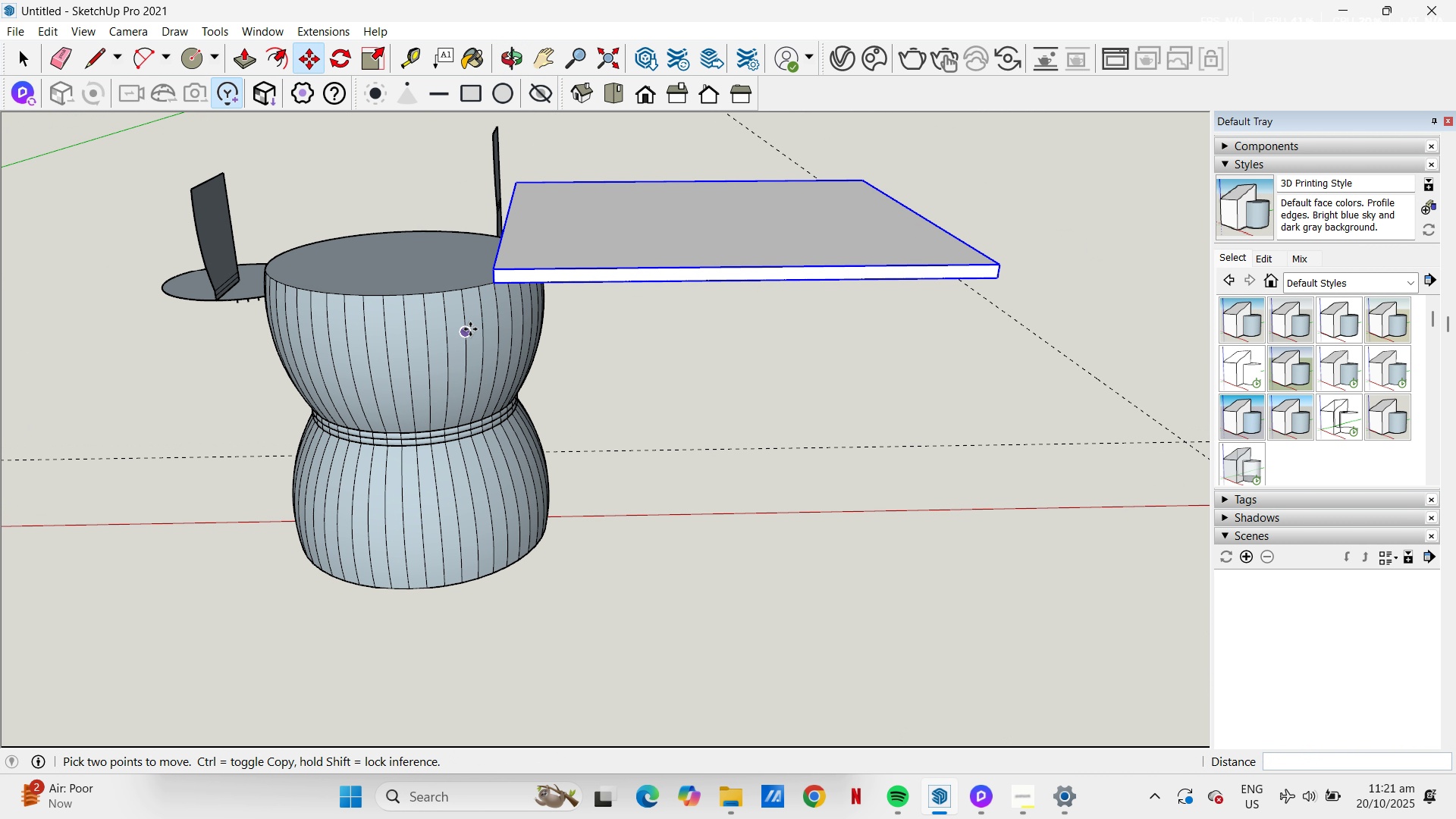 
key(T)
 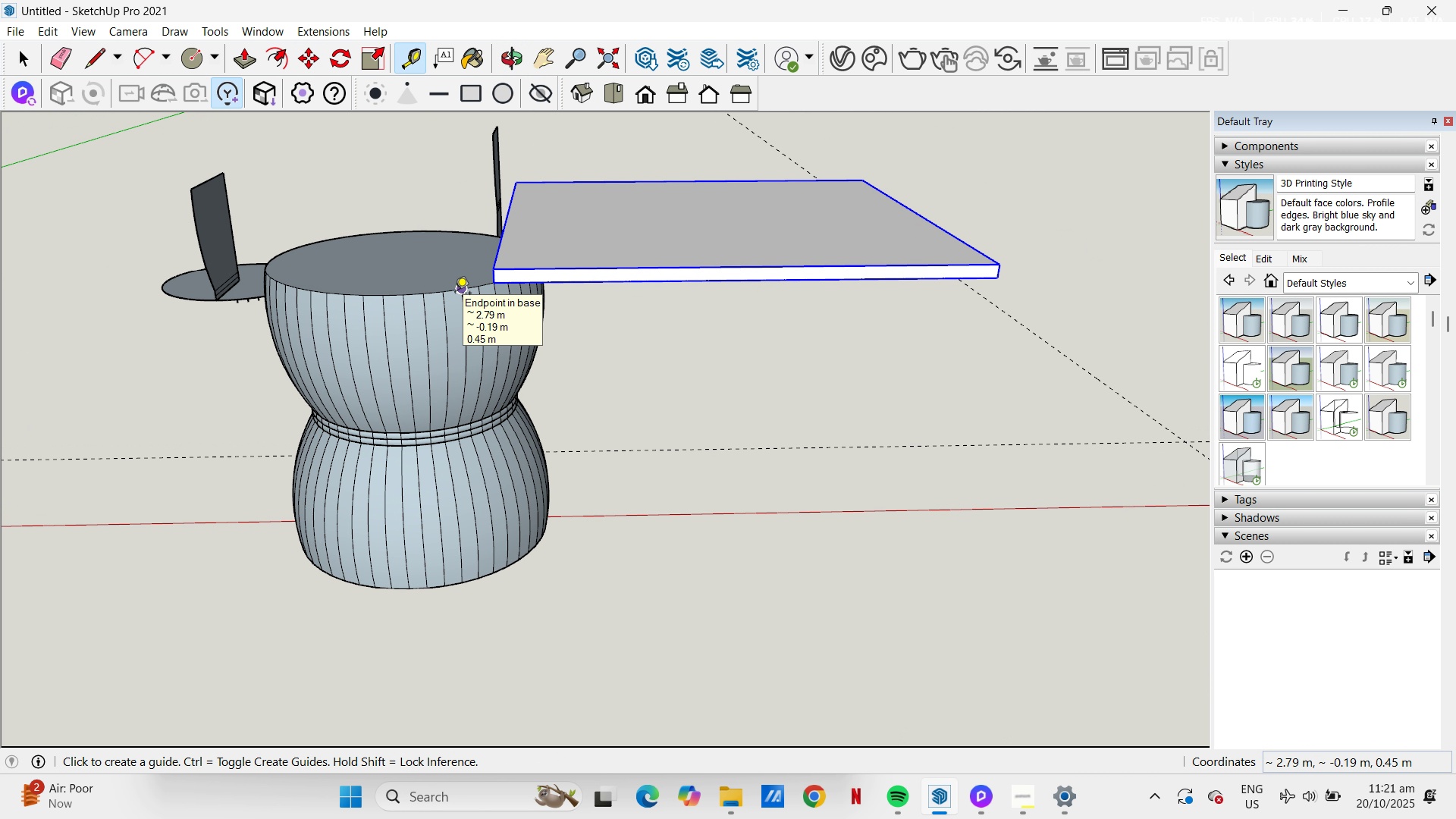 
left_click_drag(start_coordinate=[455, 294], to_coordinate=[457, 299])
 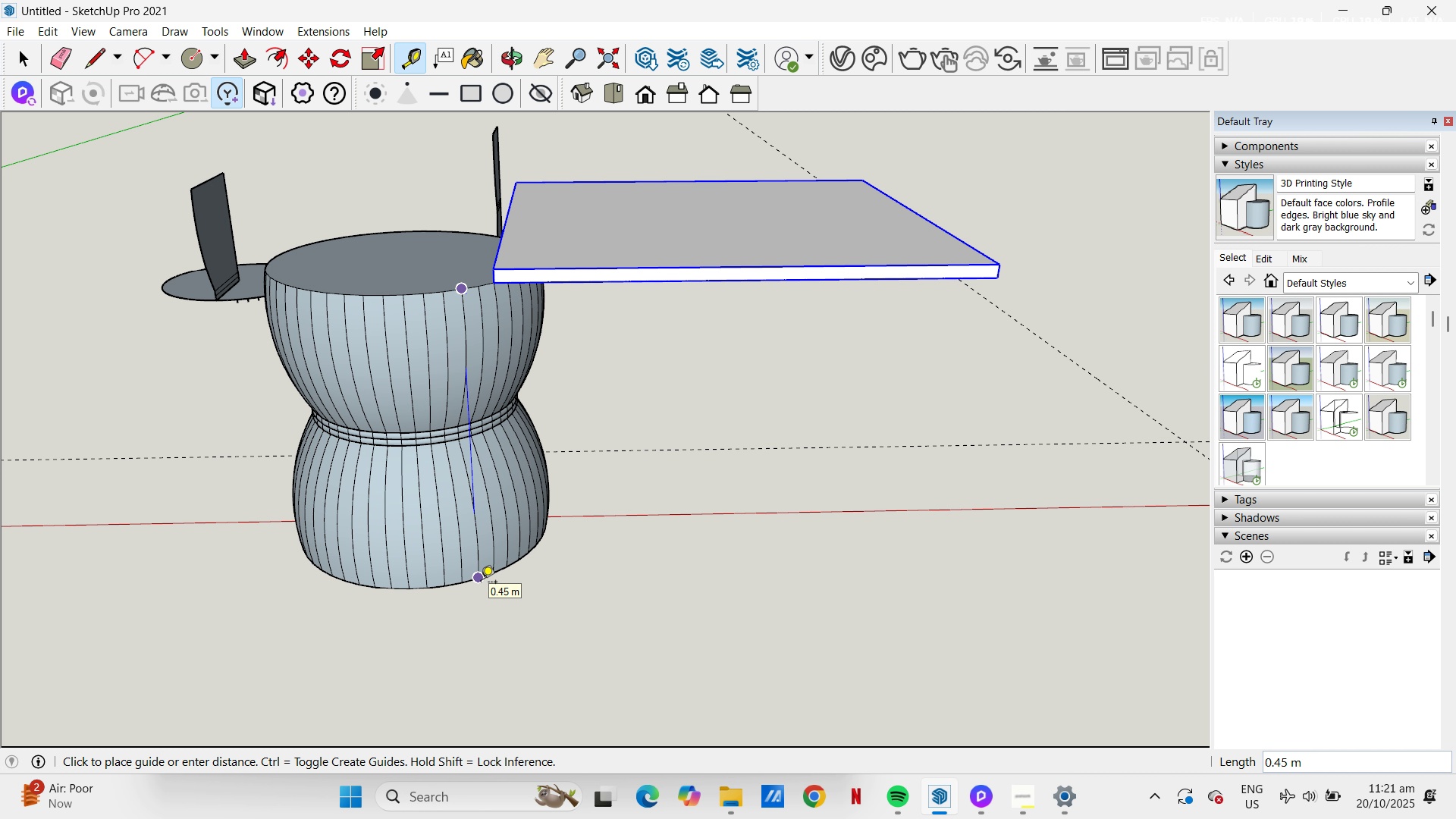 
key(Escape)
 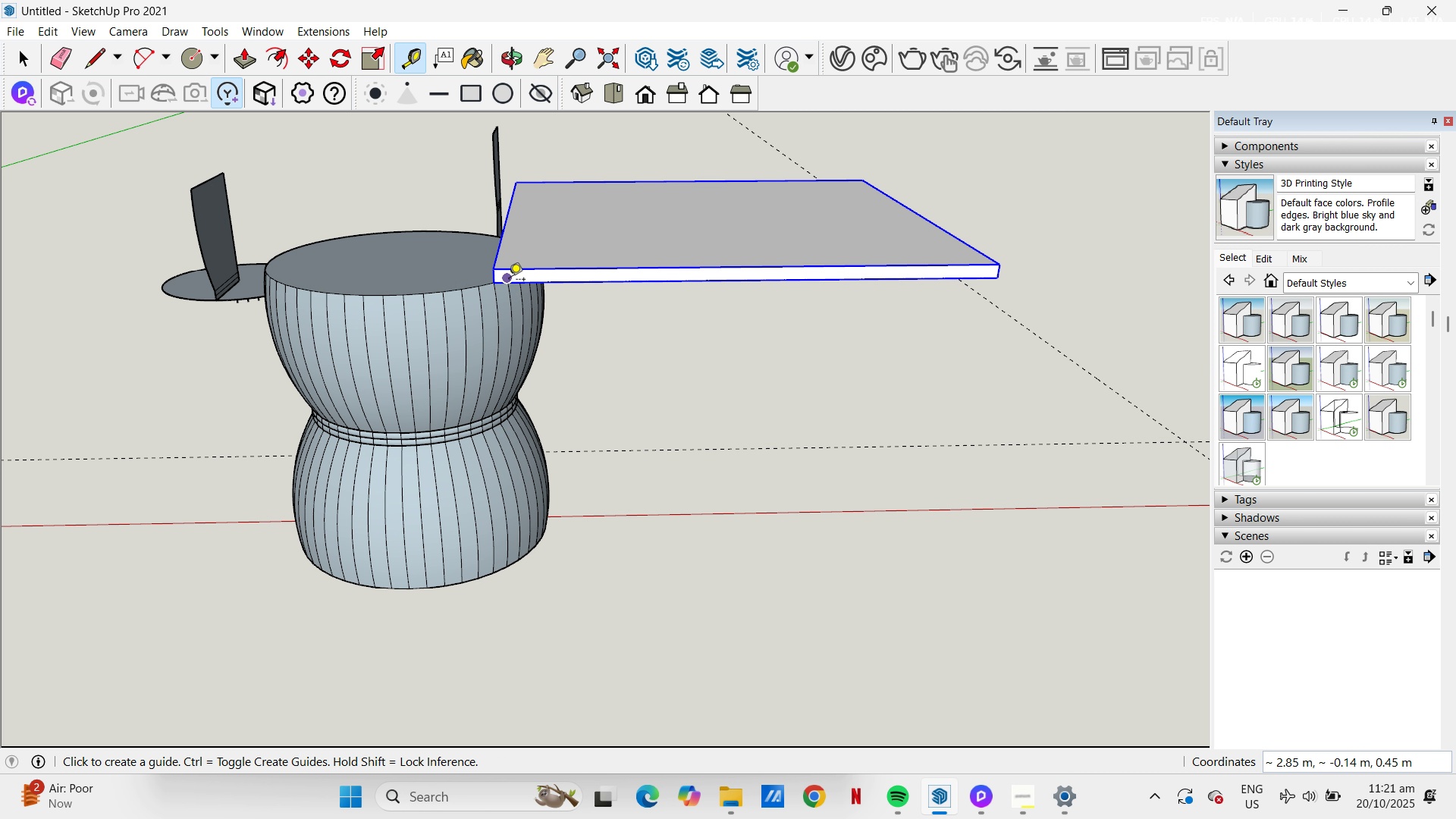 
key(M)
 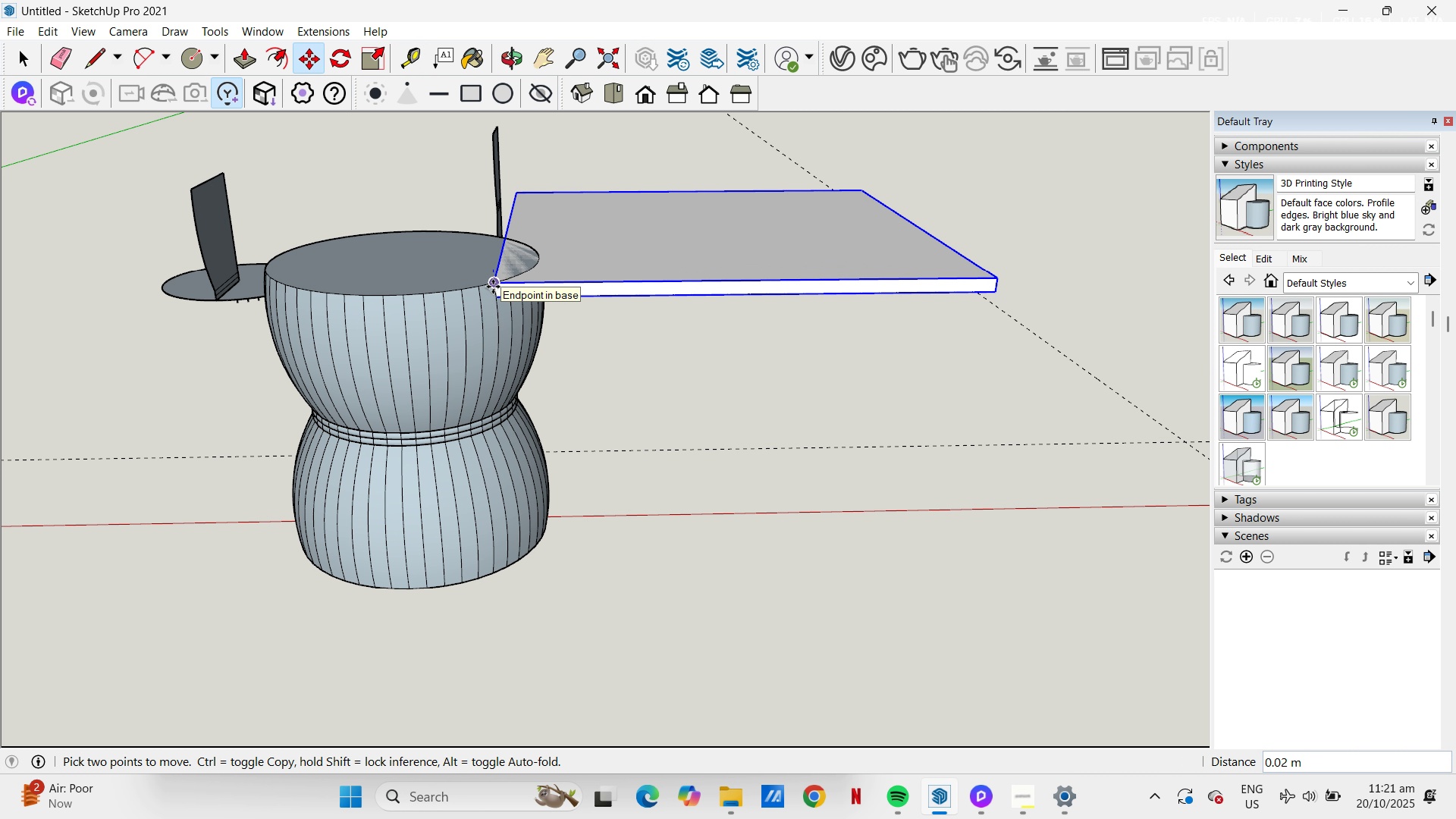 
left_click([493, 287])
 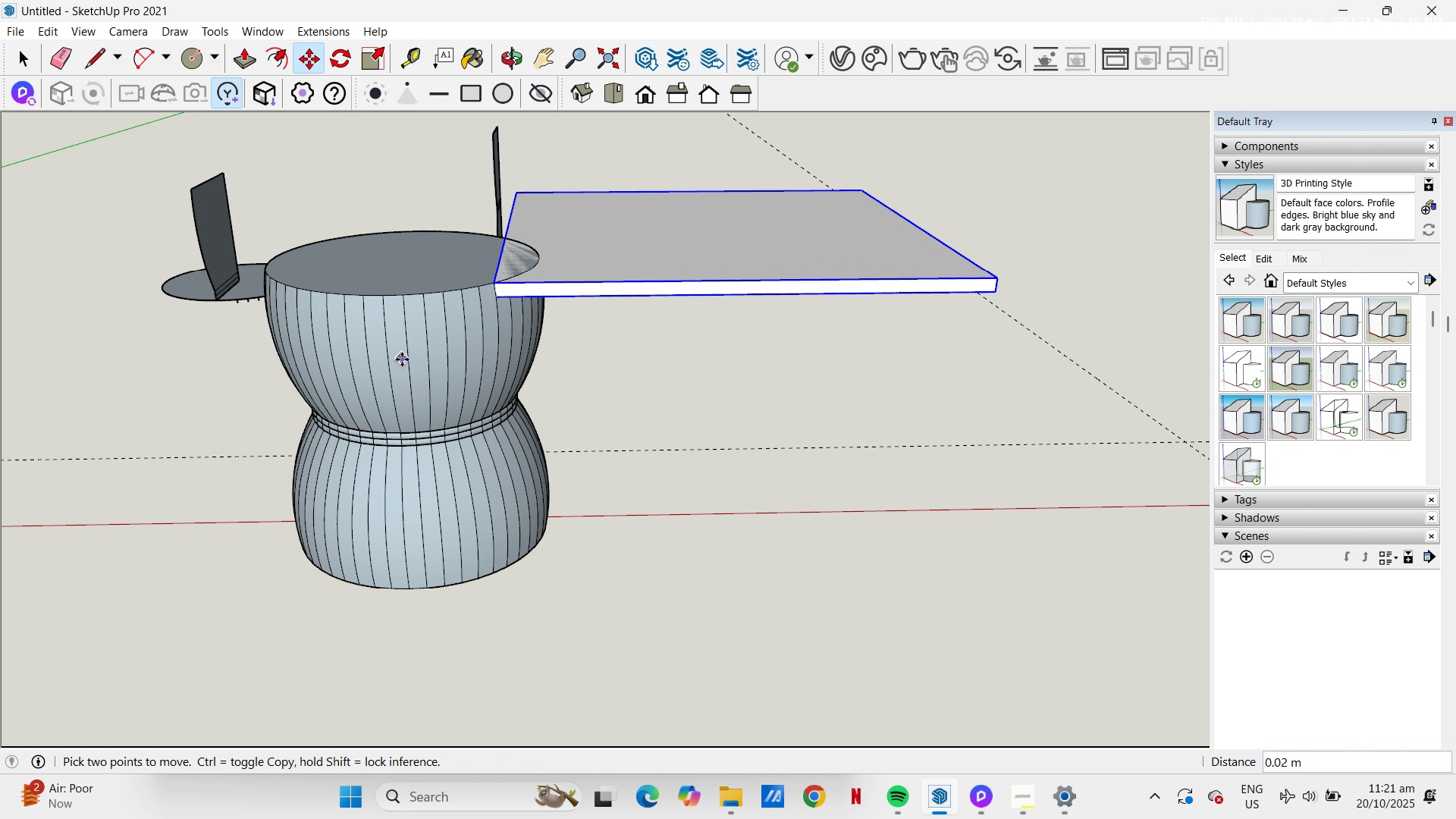 
key(Space)
 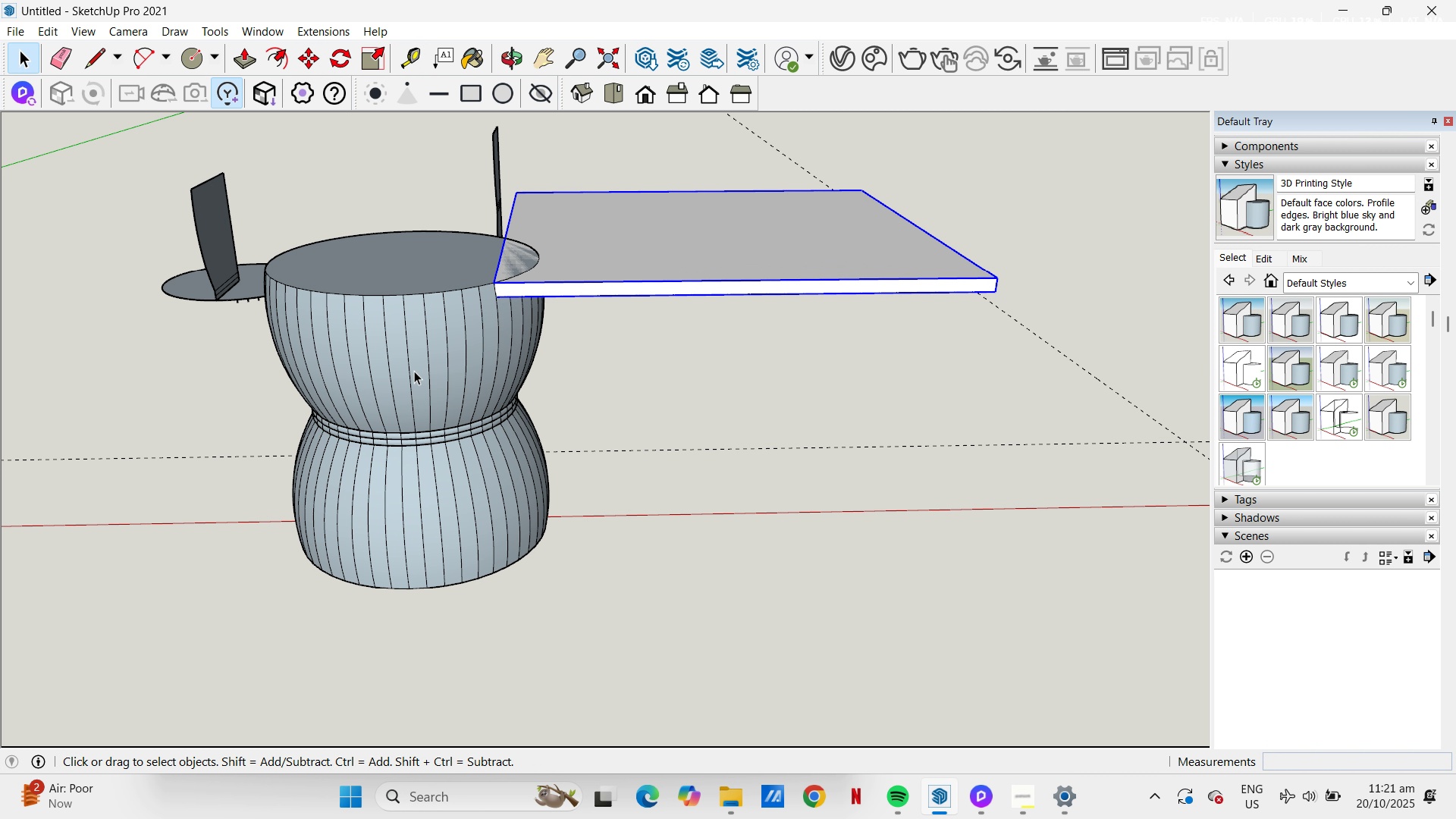 
left_click([414, 371])
 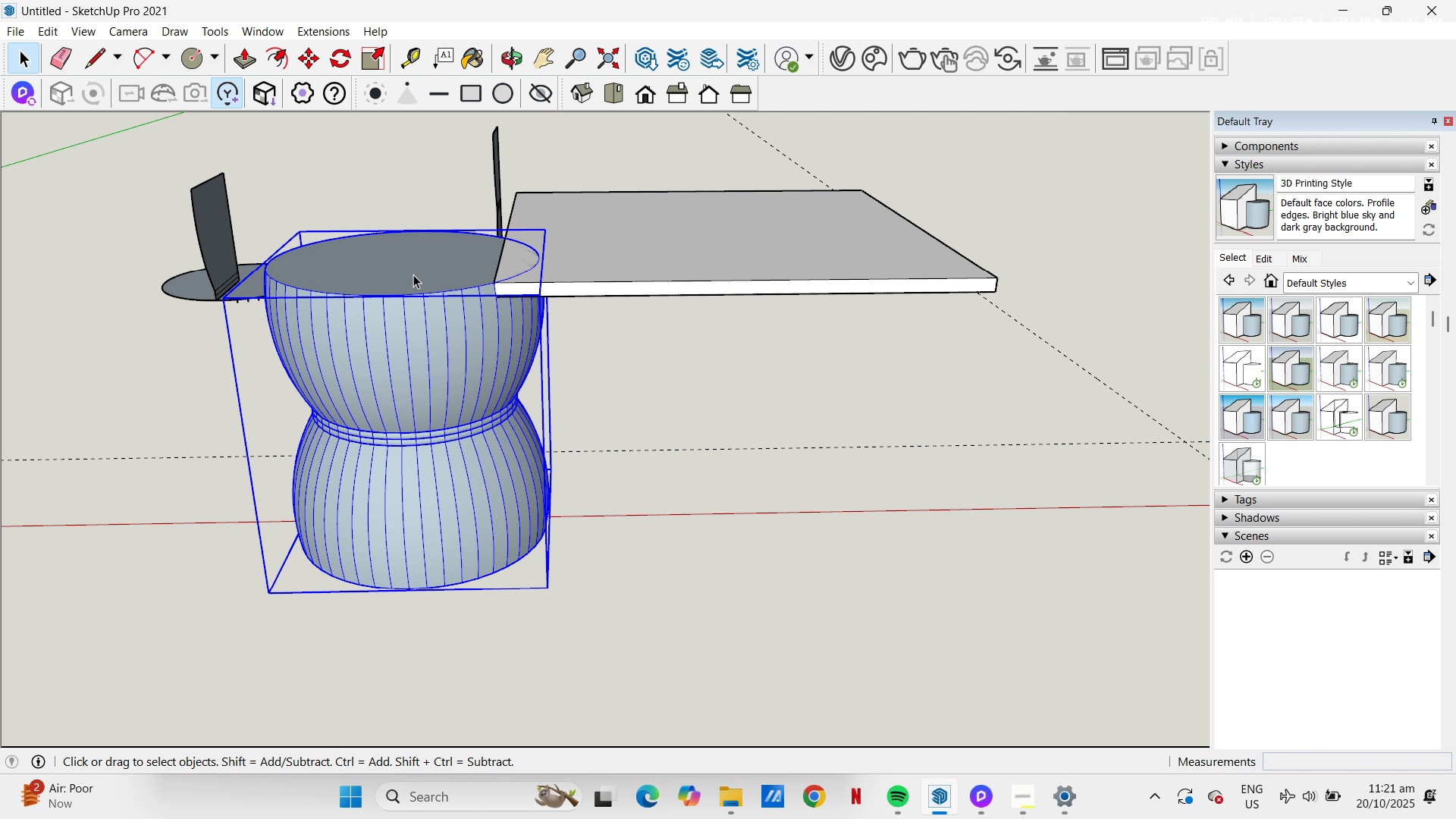 
key(S)
 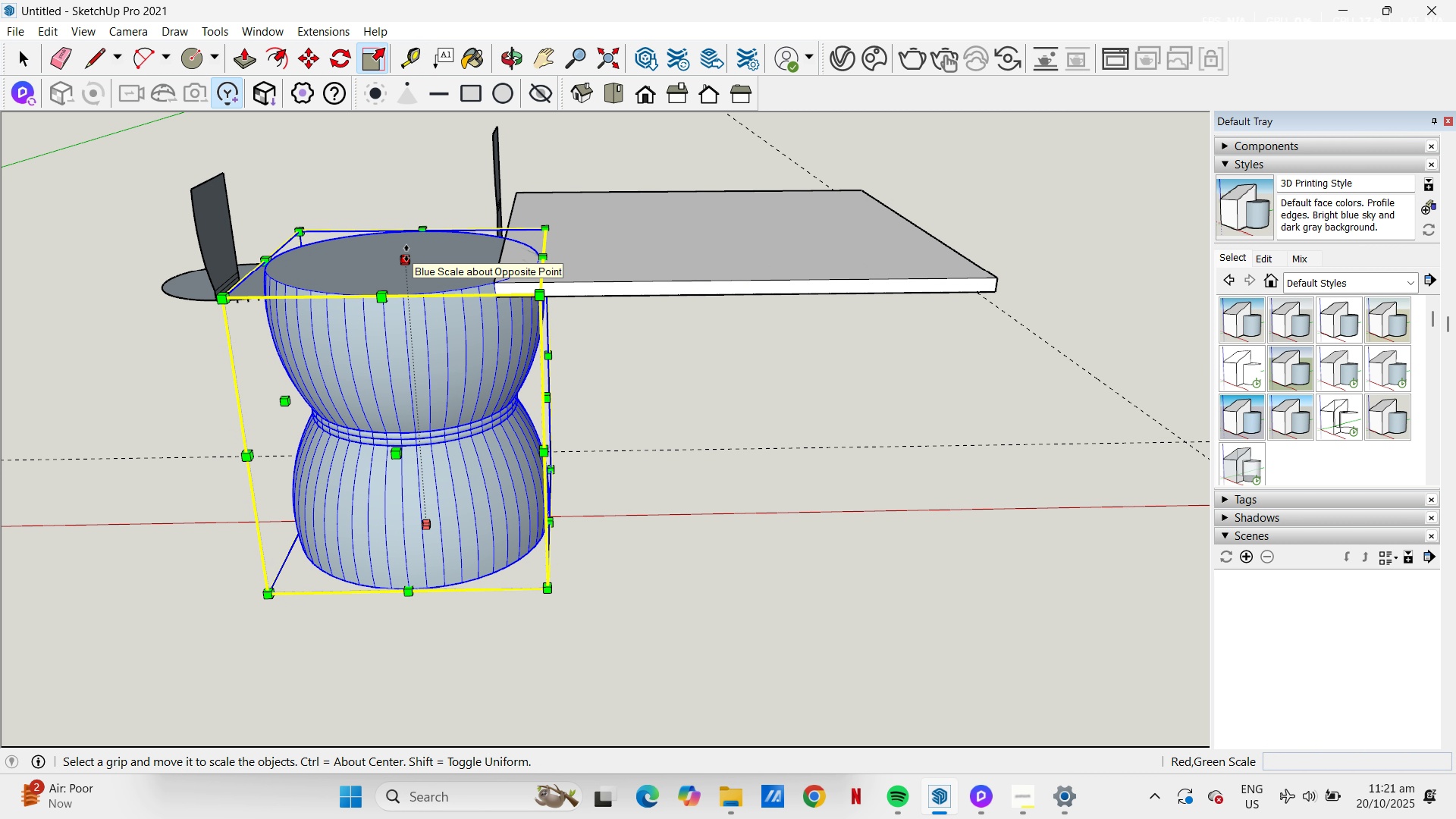 
left_click([406, 253])
 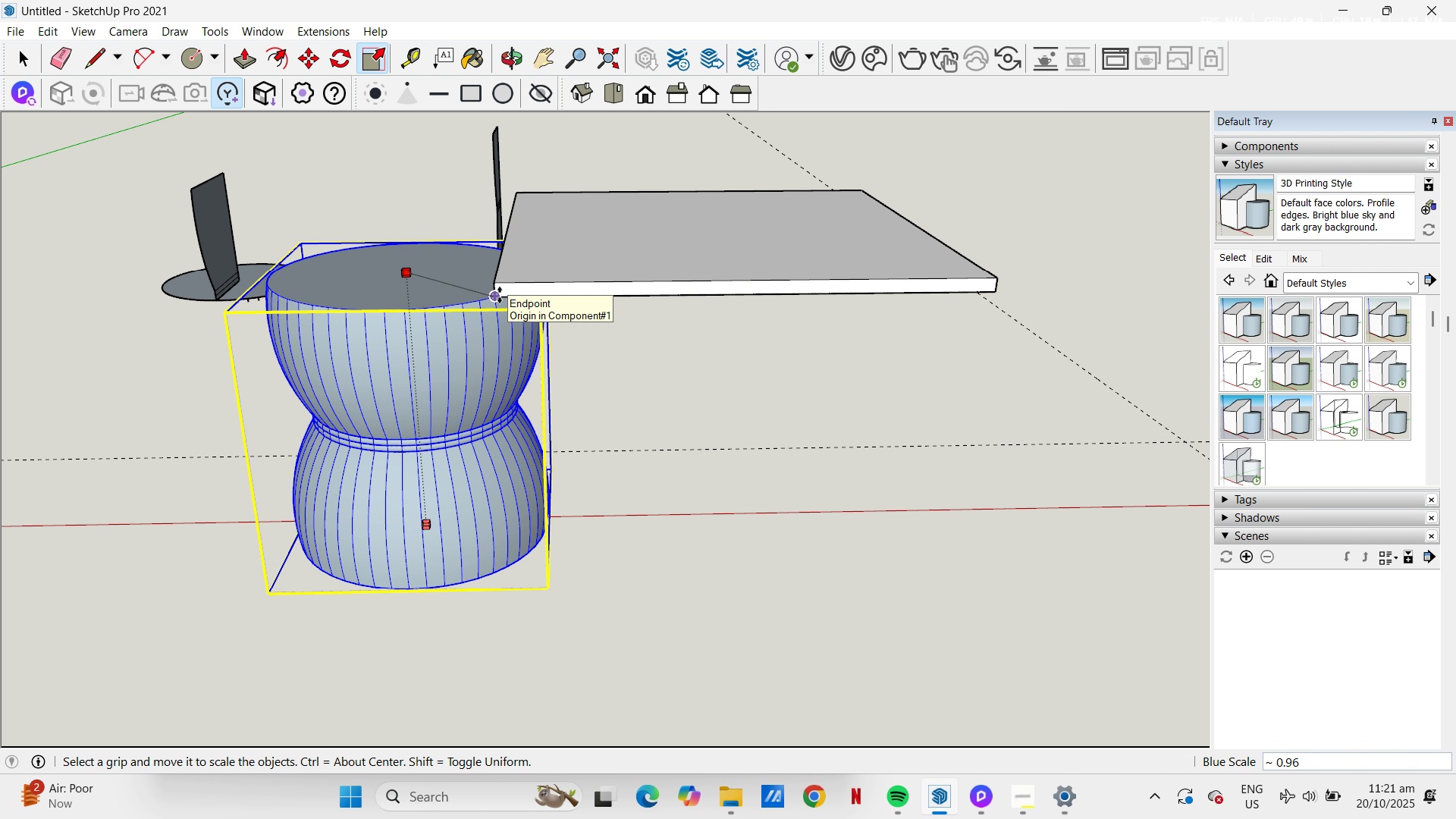 
left_click([500, 295])
 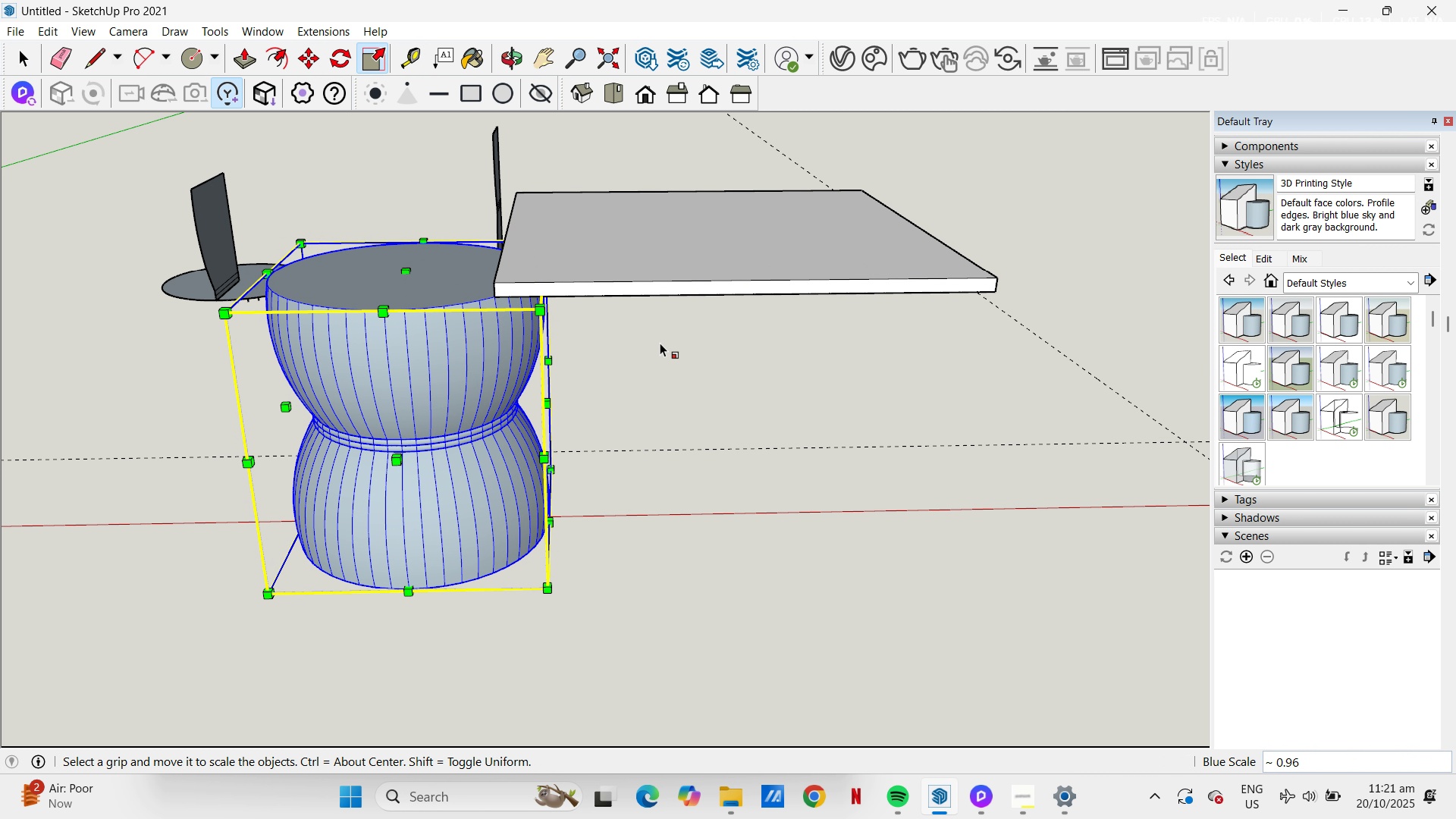 
key(Space)
 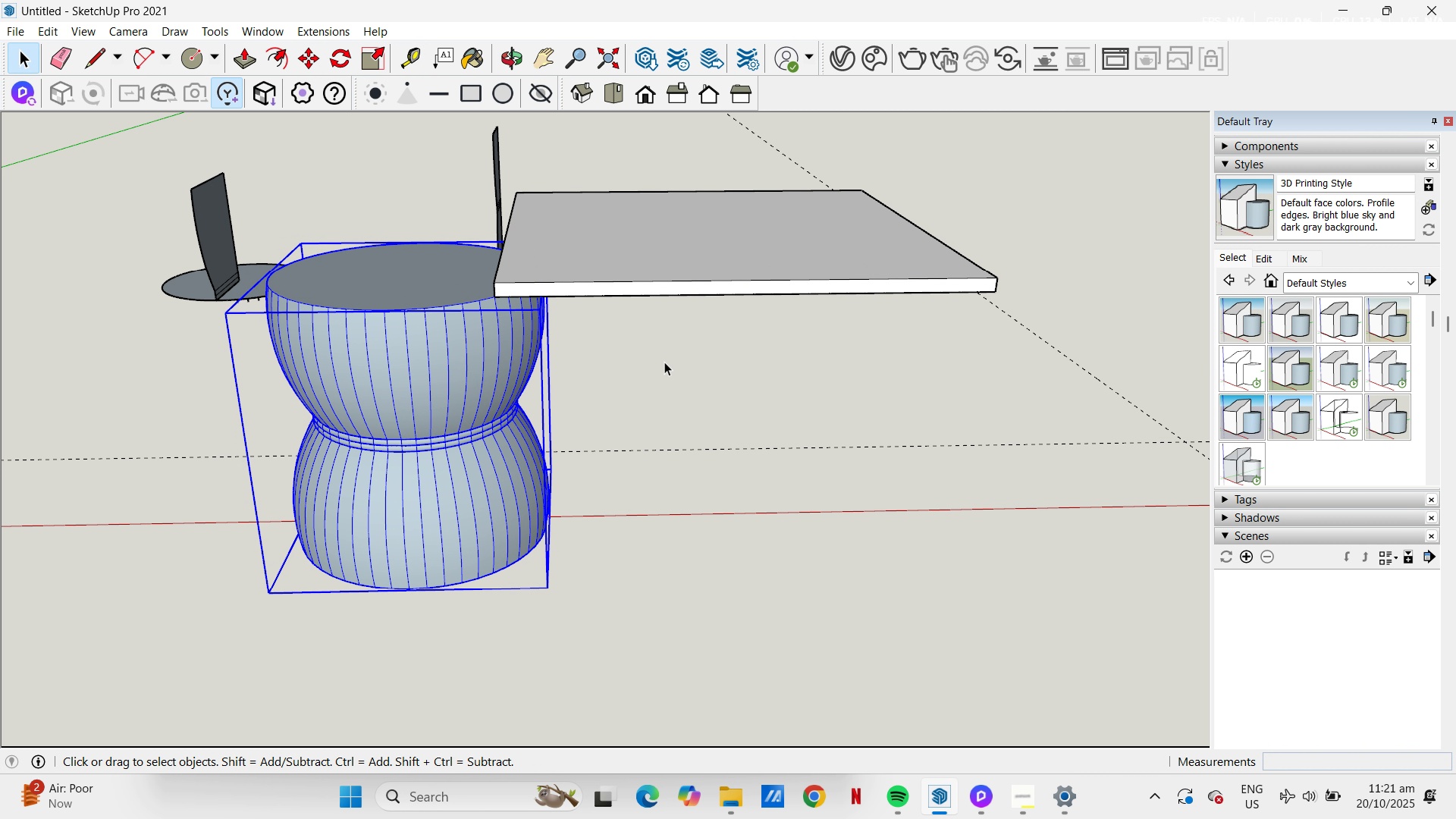 
left_click([664, 362])
 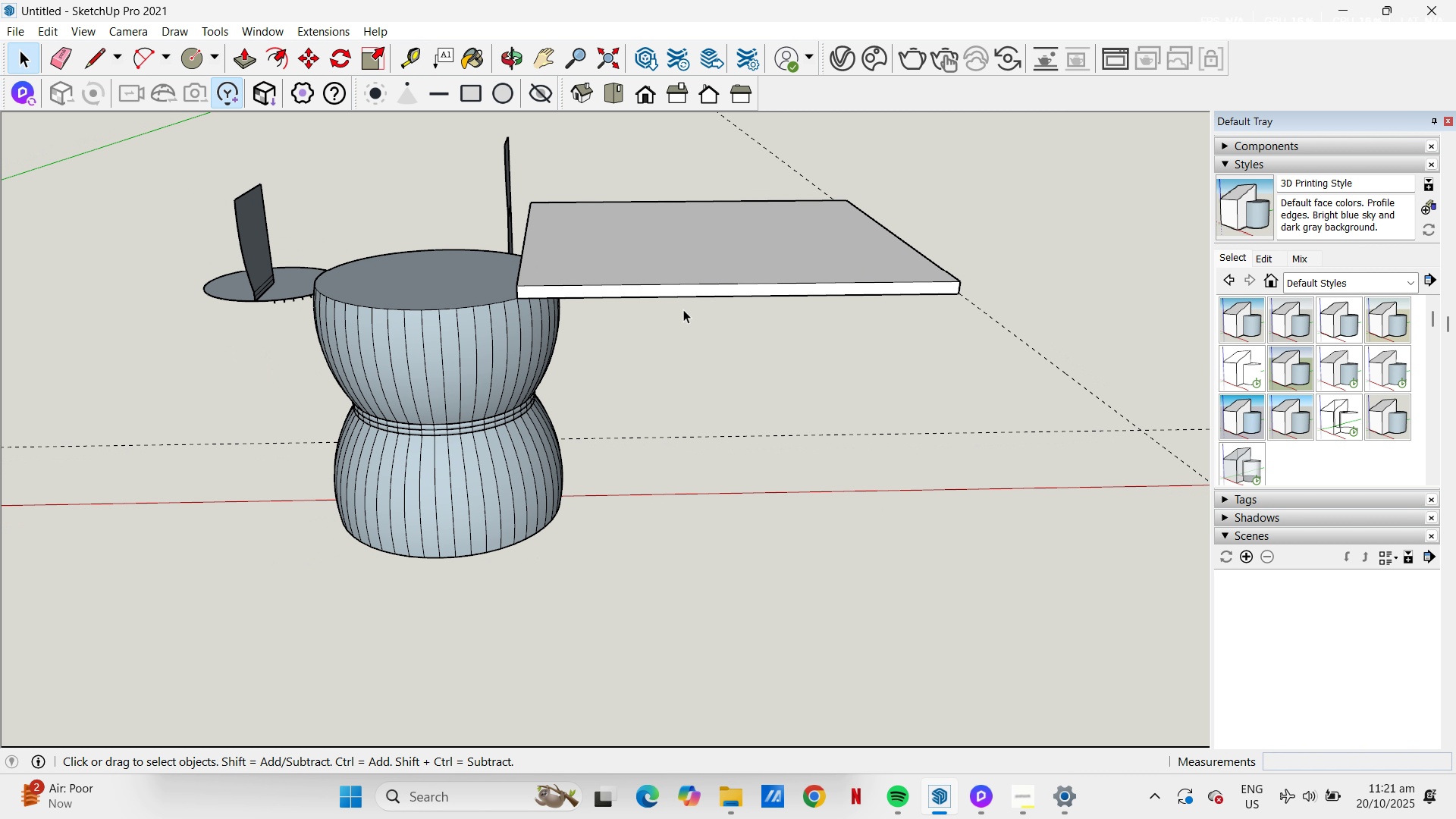 
scroll: coordinate [568, 369], scroll_direction: down, amount: 6.0
 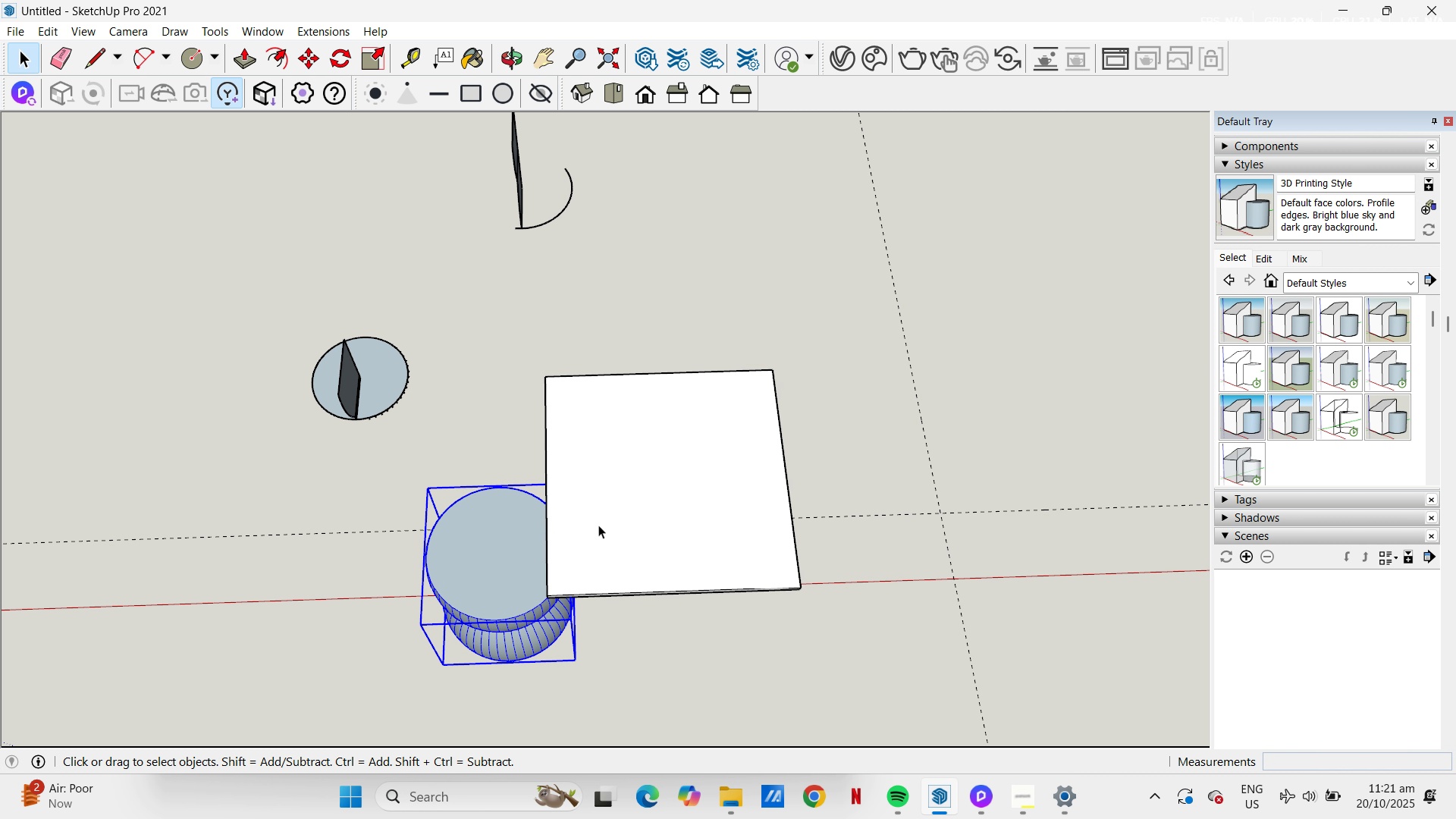 
double_click([657, 507])
 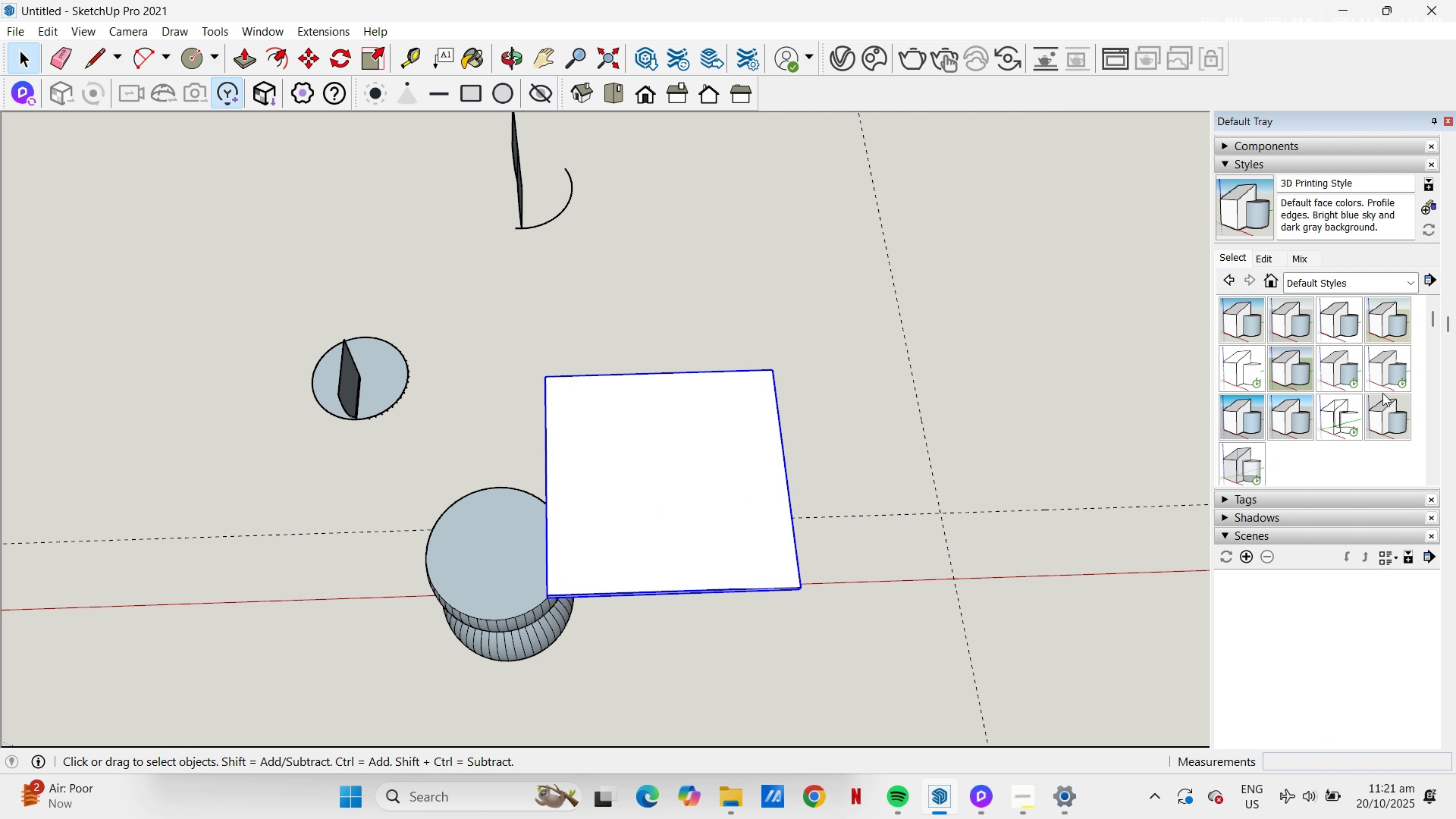 
left_click([1348, 423])
 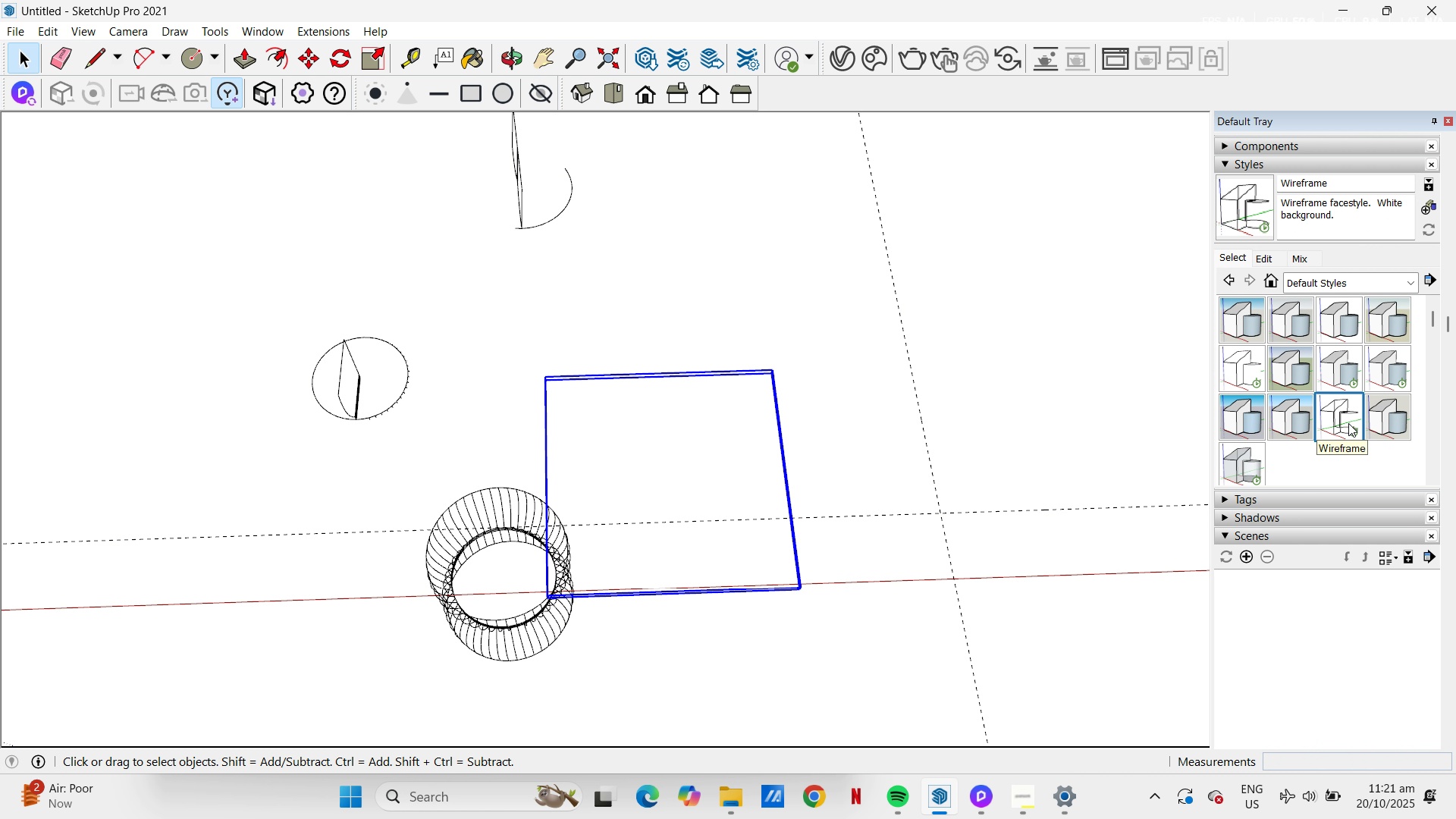 
left_click([1236, 463])
 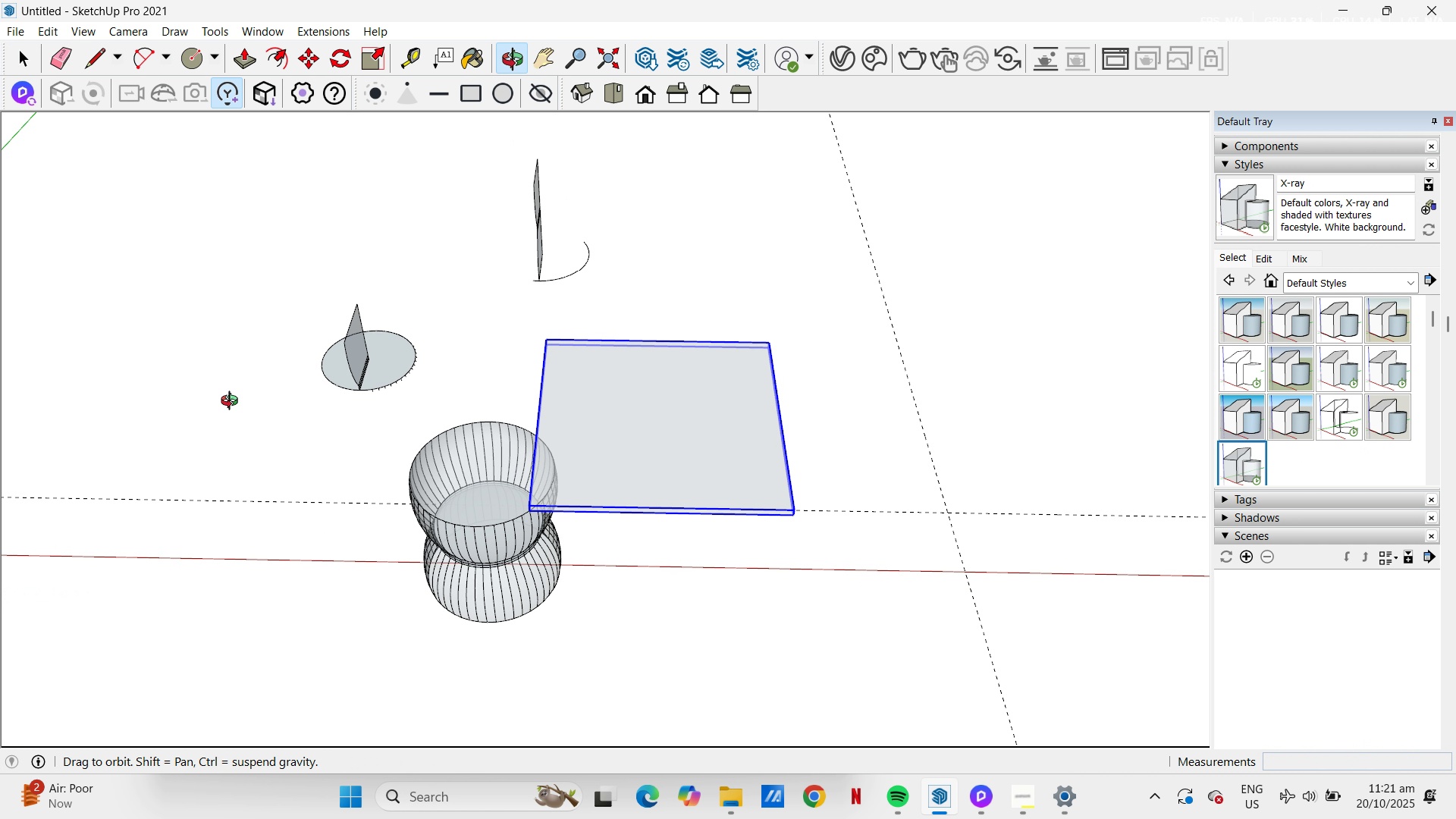 
scroll: coordinate [442, 451], scroll_direction: up, amount: 3.0
 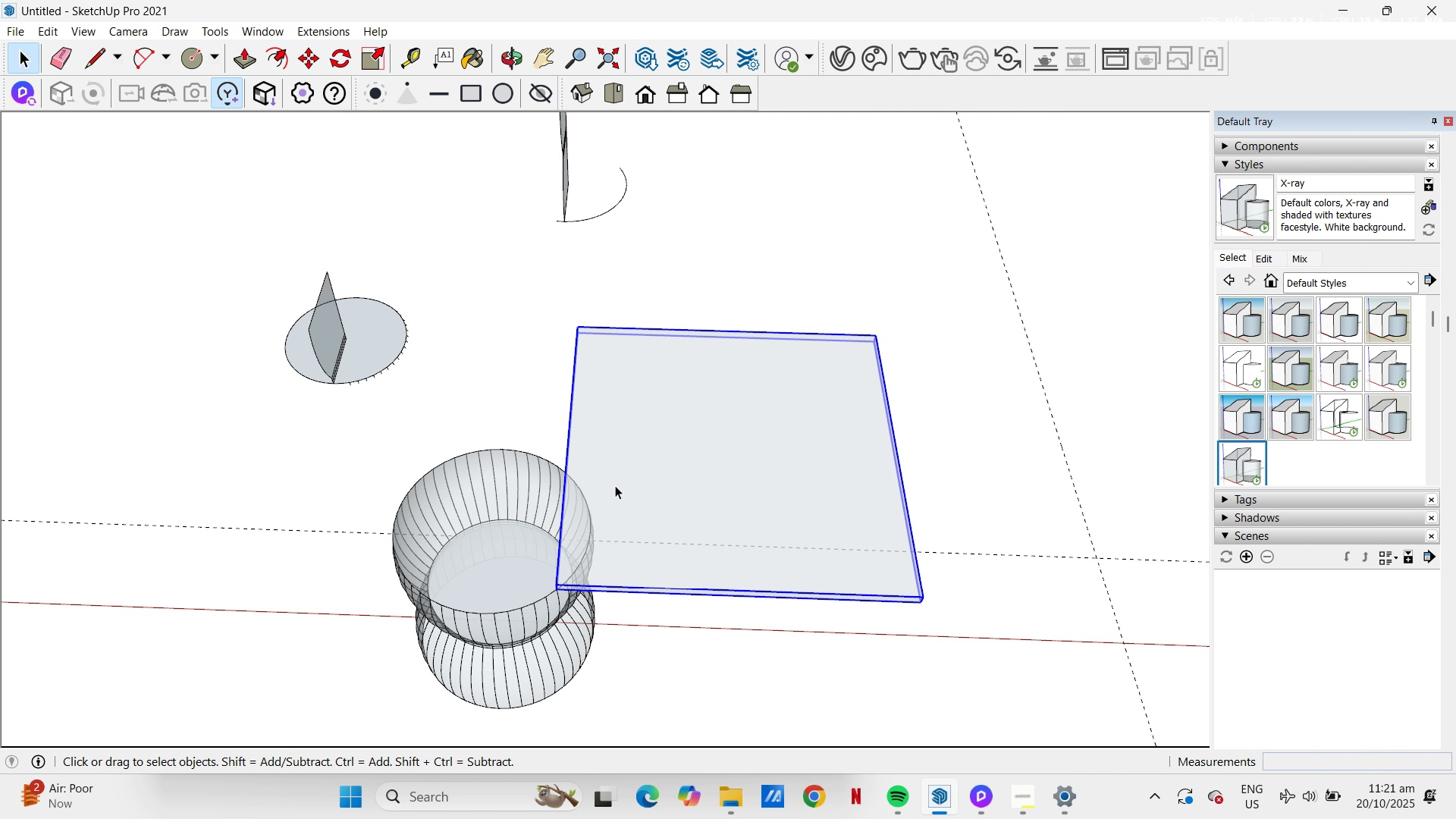 
key(T)
 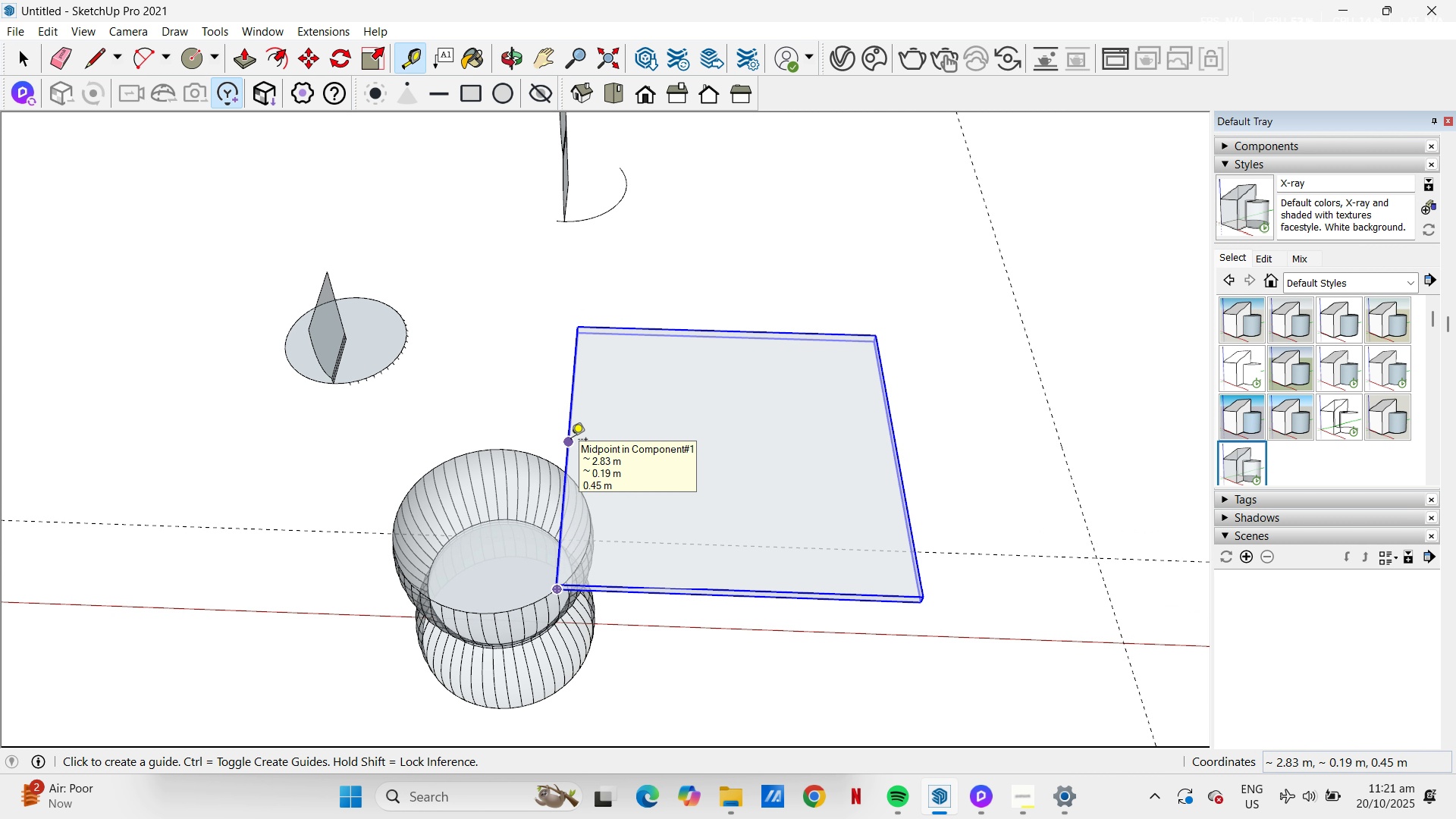 
left_click([571, 441])
 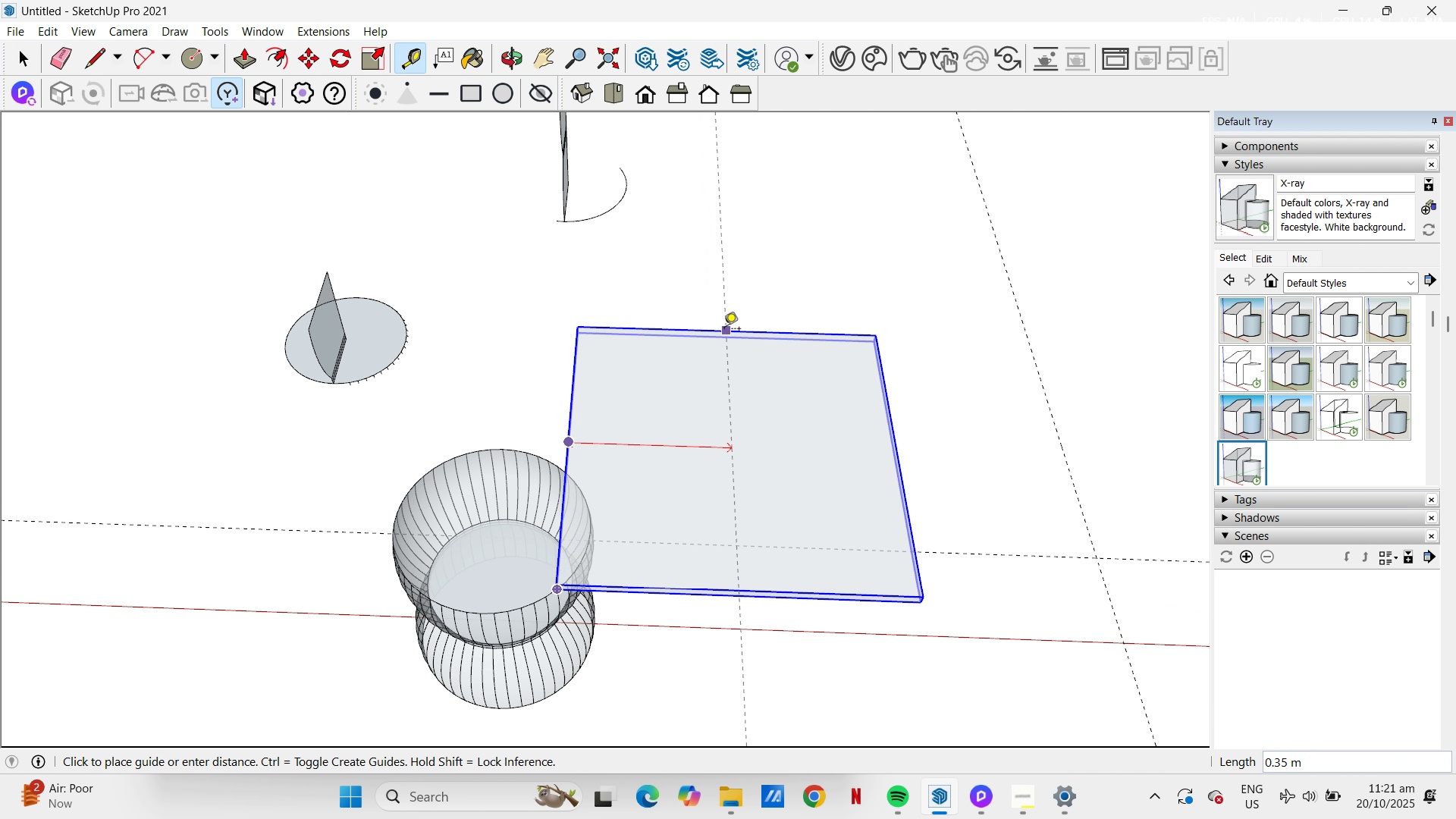 
left_click_drag(start_coordinate=[754, 331], to_coordinate=[756, 336])
 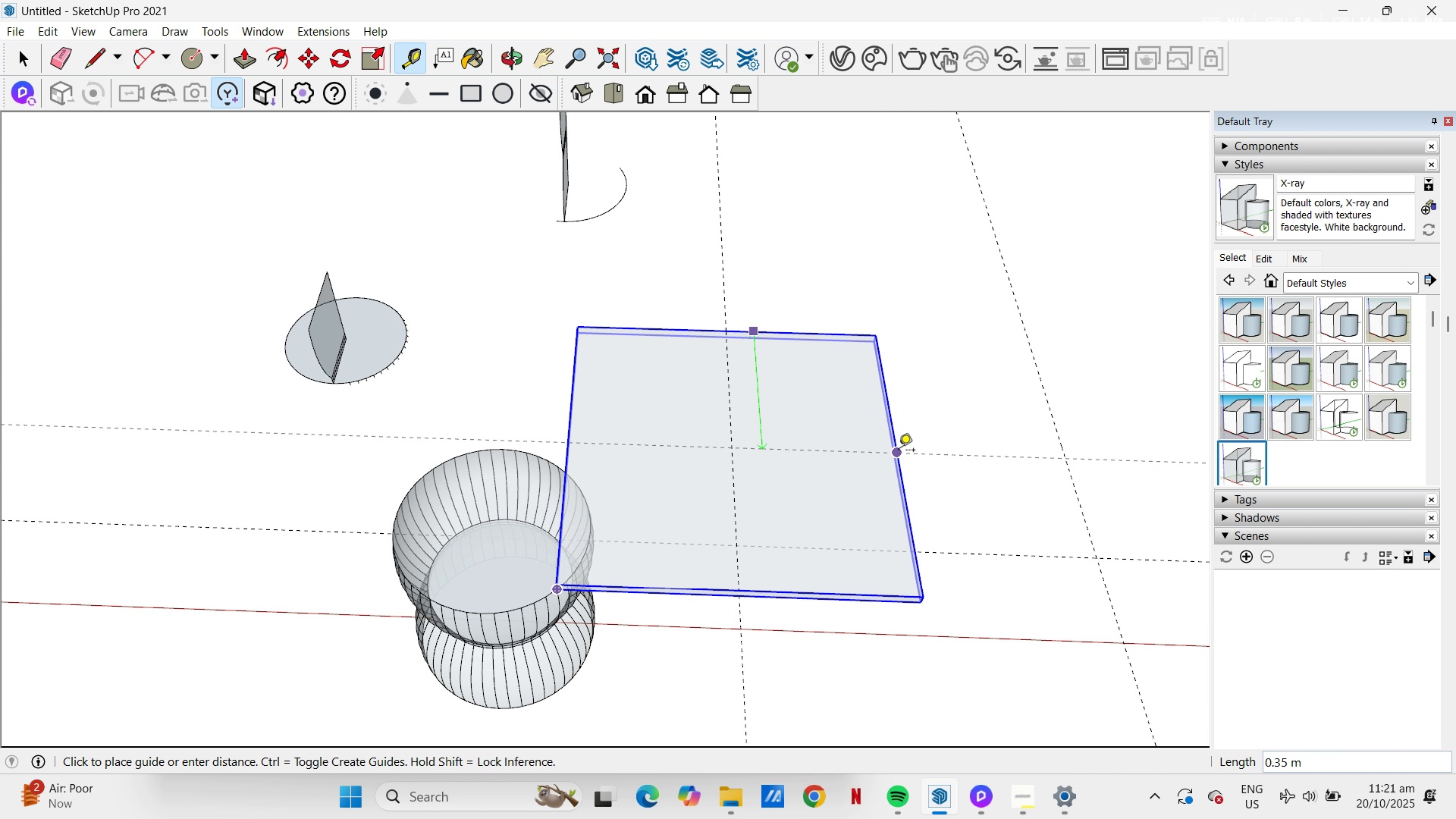 
left_click([899, 450])
 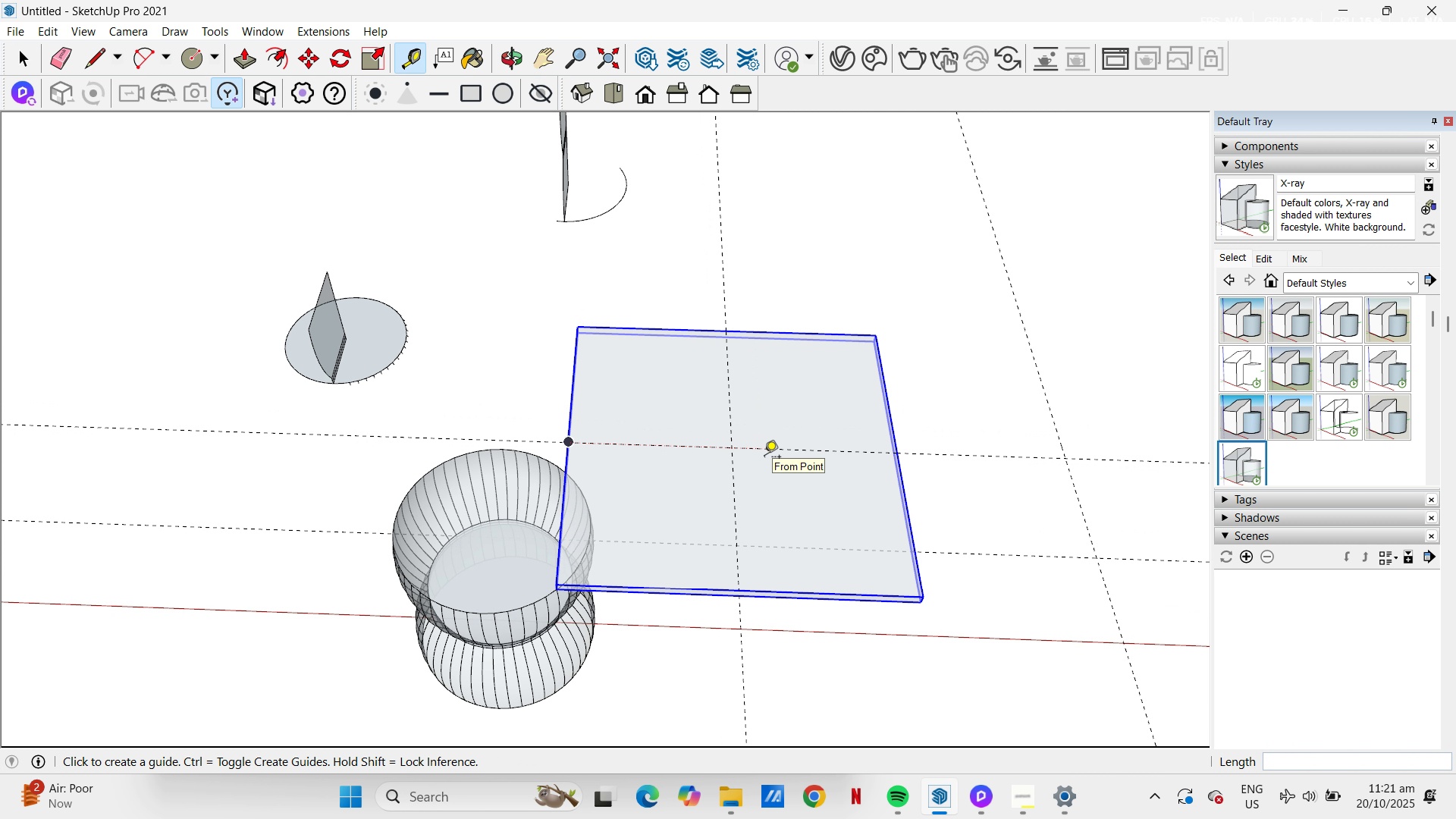 
key(Space)
 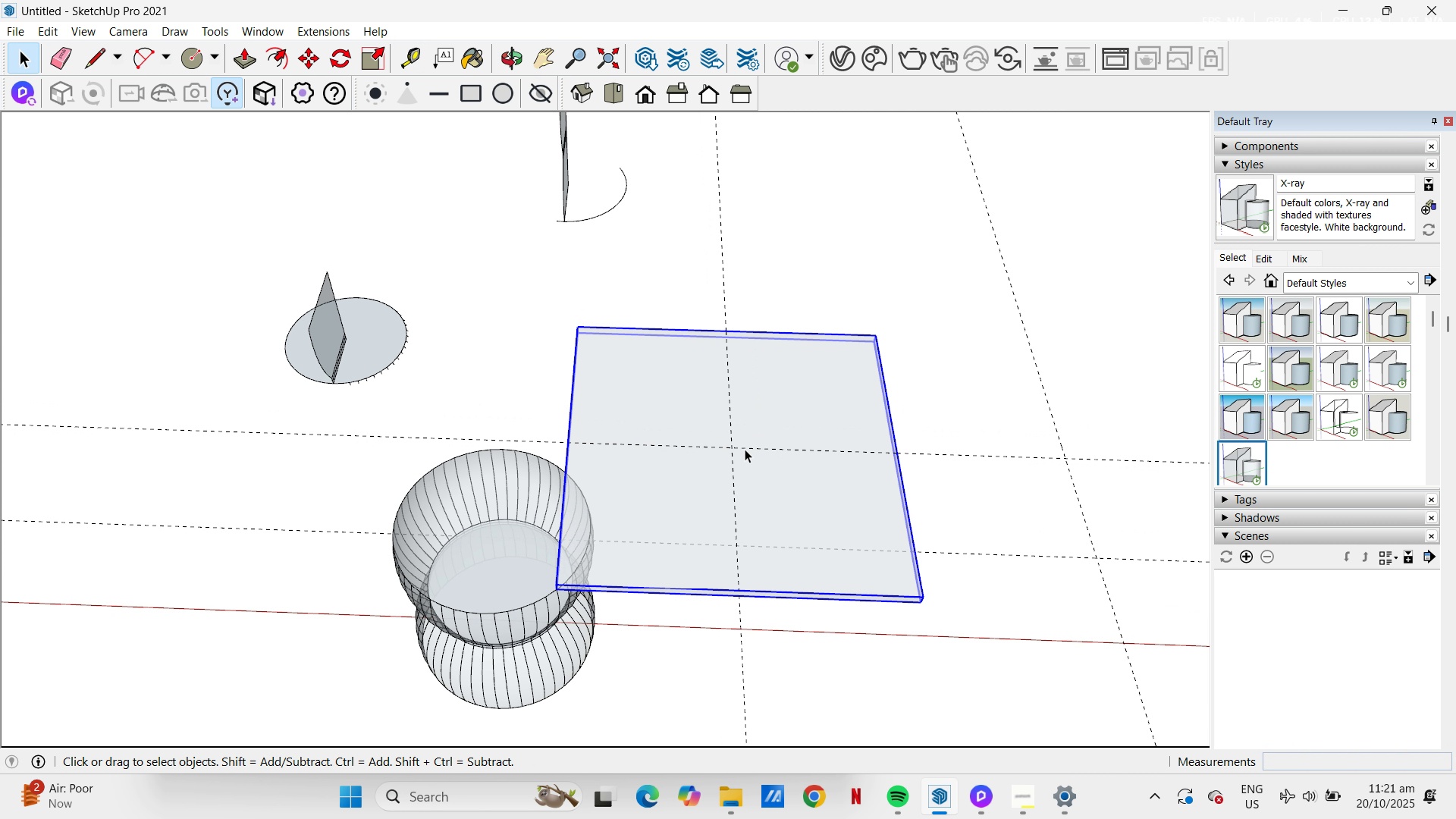 
key(M)
 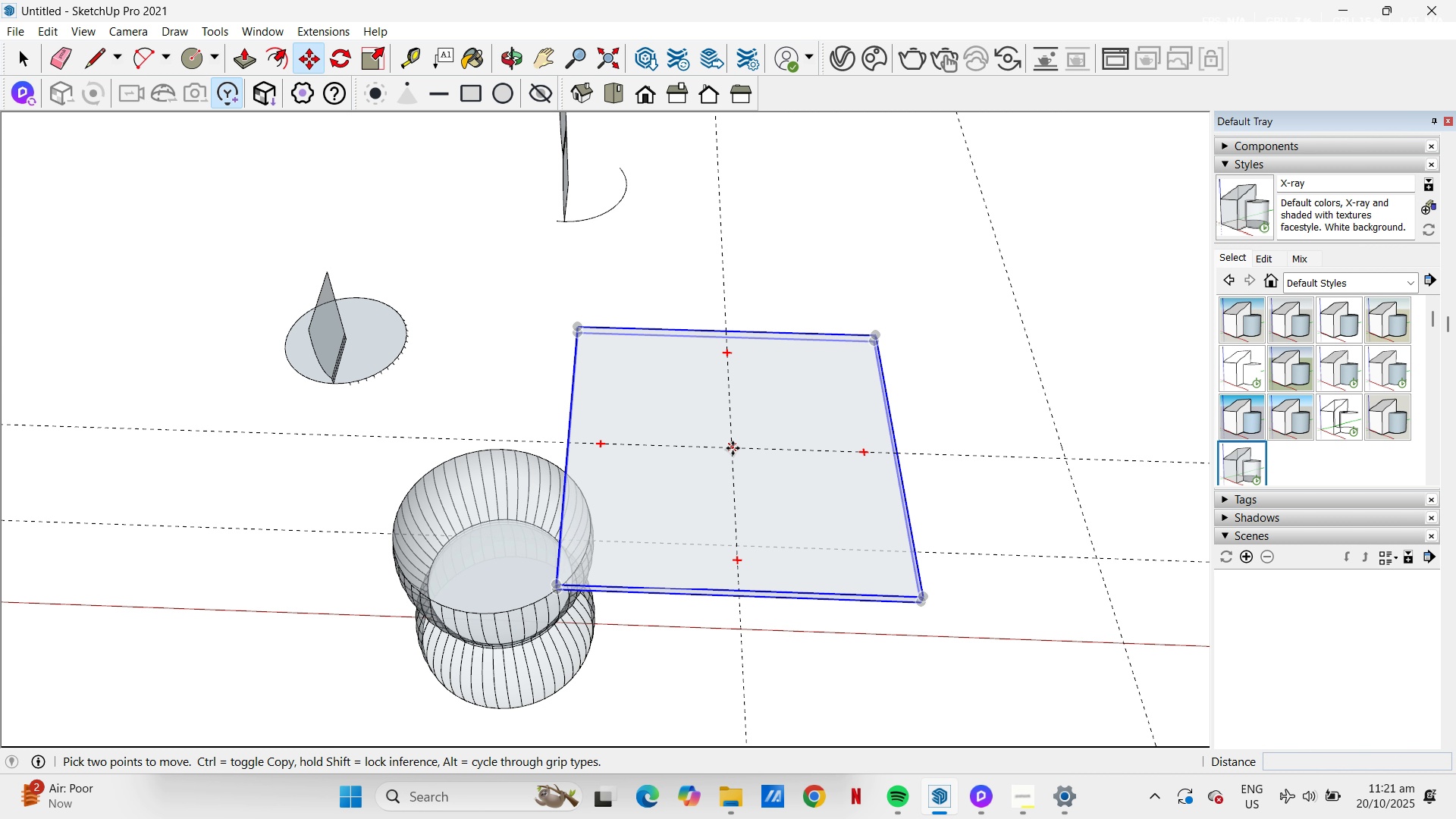 
left_click([732, 447])
 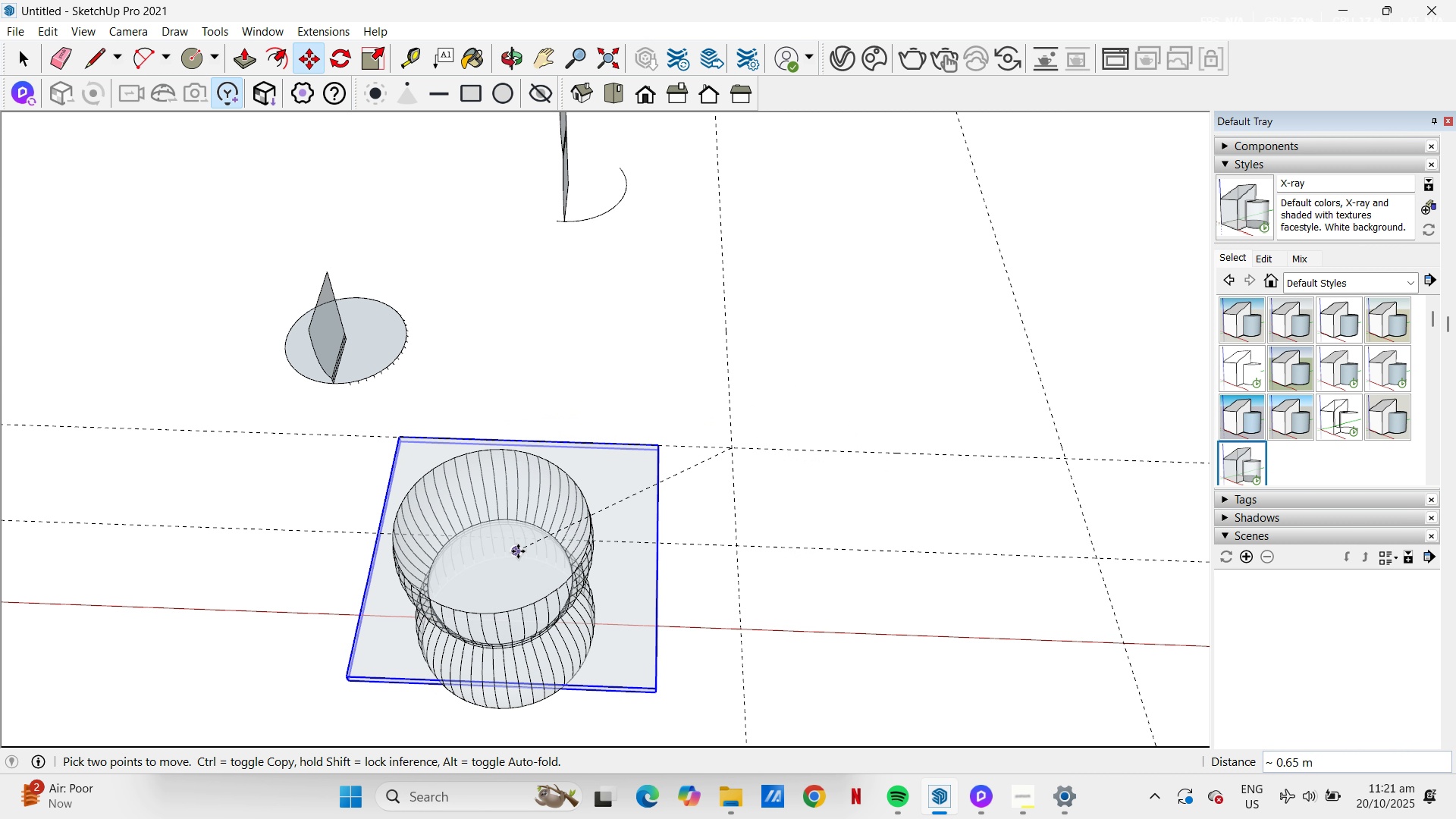 
scroll: coordinate [510, 539], scroll_direction: up, amount: 3.0
 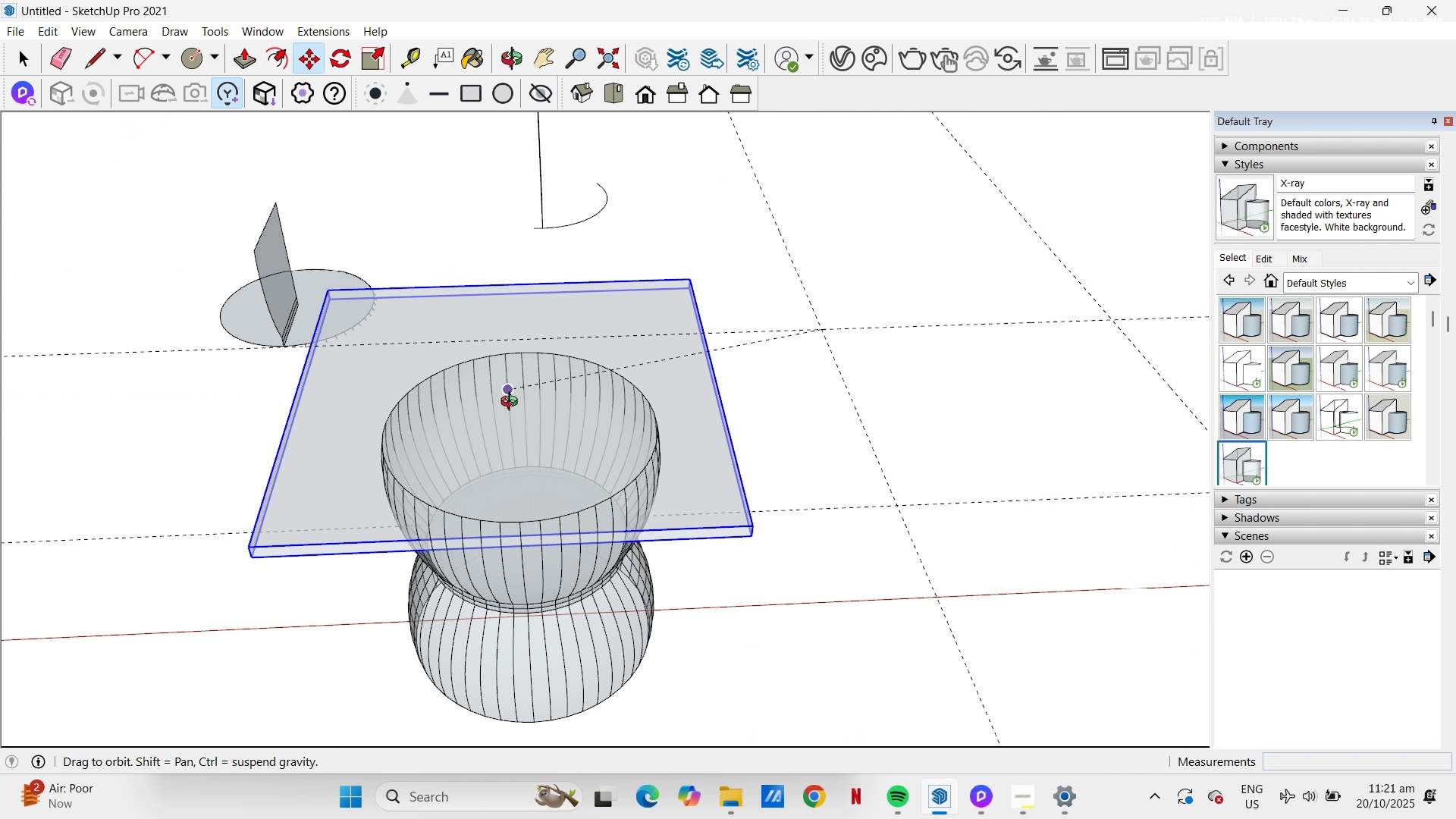 
mouse_move([510, 457])
 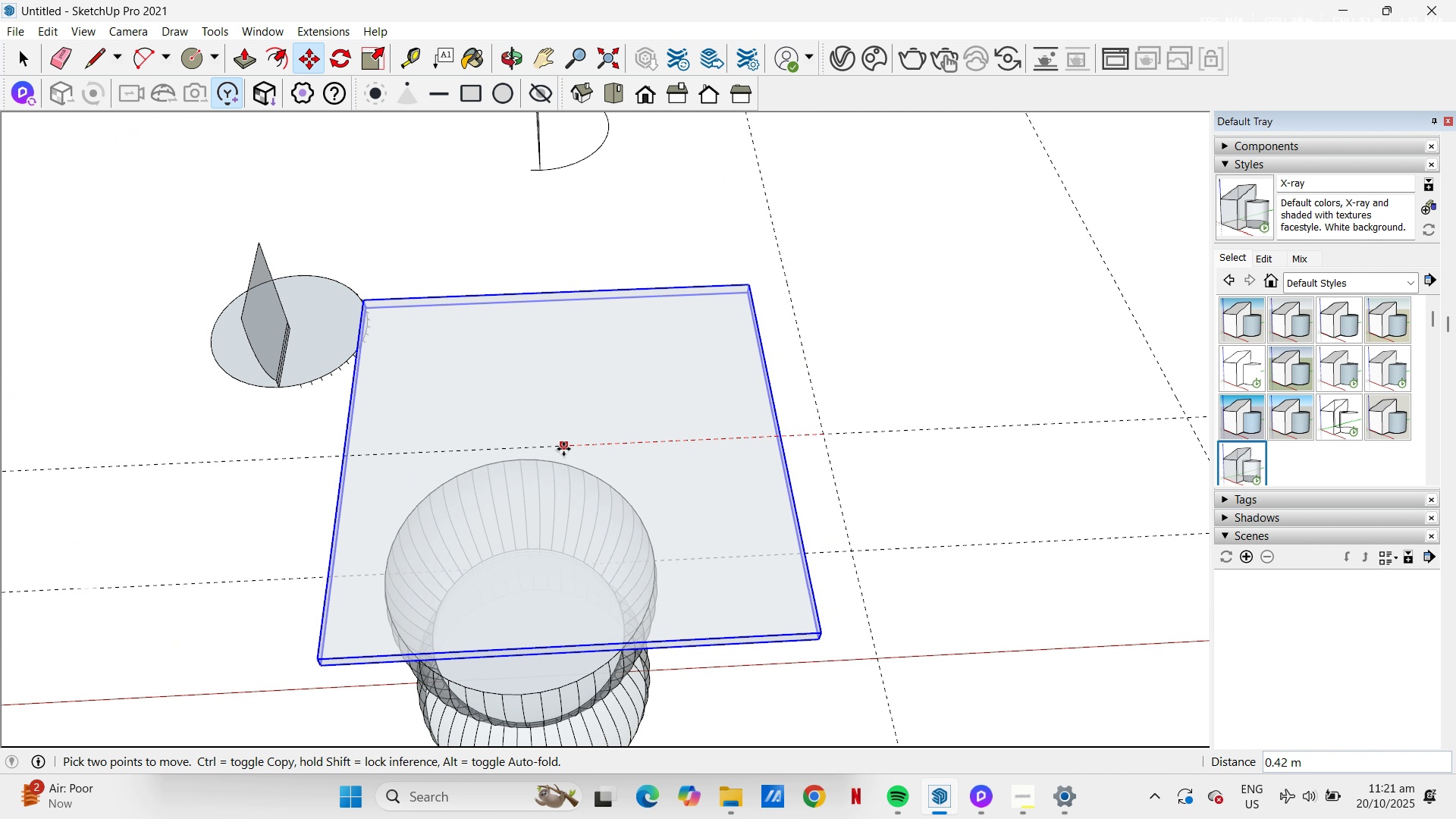 
key(Escape)
 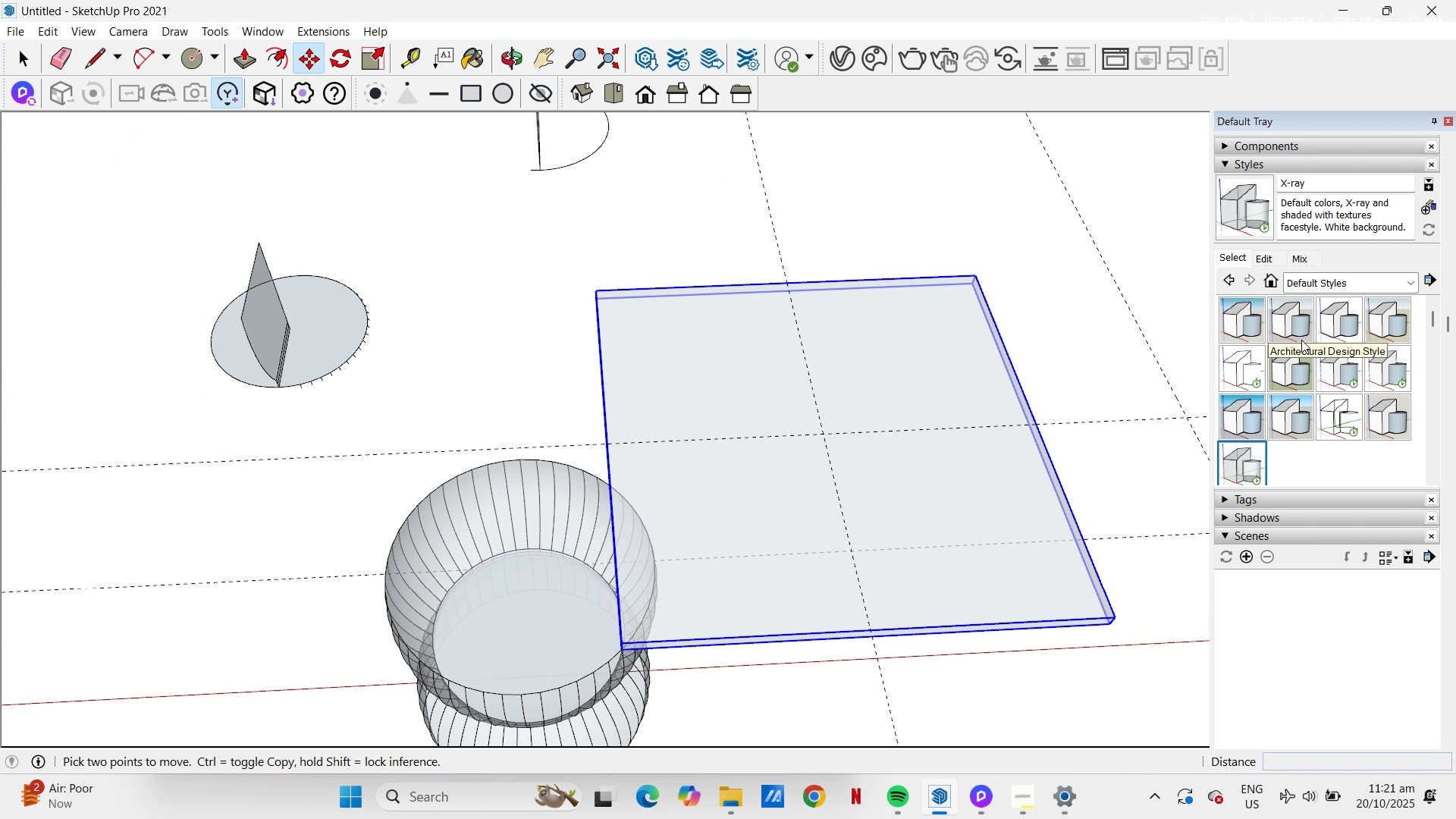 
left_click([1239, 323])
 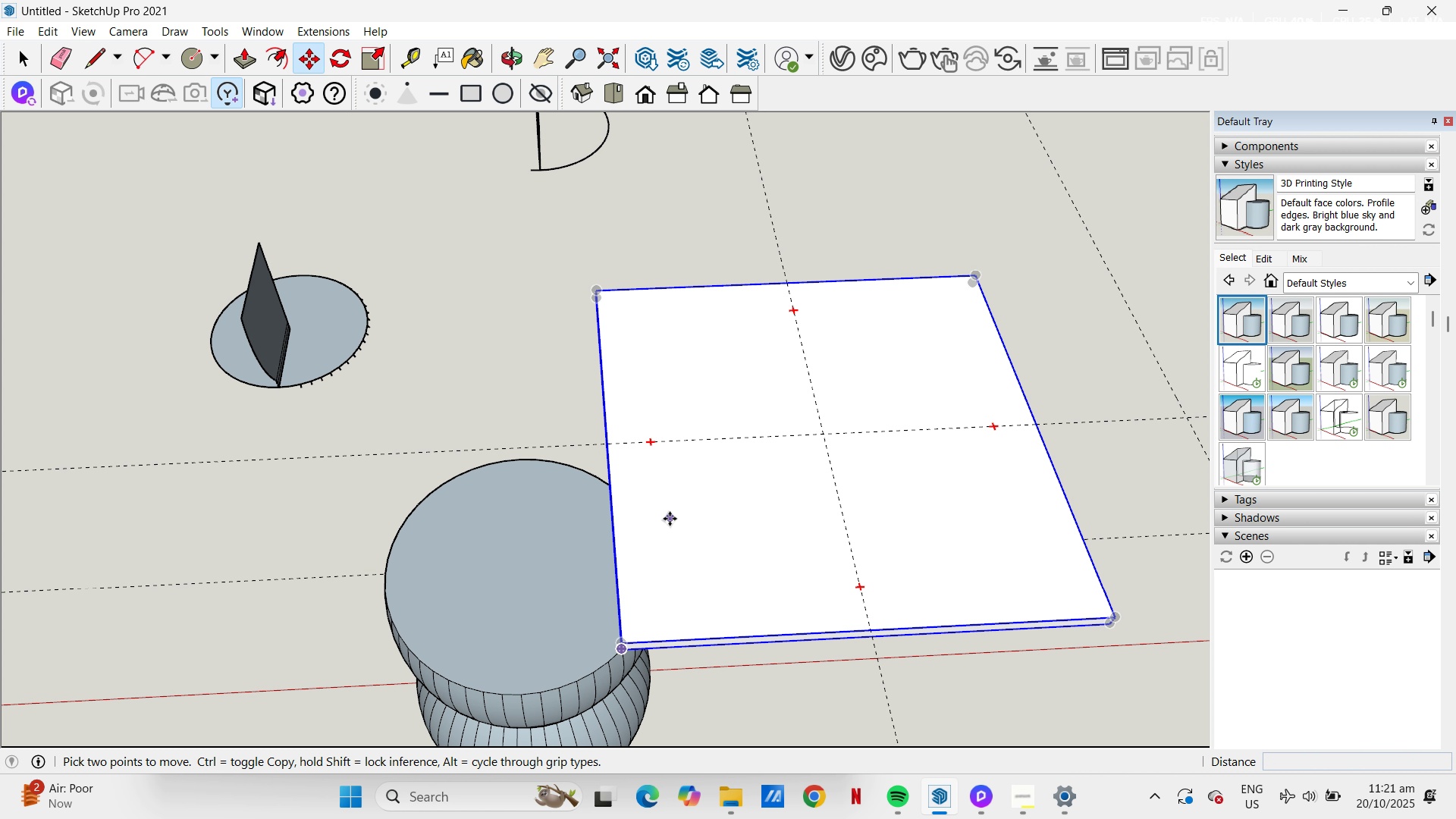 
scroll: coordinate [532, 518], scroll_direction: down, amount: 2.0
 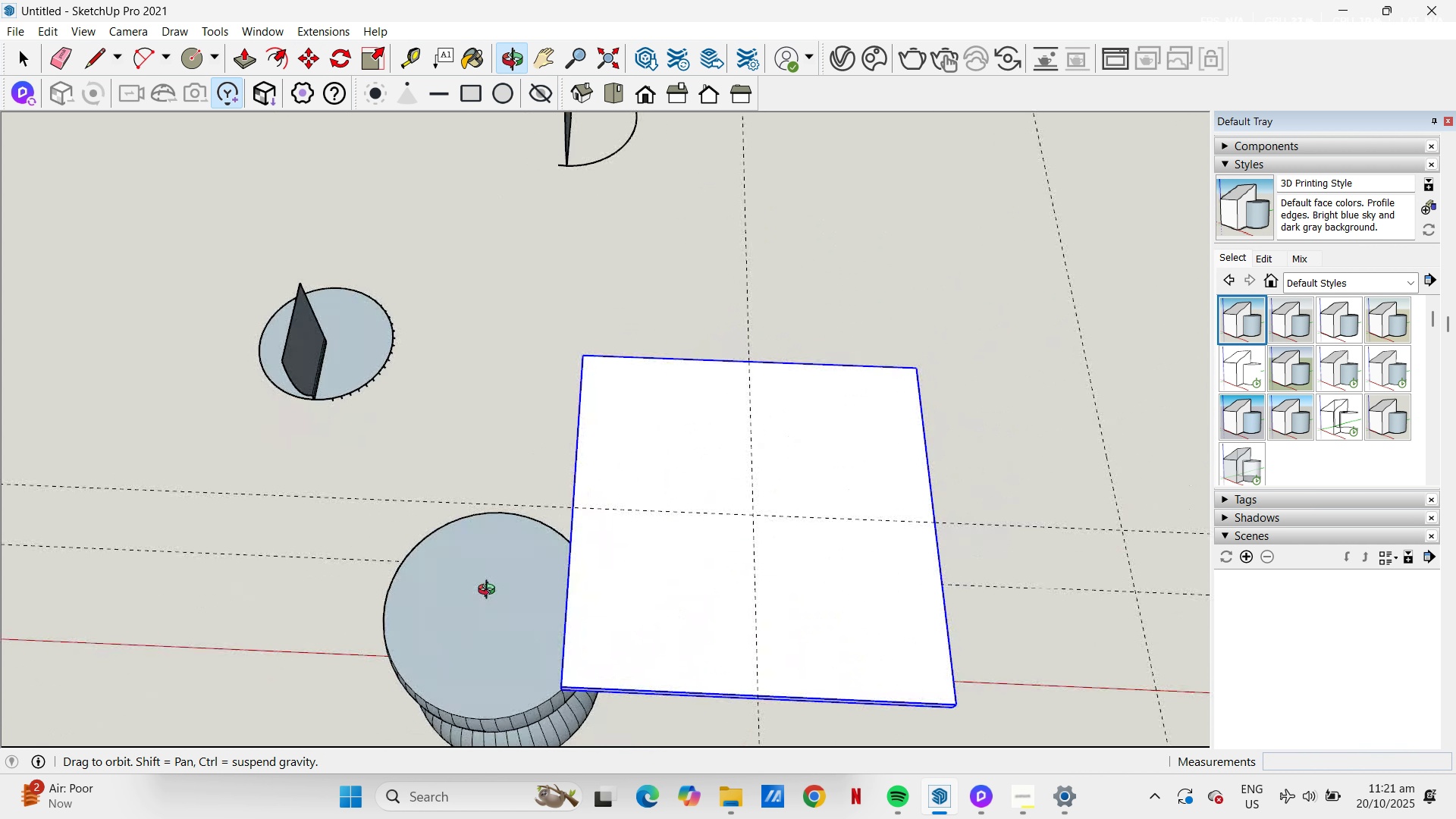 
scroll: coordinate [444, 618], scroll_direction: up, amount: 1.0
 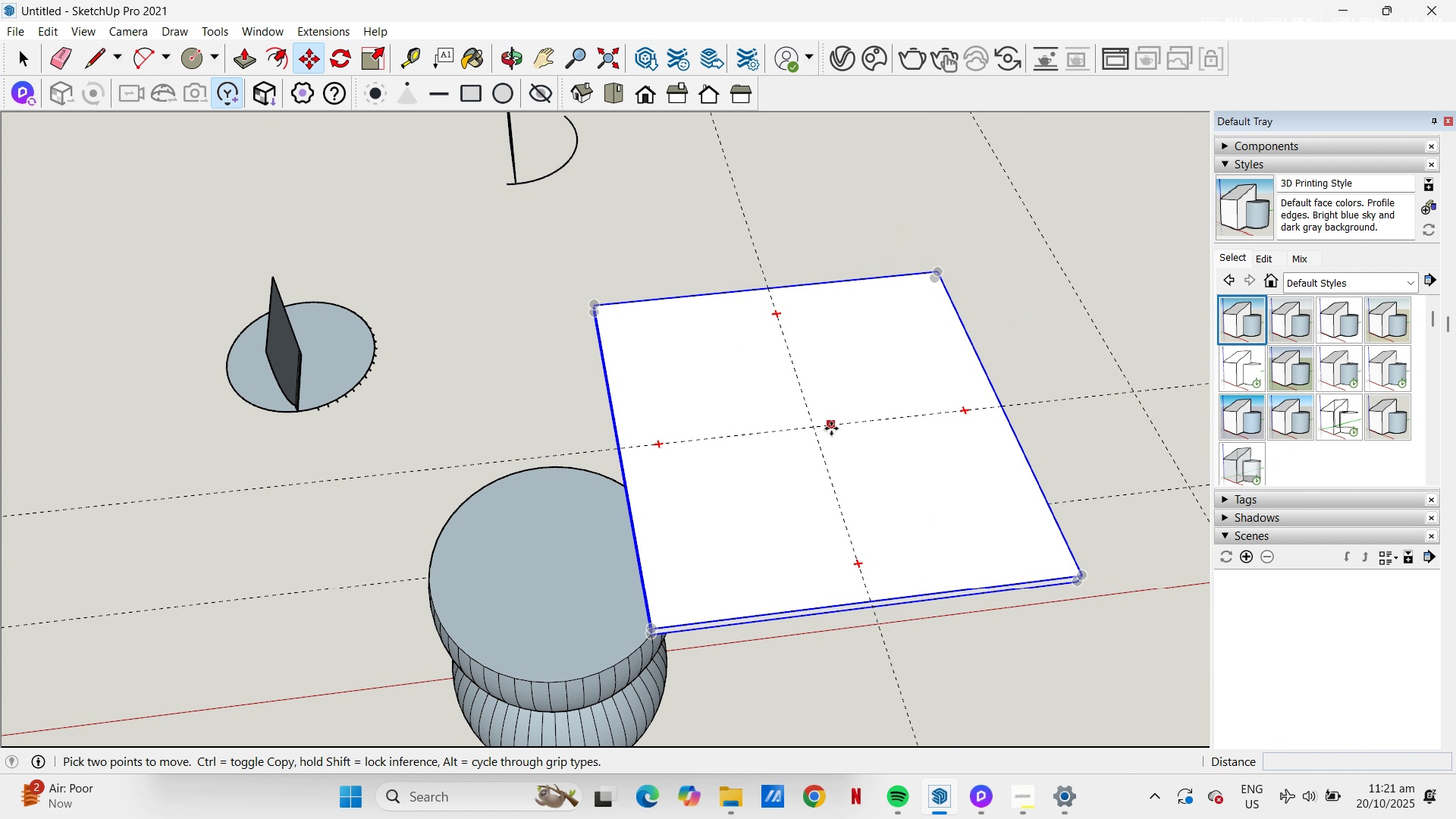 
left_click([816, 427])
 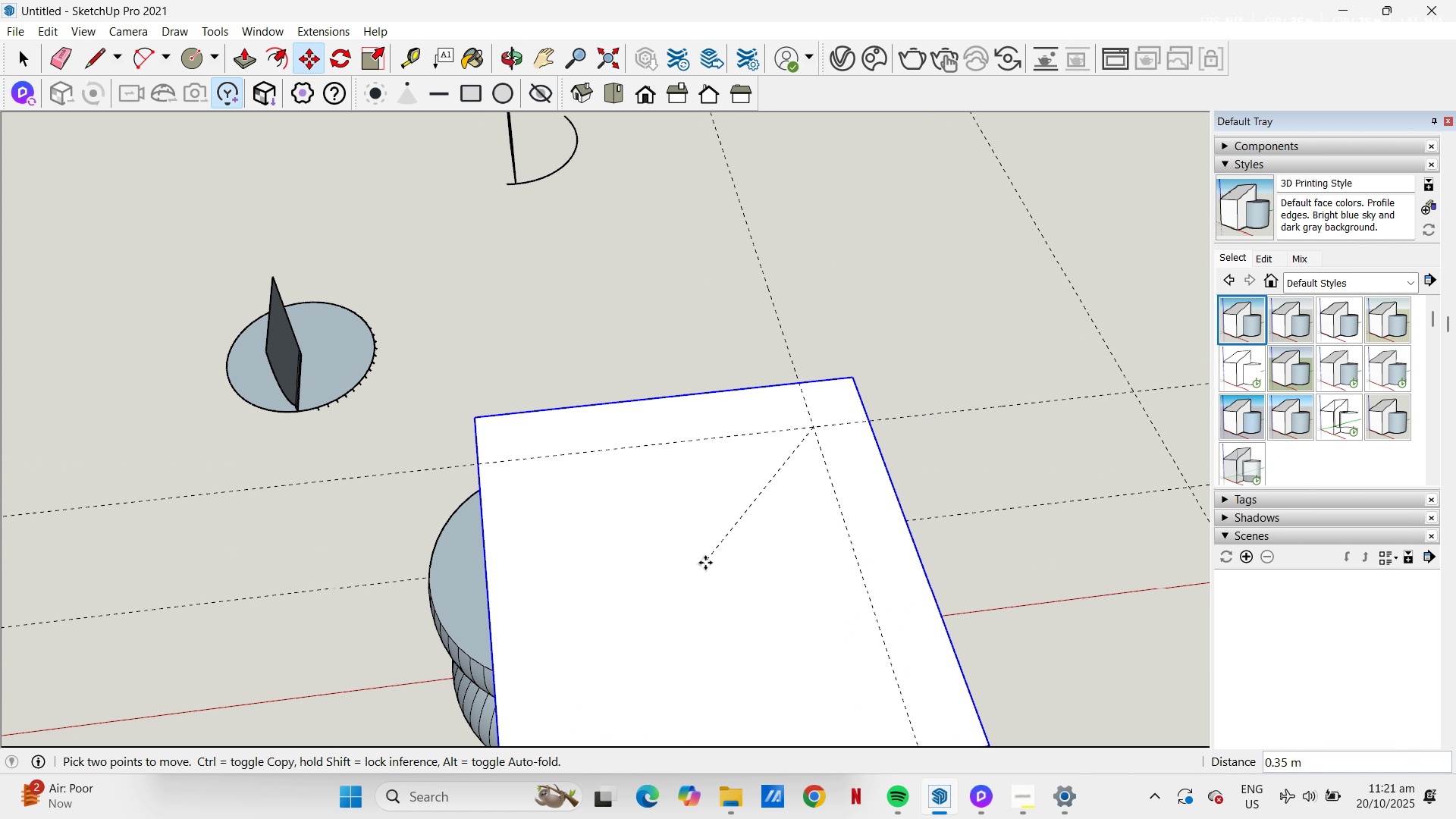 
key(K)
 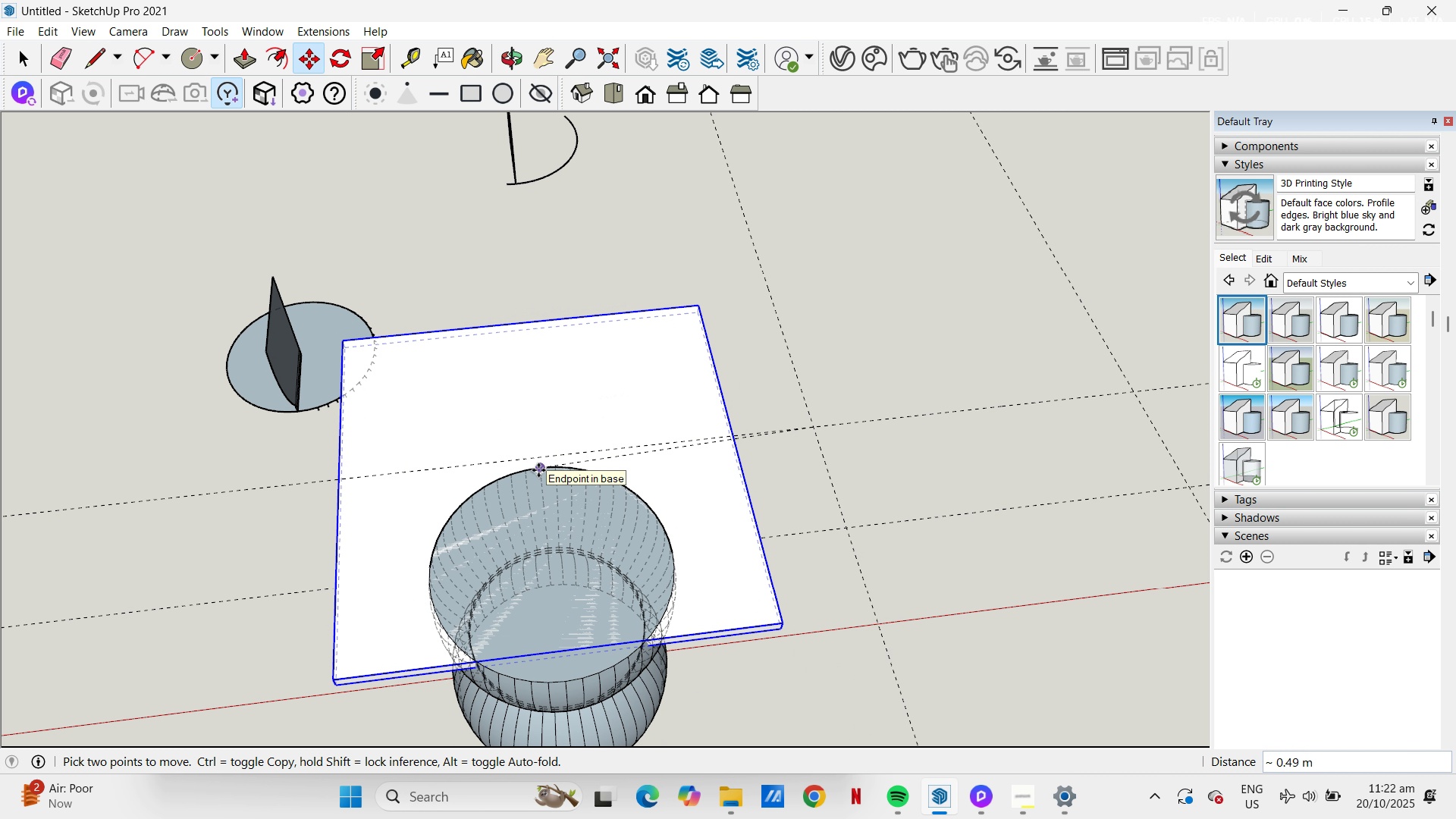 
wait(6.95)
 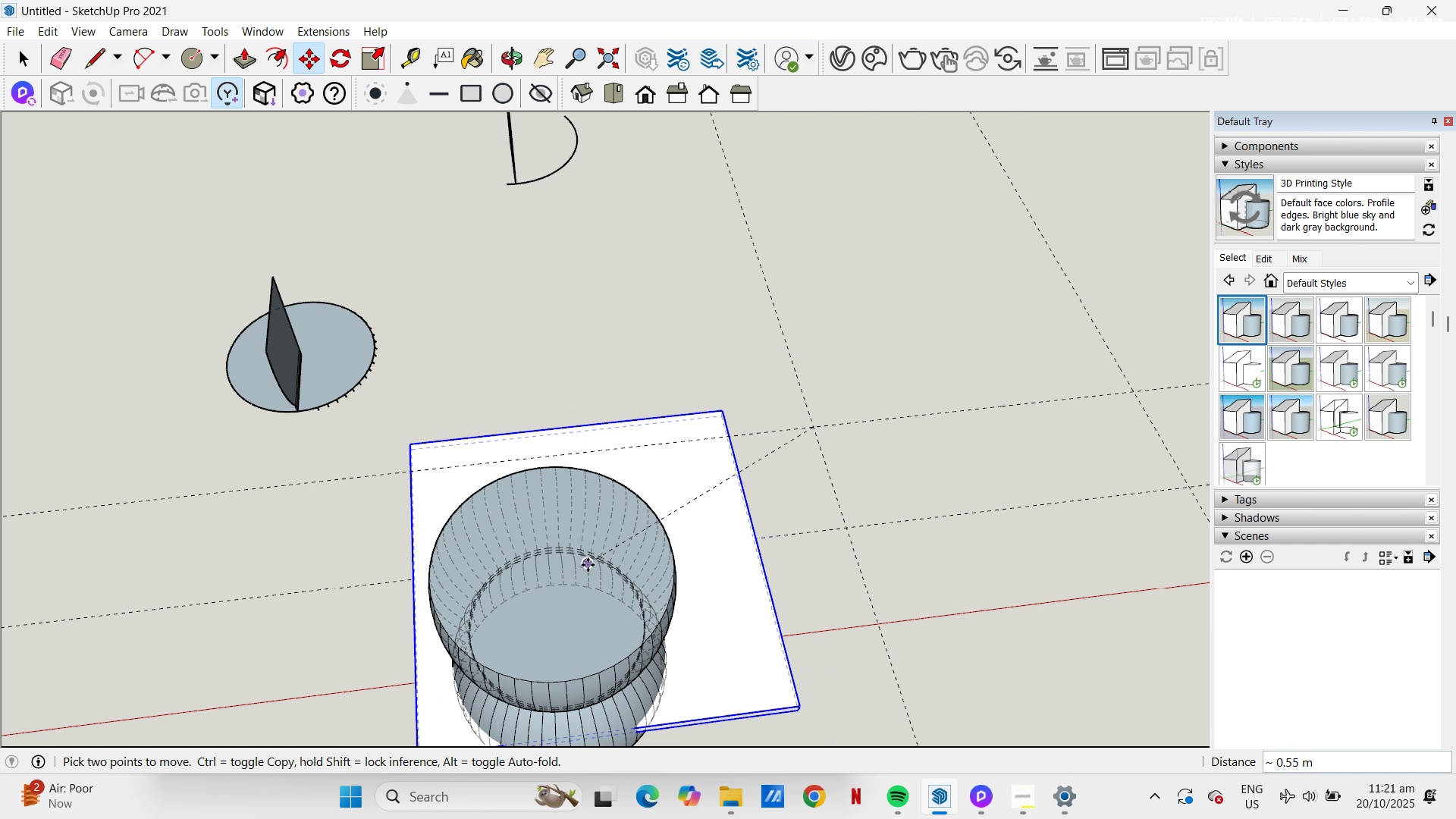 
key(Control+Z)
 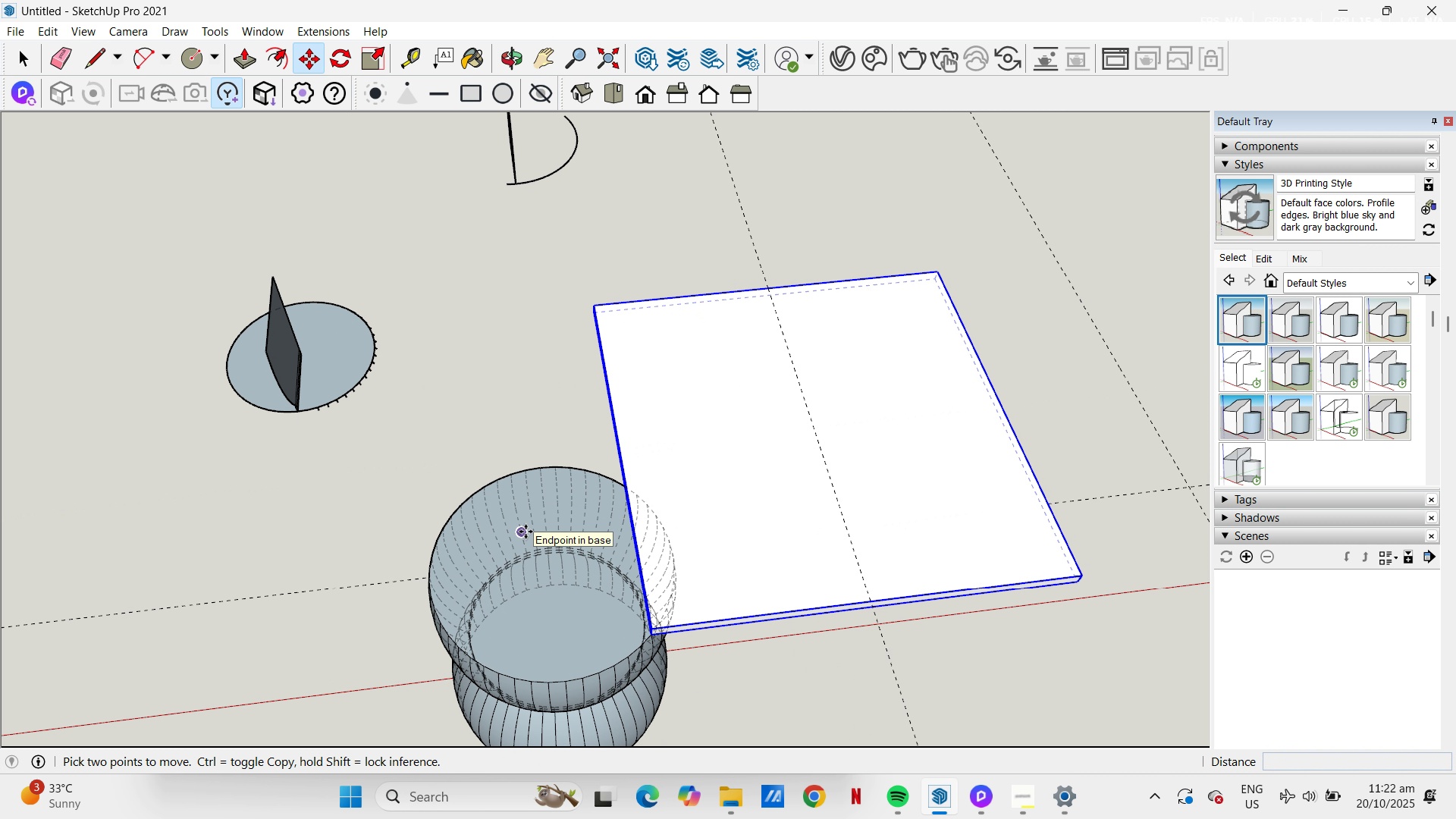 
type(kt)
 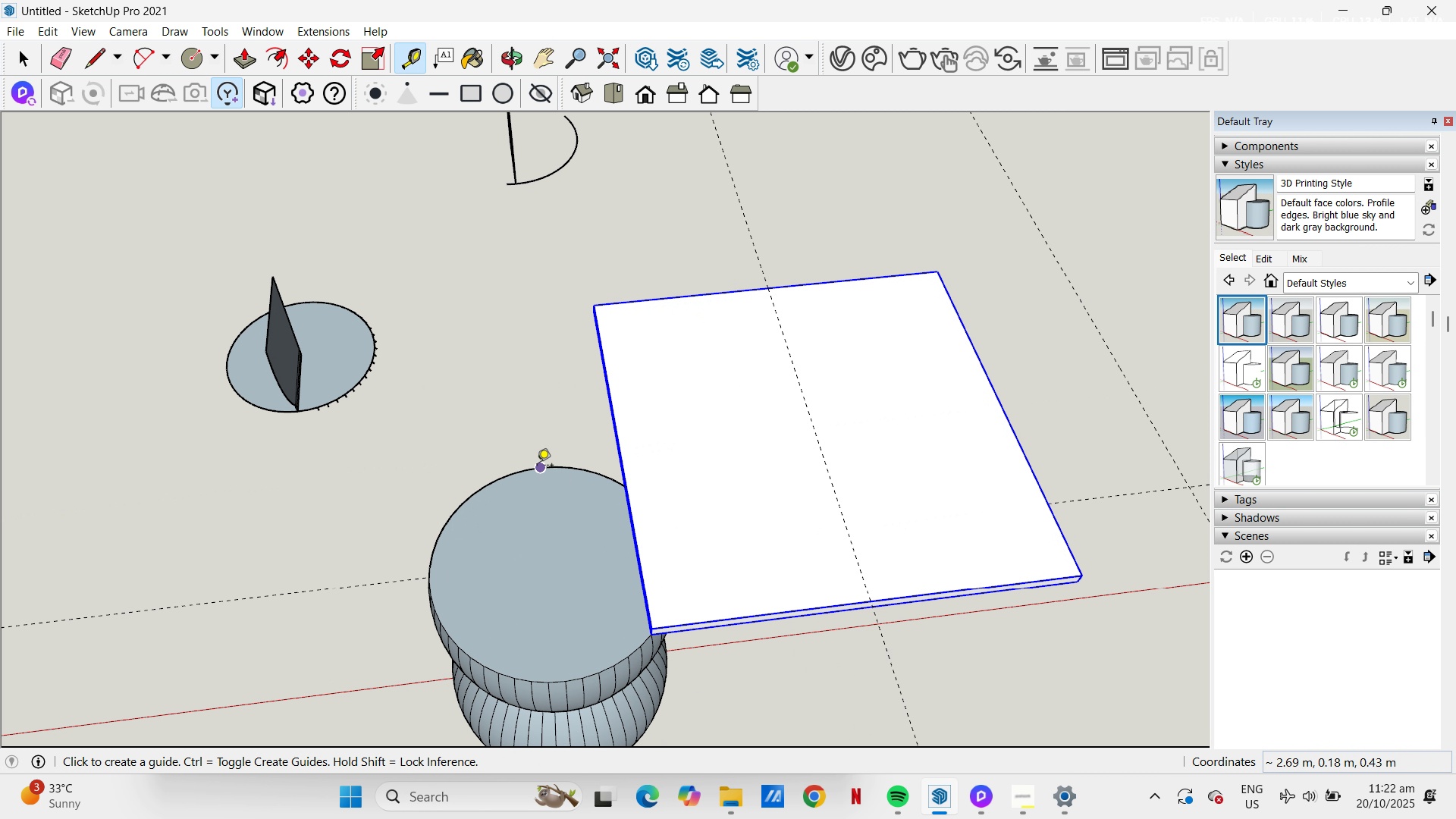 
left_click([537, 466])
 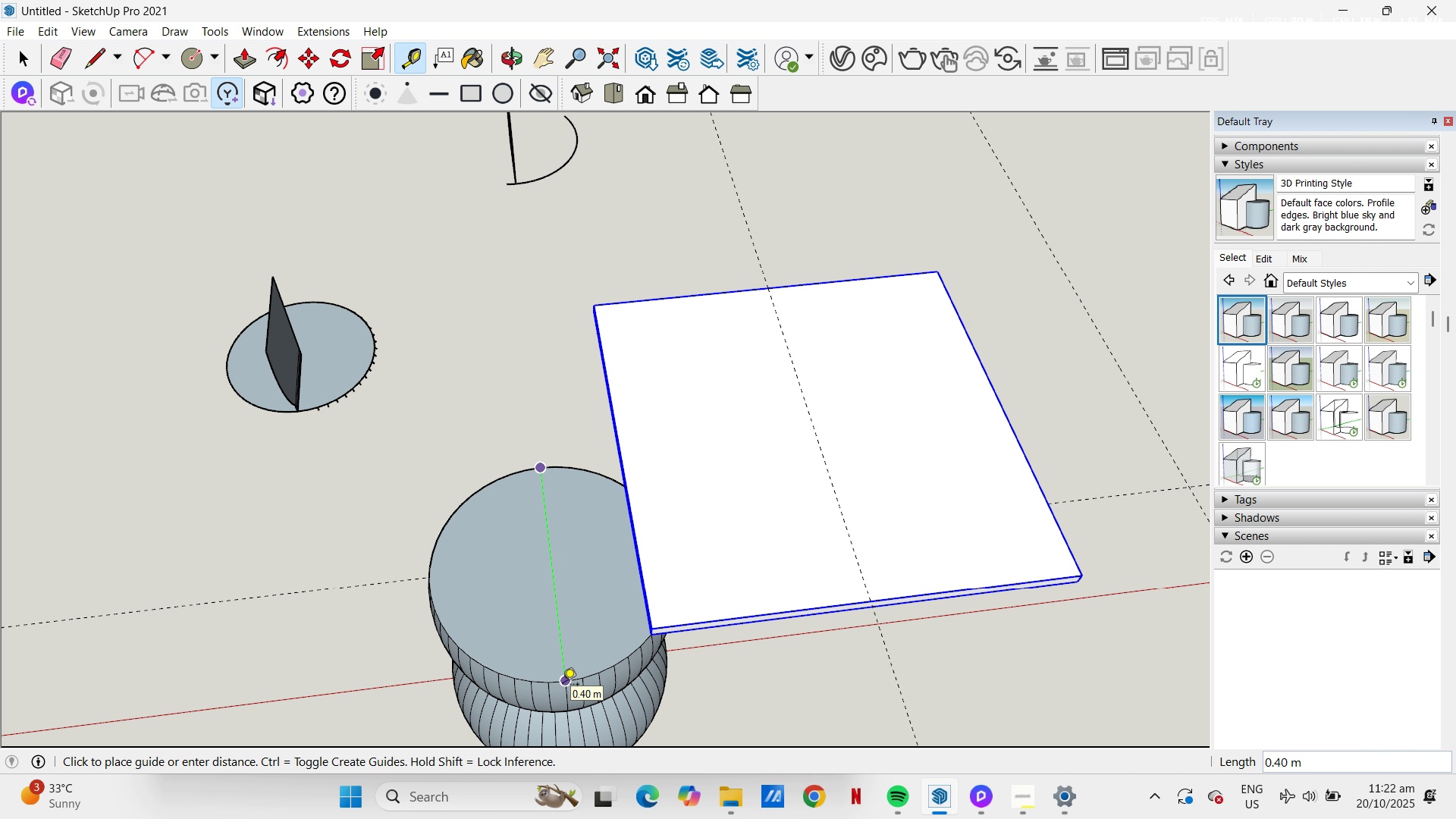 
left_click([563, 686])
 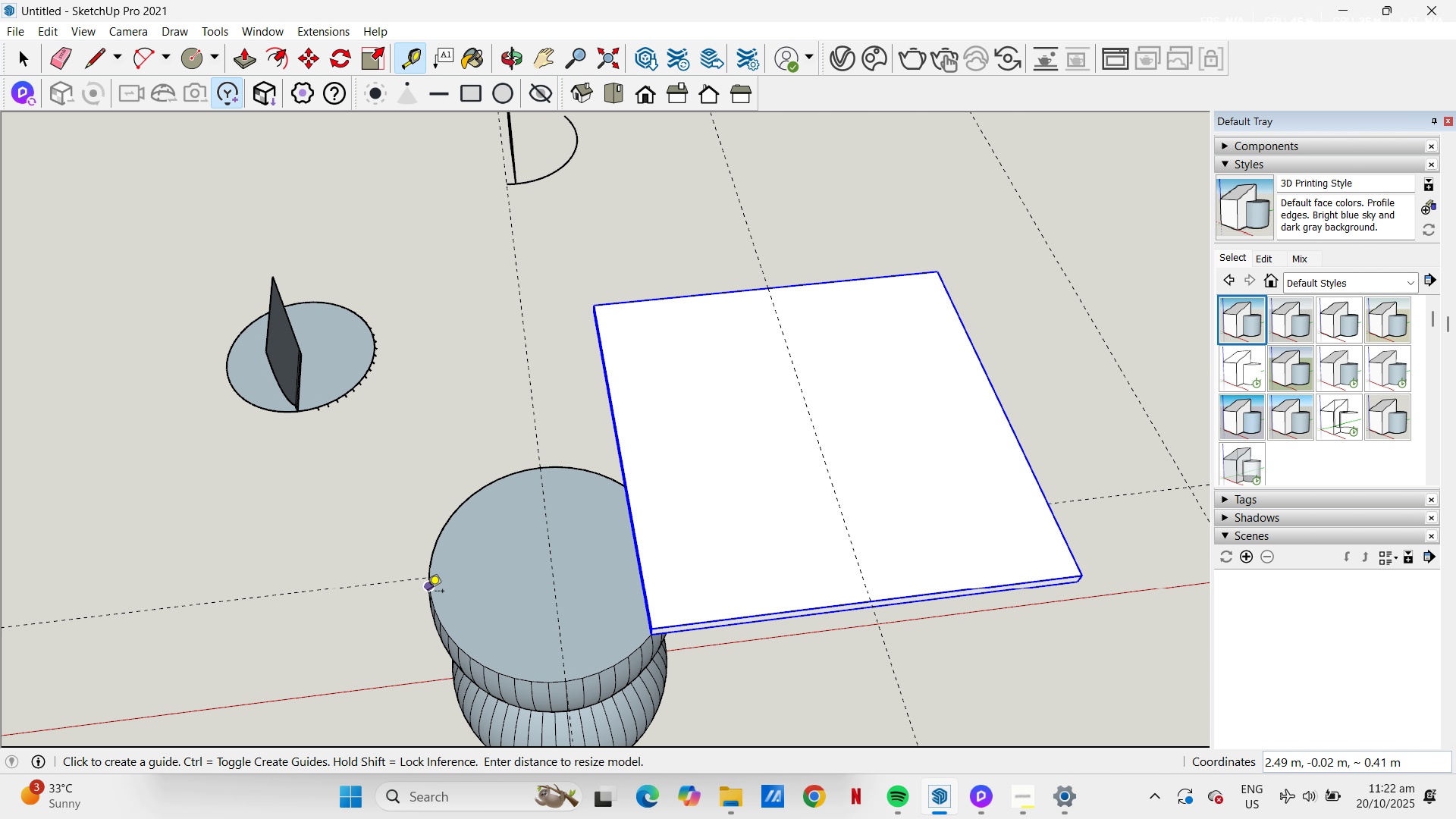 
left_click([428, 592])
 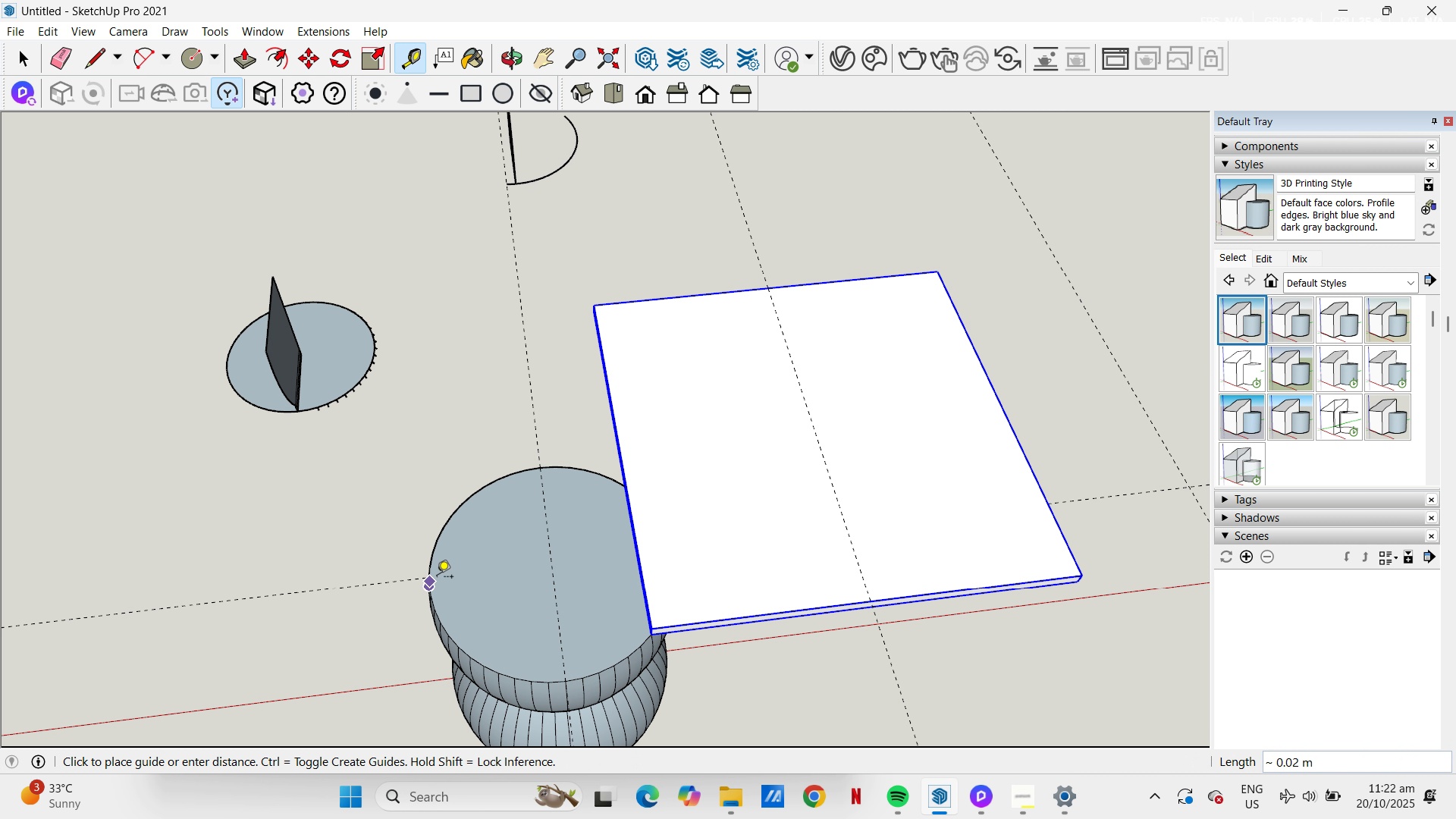 
key(Escape)
 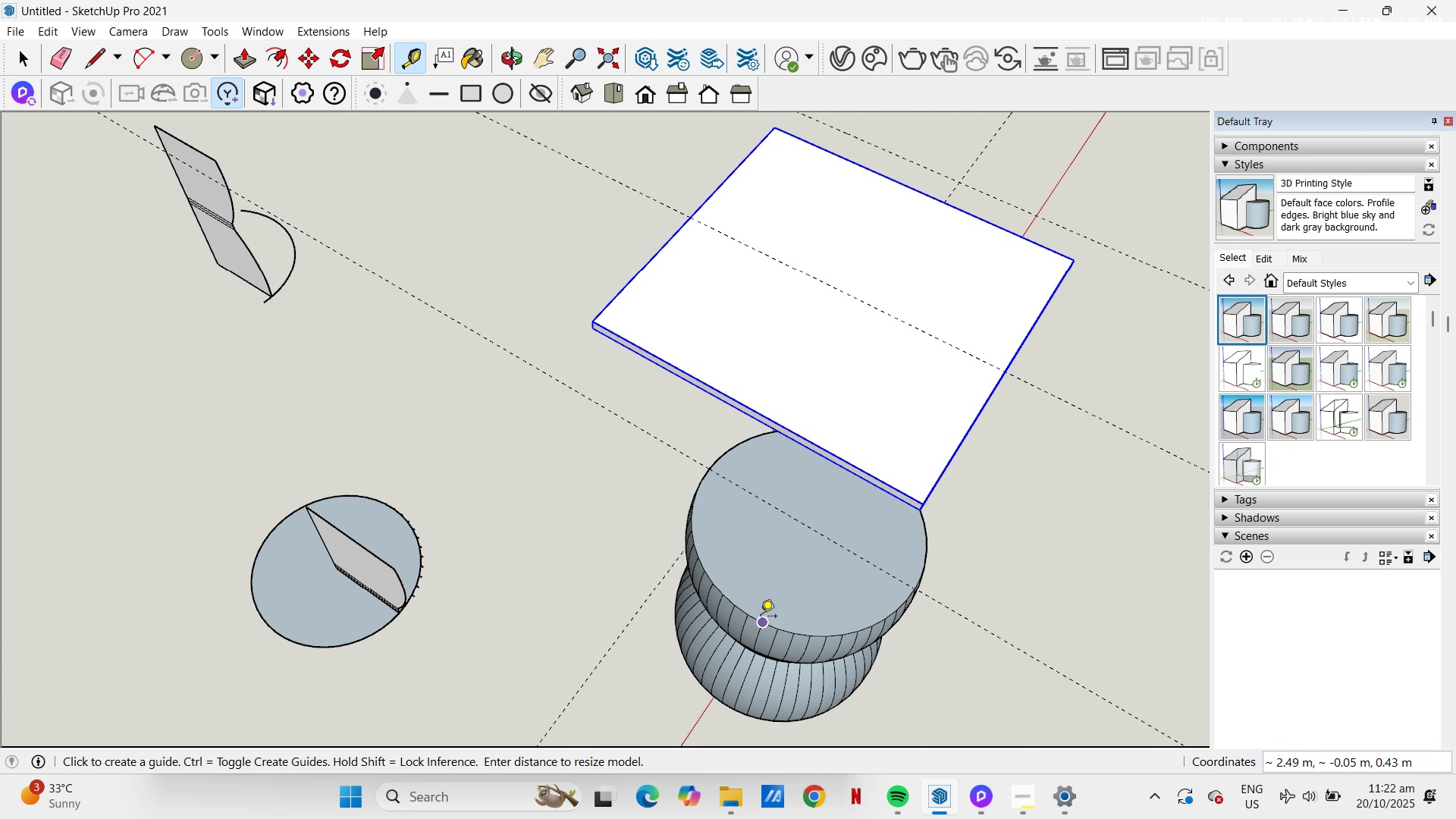 
key(Space)
 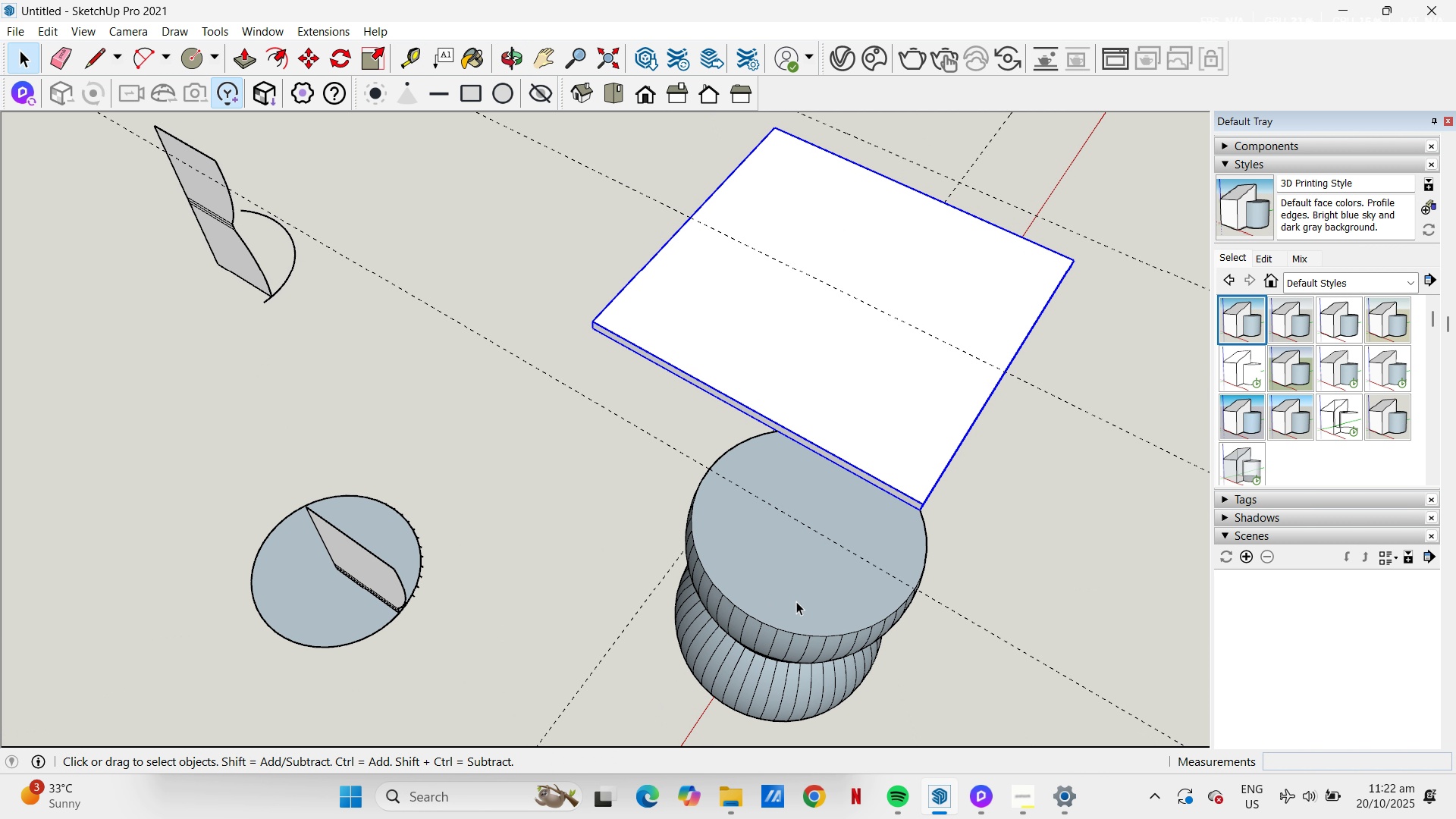 
left_click([796, 601])
 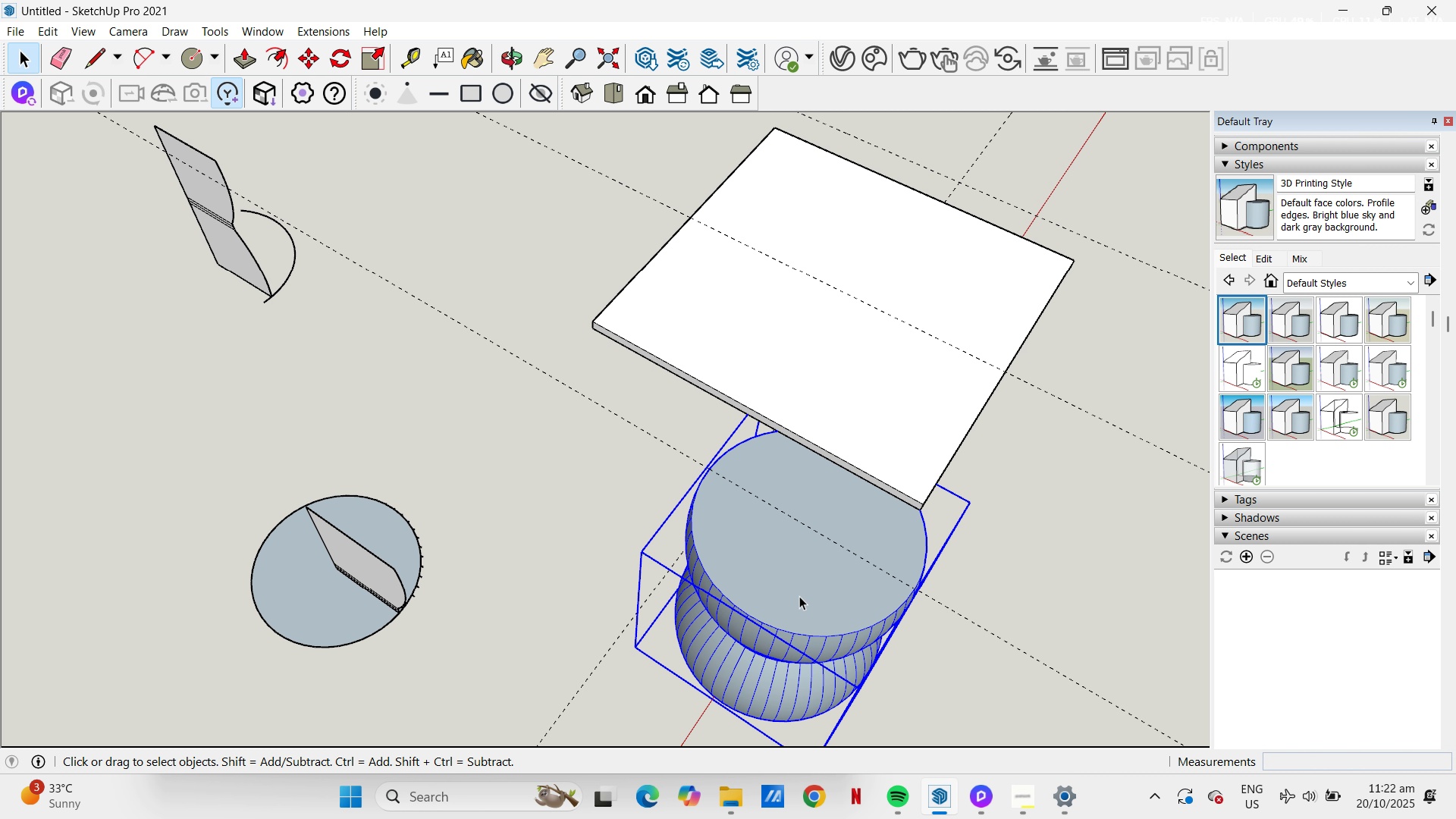 
double_click([799, 596])
 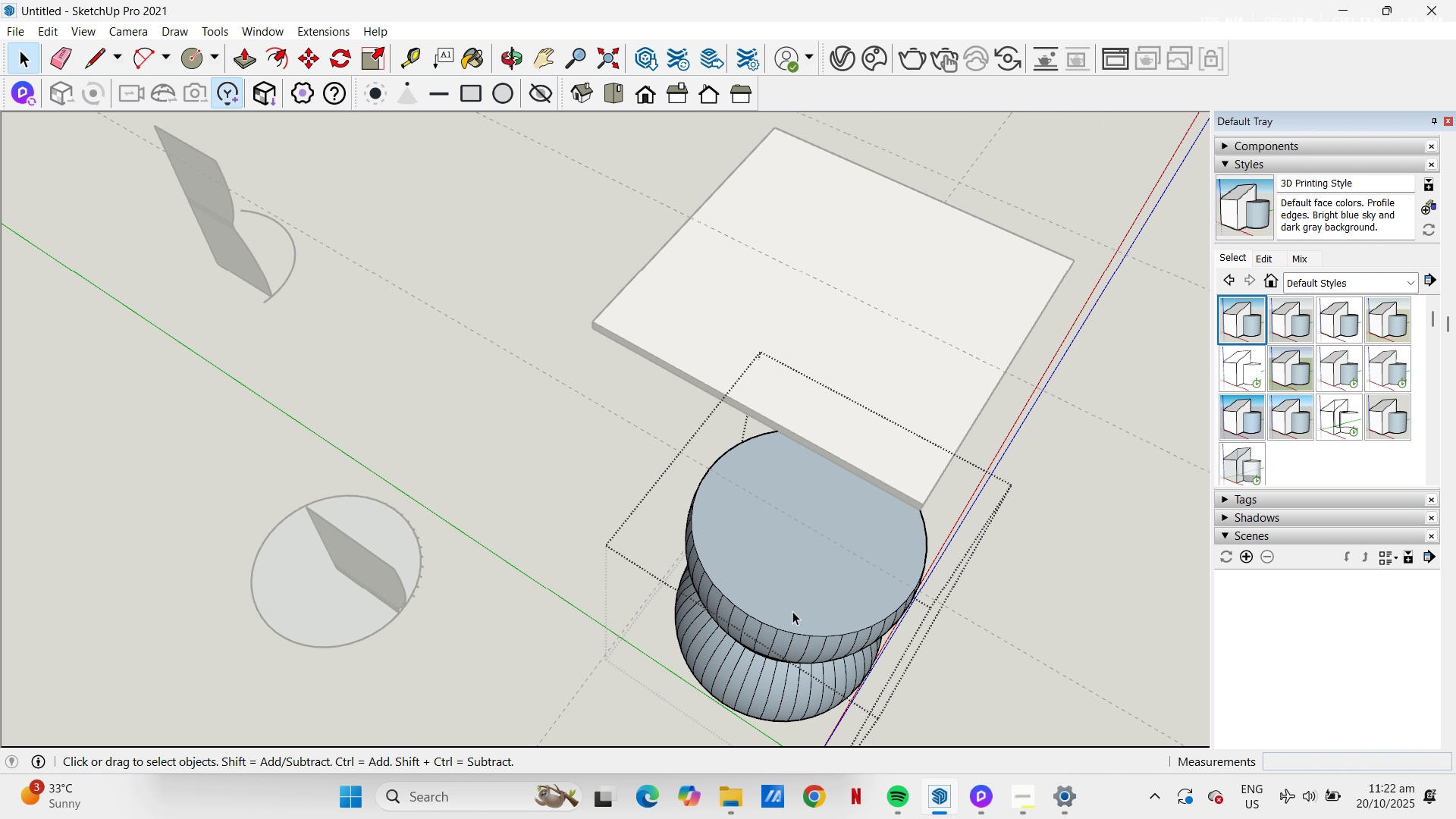 
triple_click([792, 611])
 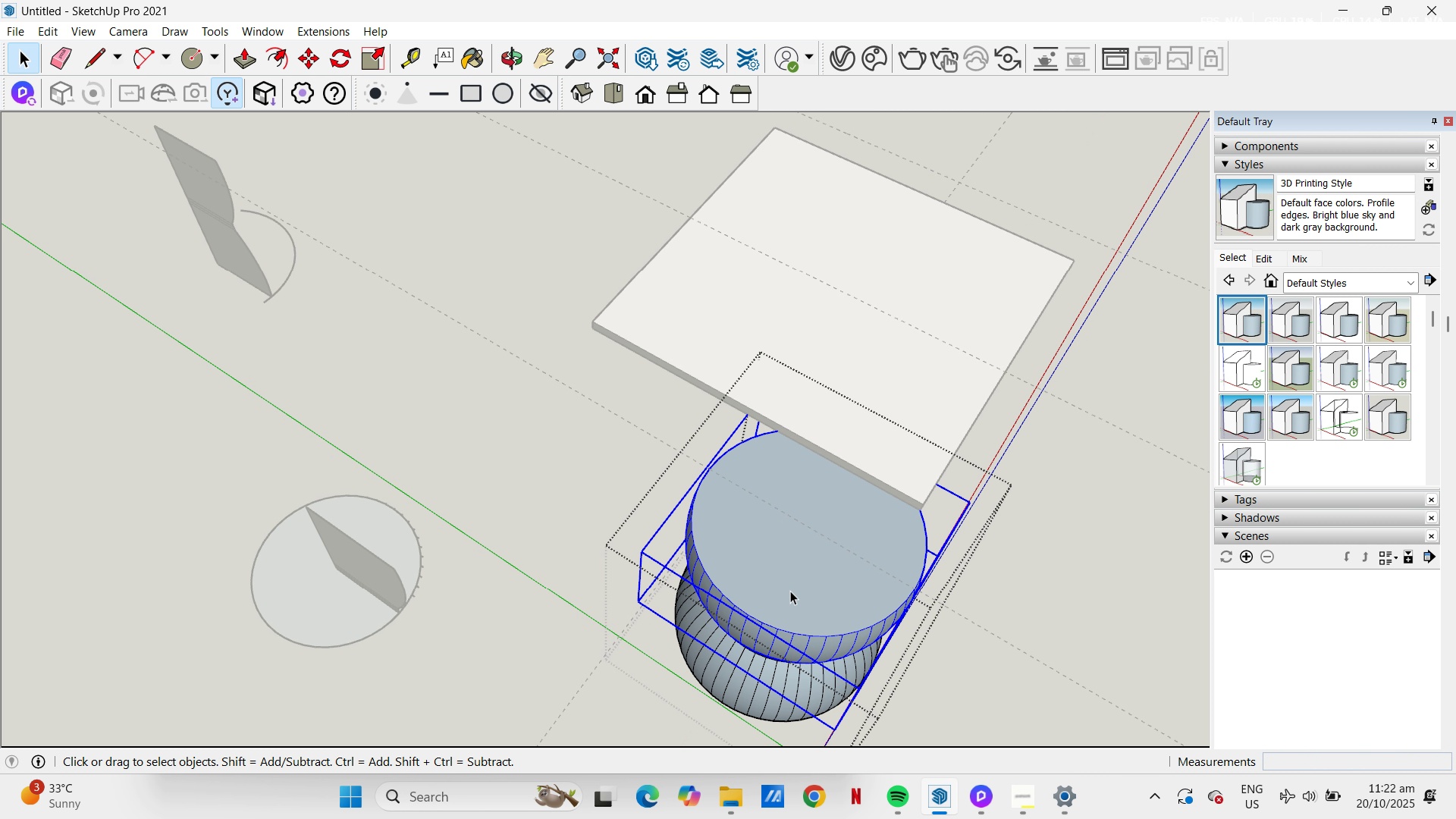 
double_click([792, 589])
 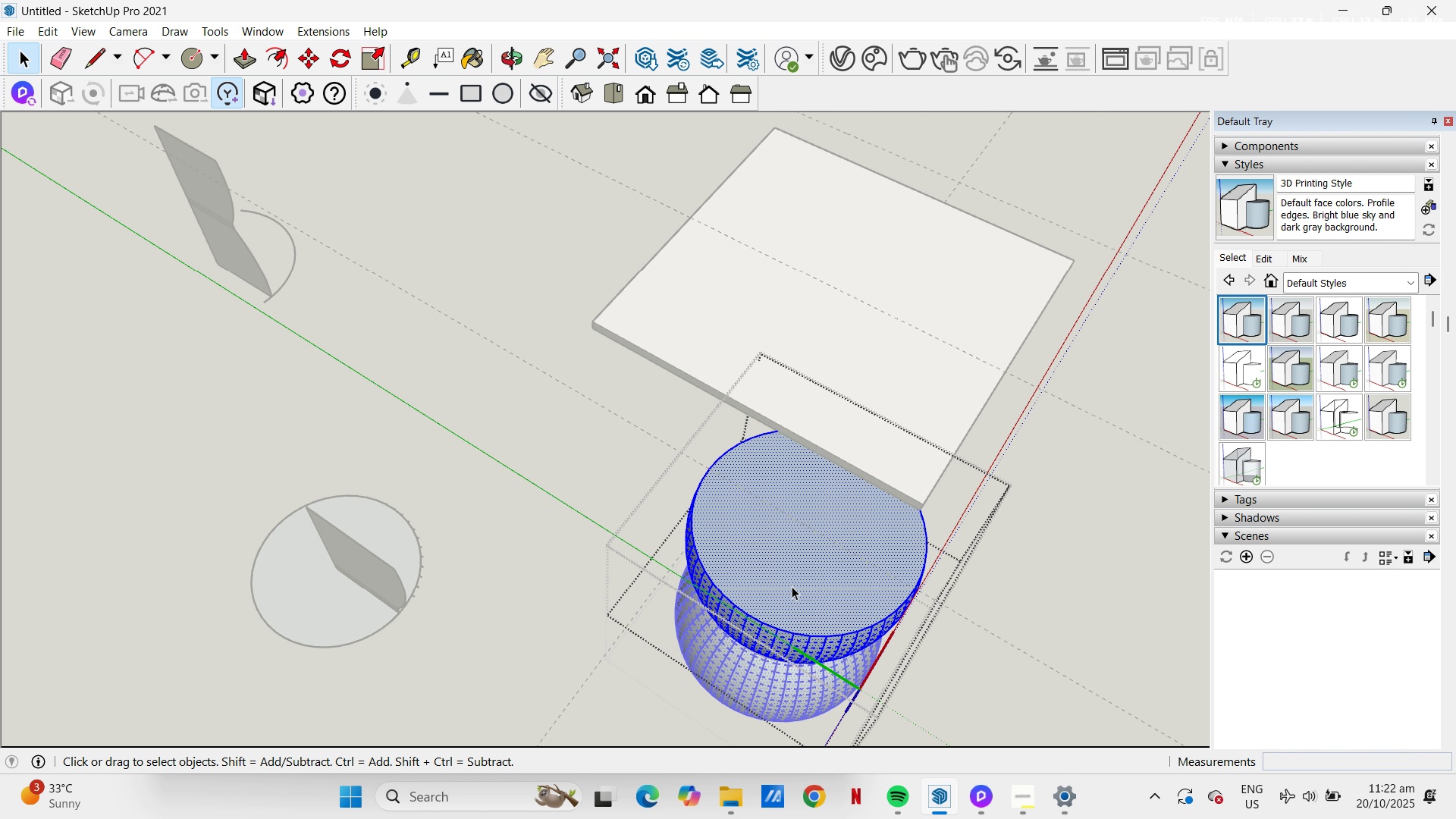 
triple_click([792, 586])
 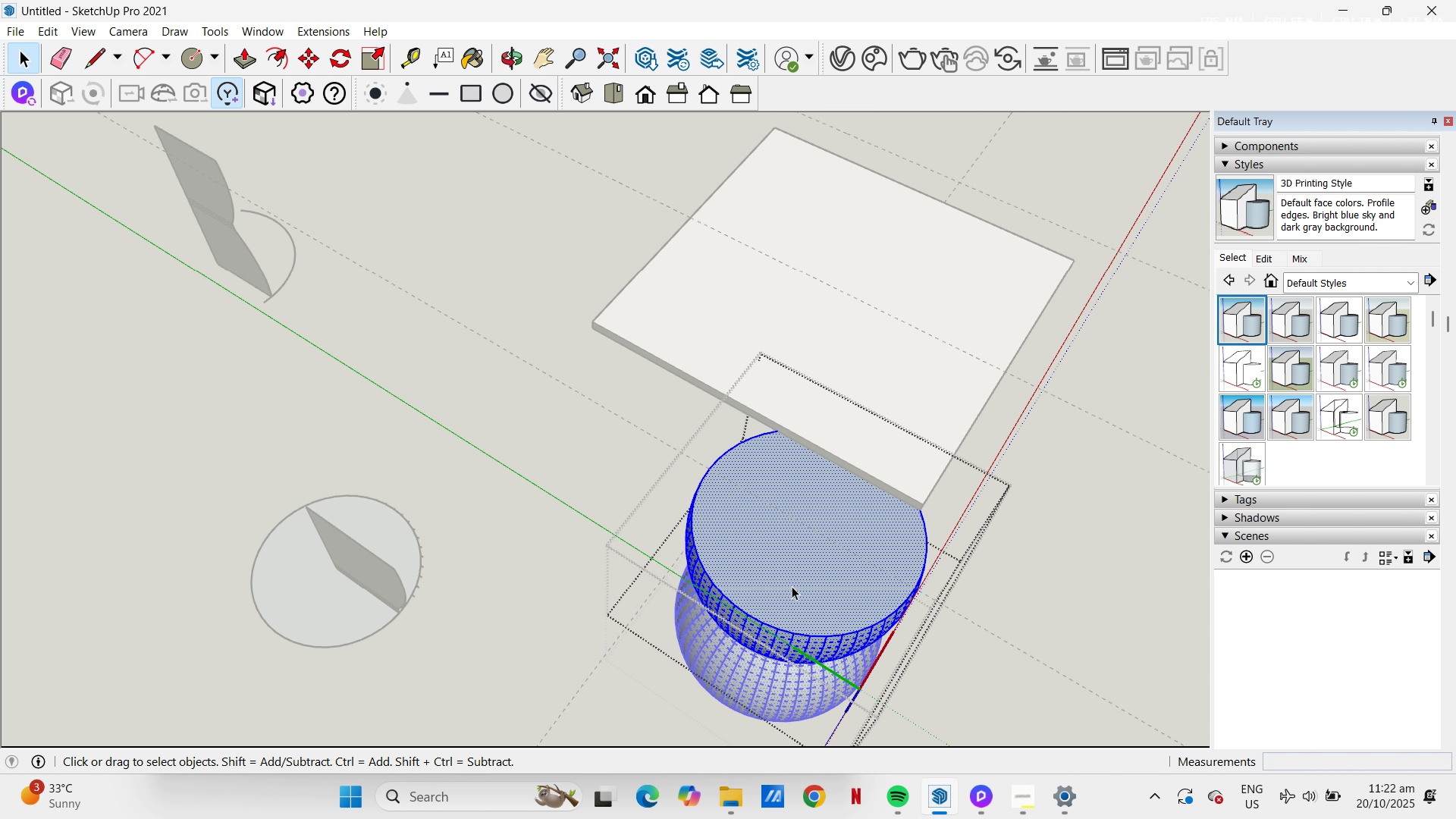 
key(Escape)
 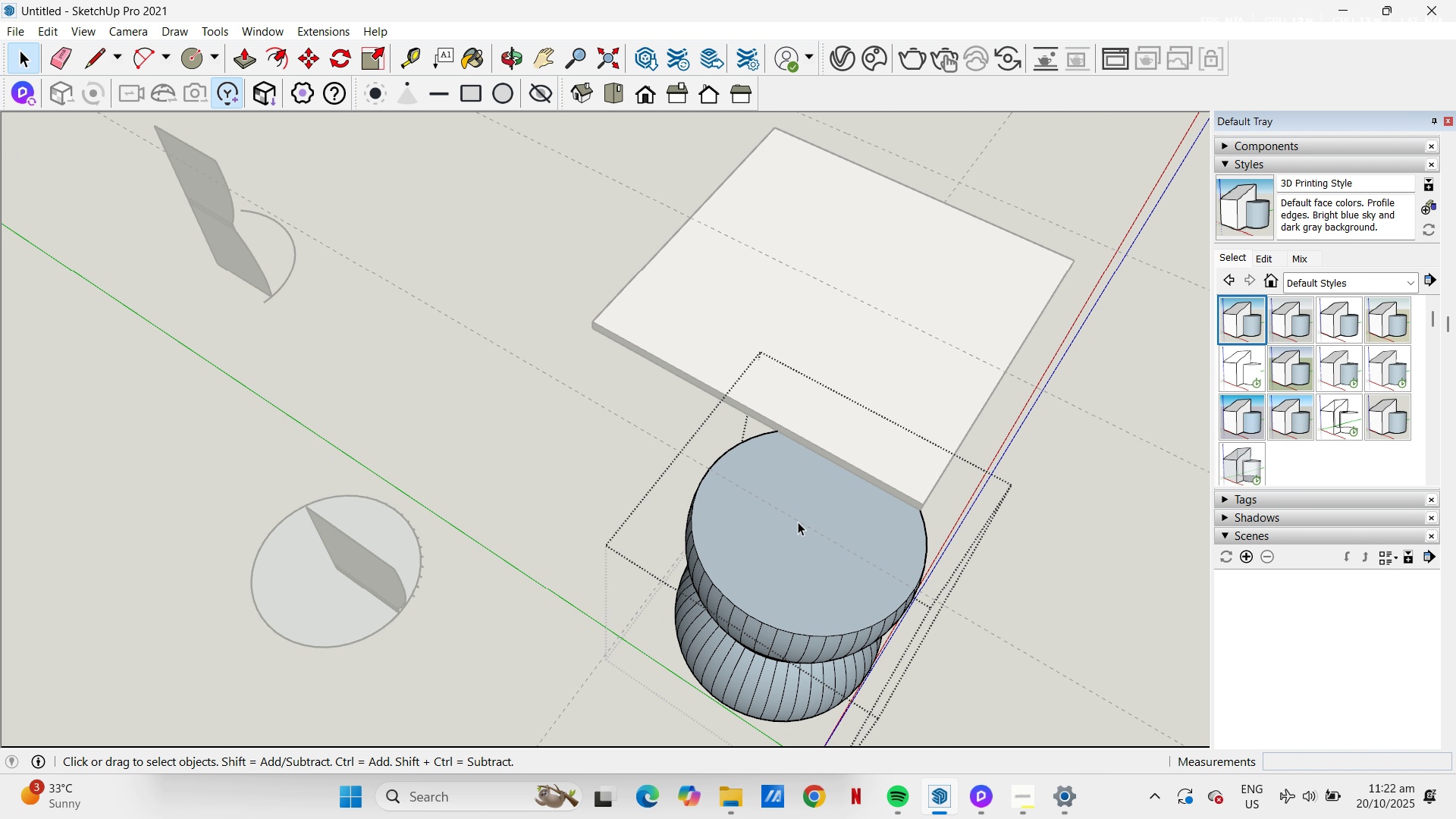 
key(T)
 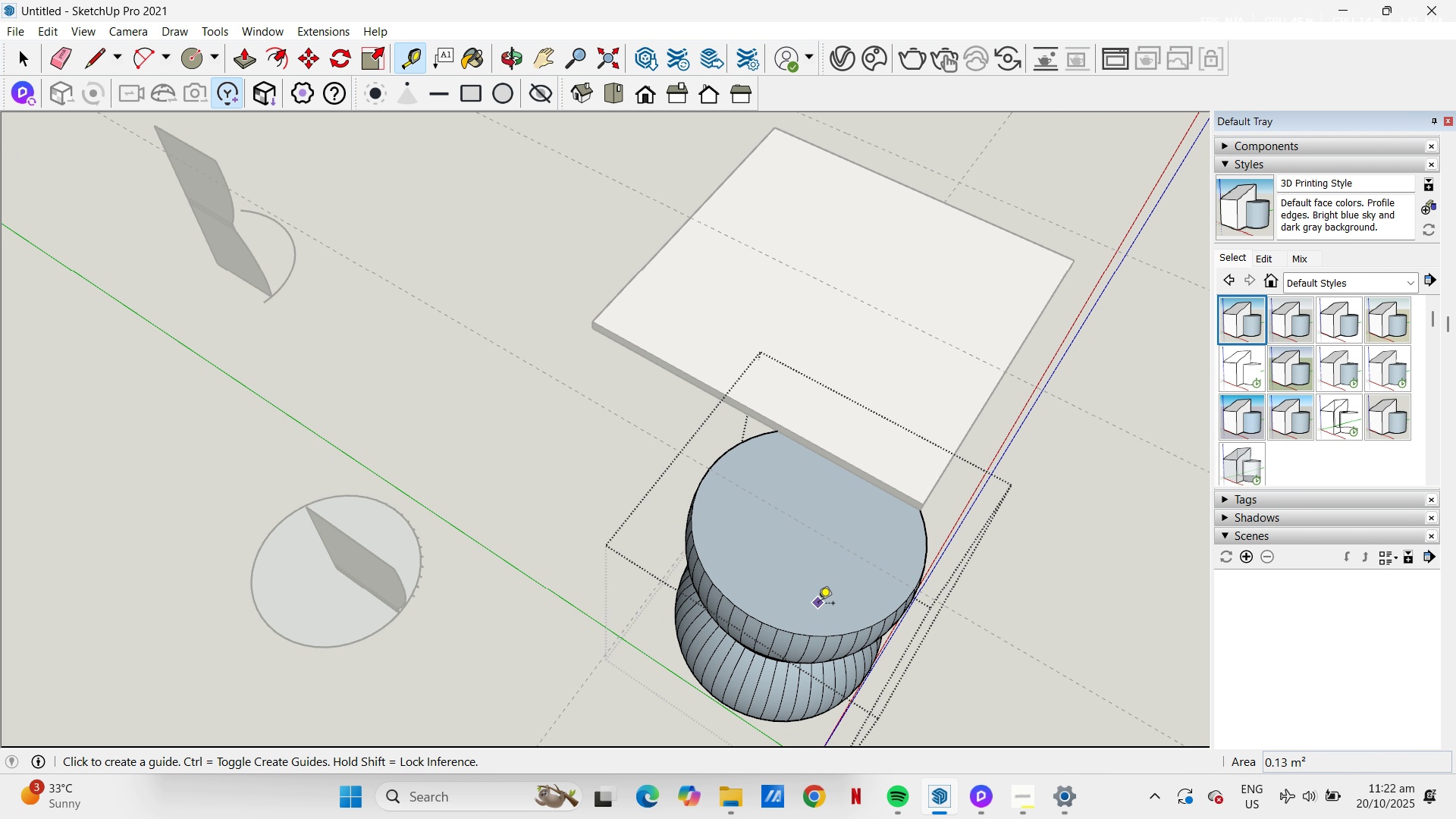 
key(Space)
 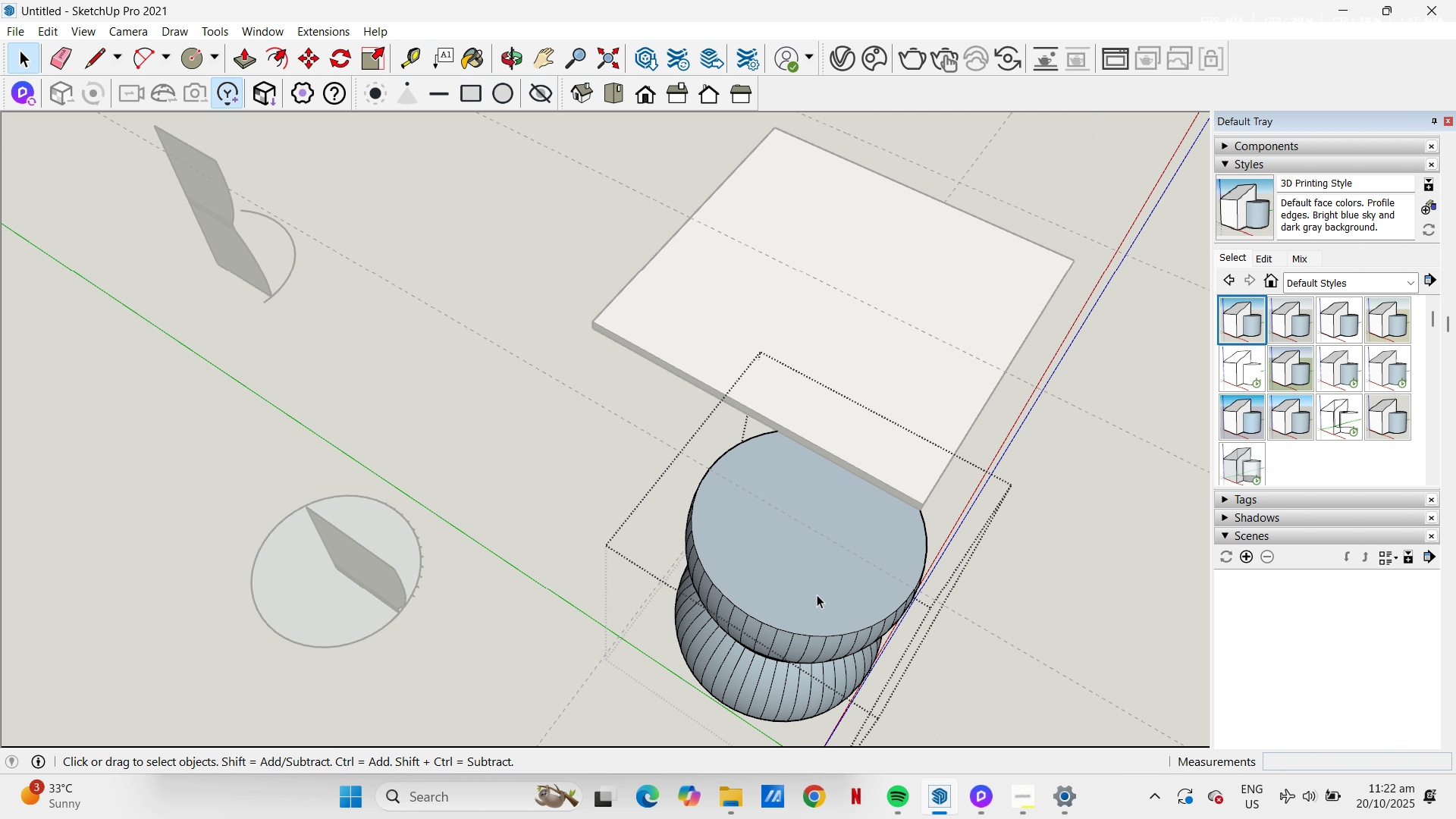 
left_click([817, 595])
 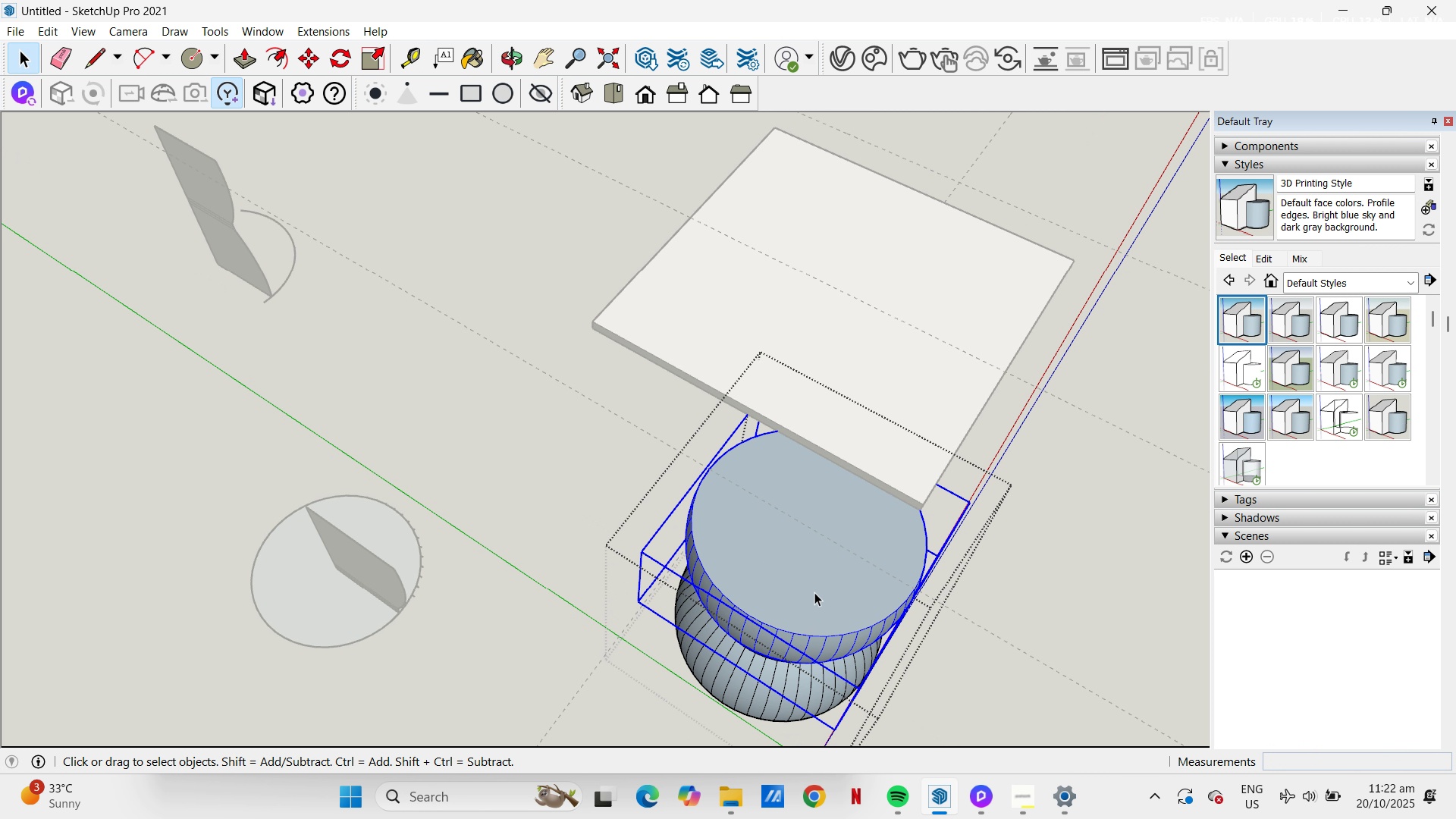 
key(L)
 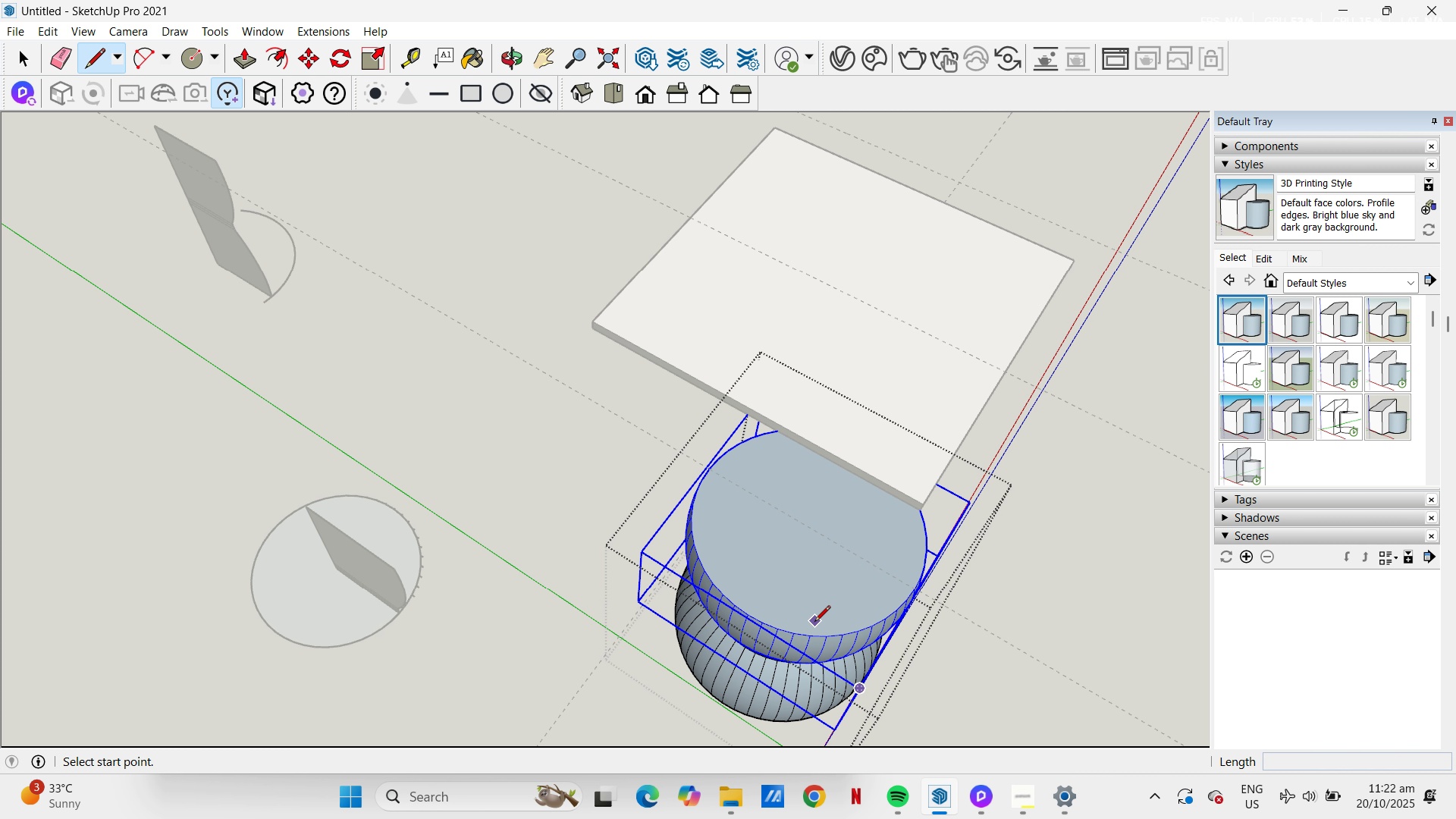 
key(Space)
 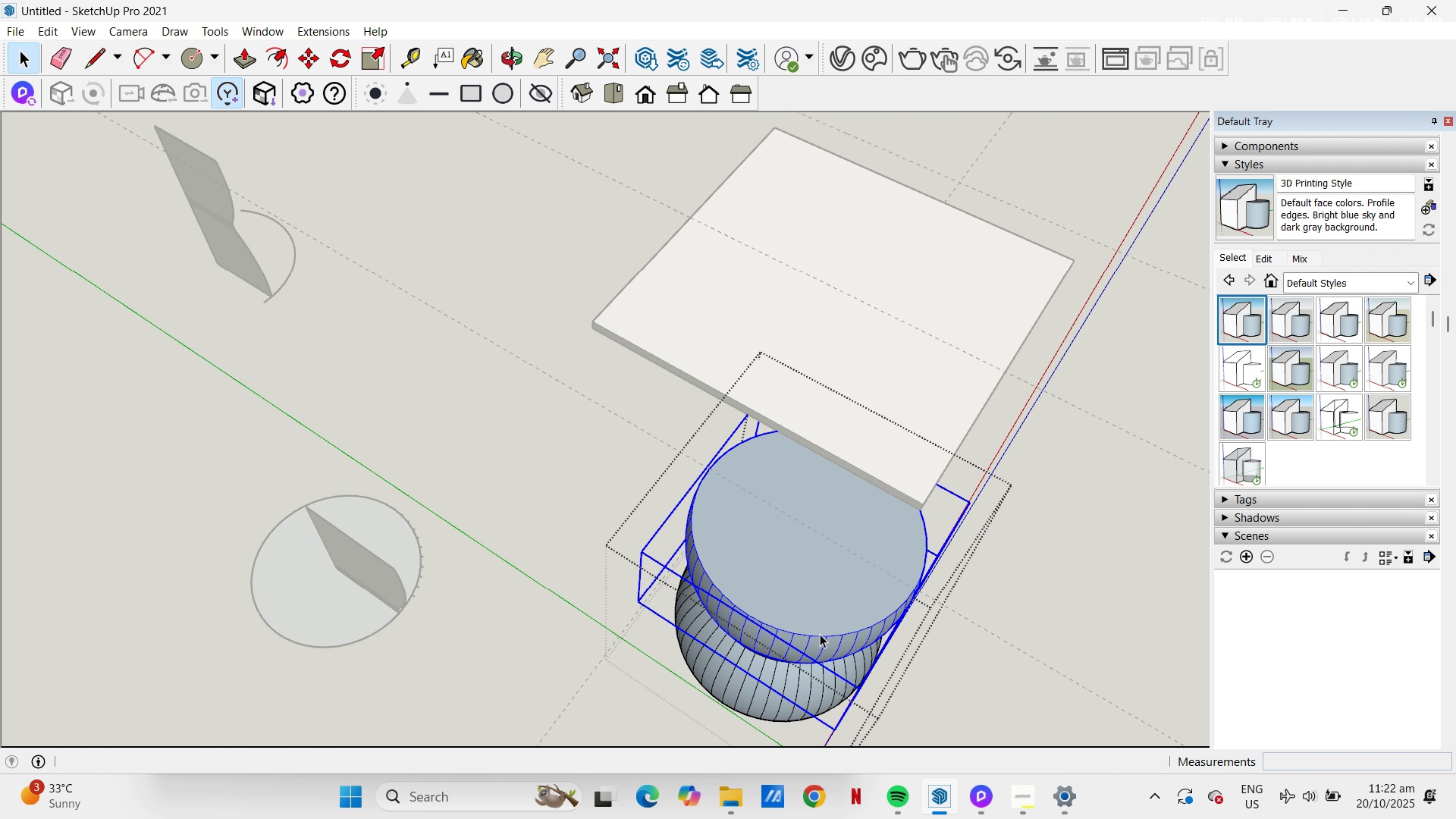 
double_click([820, 634])
 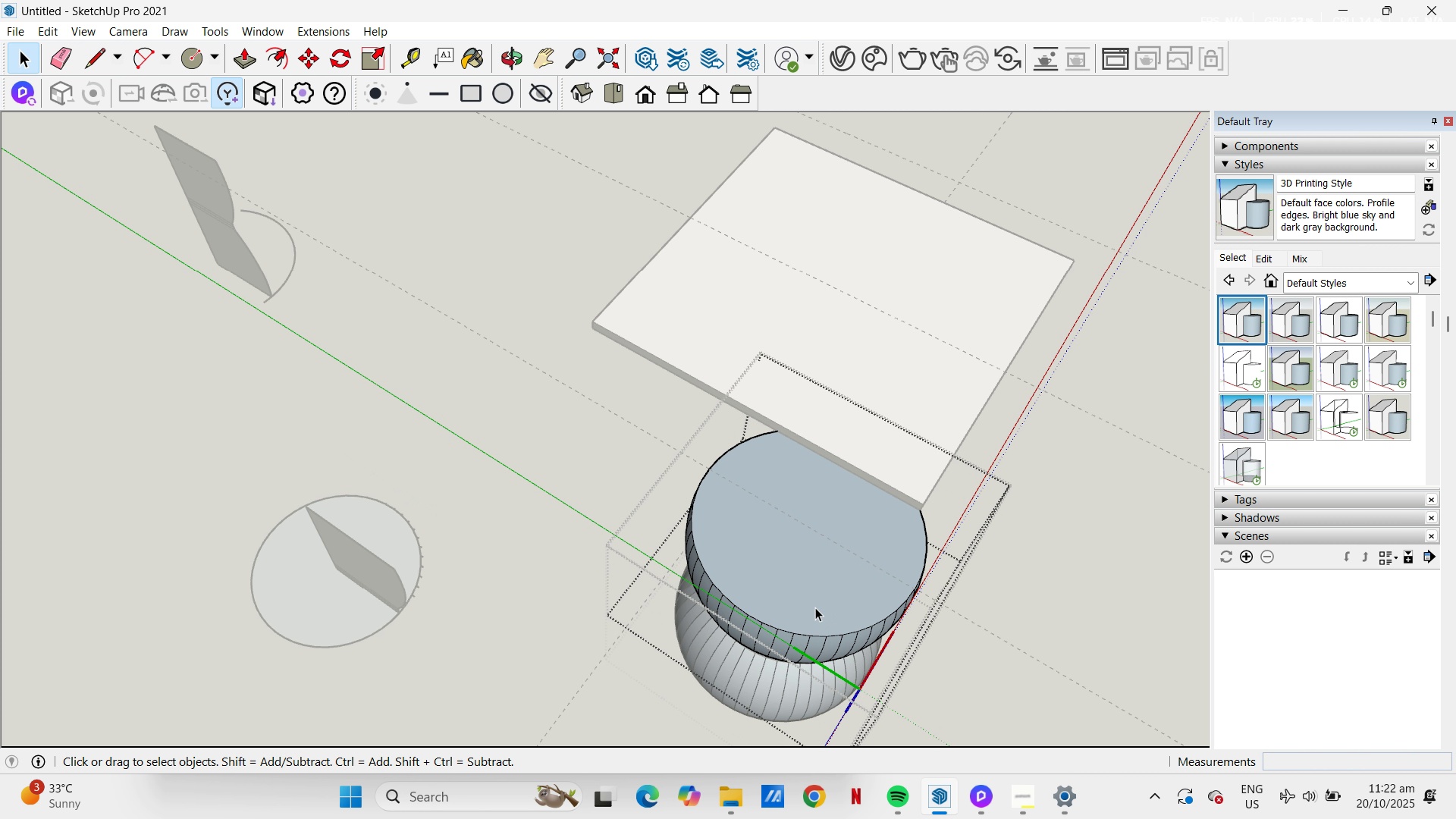 
triple_click([815, 607])
 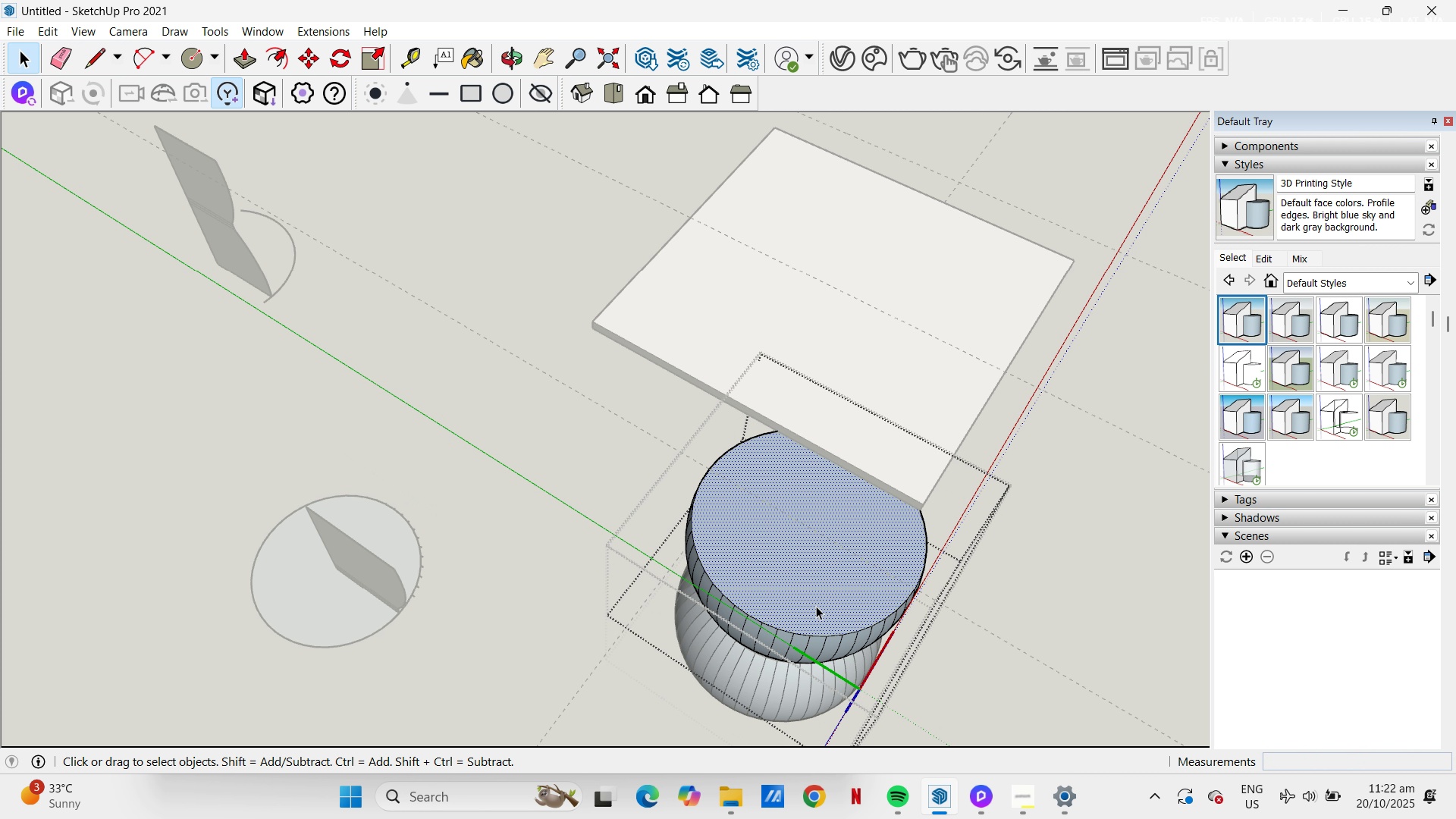 
key(L)
 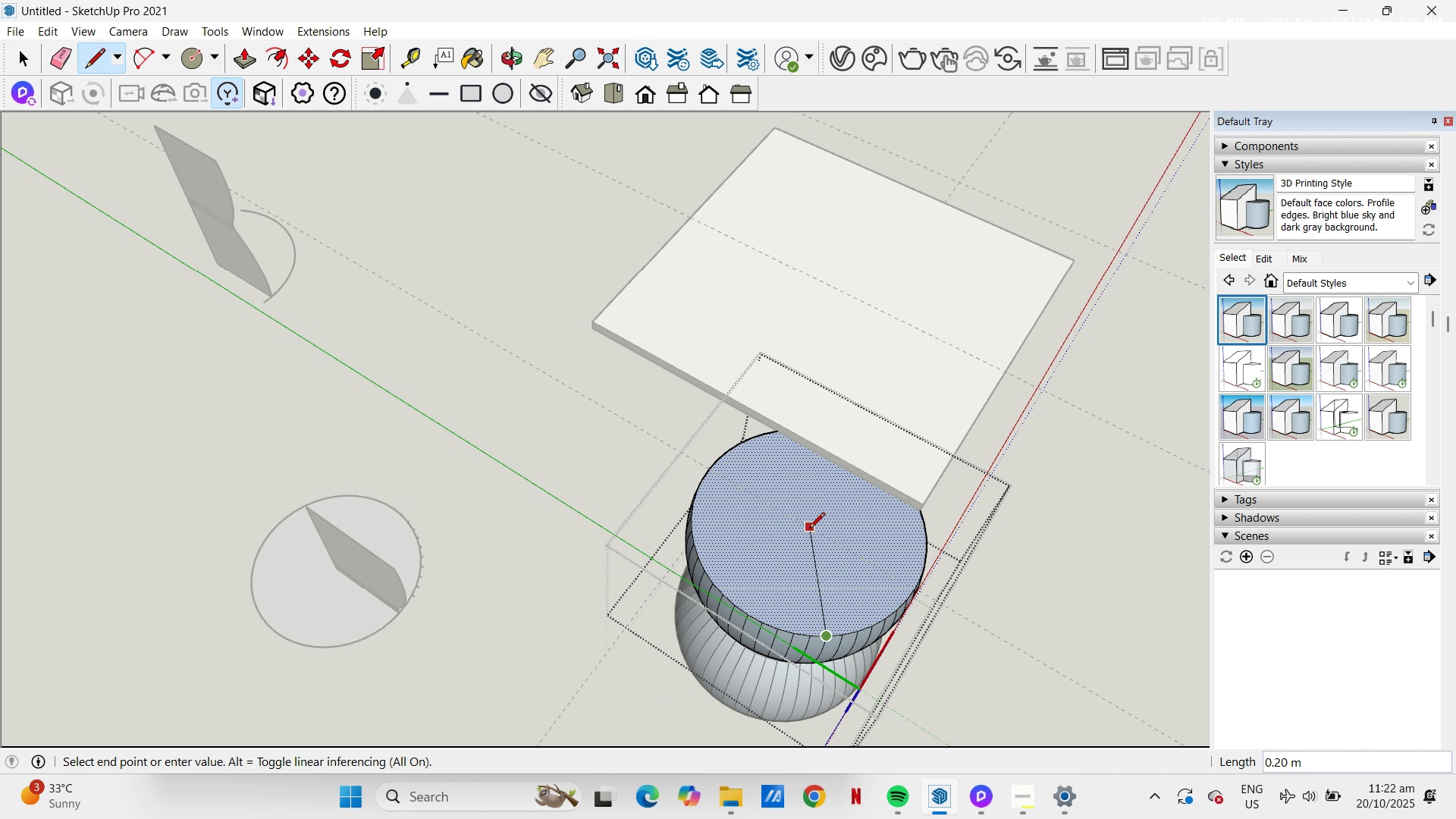 
key(Escape)
 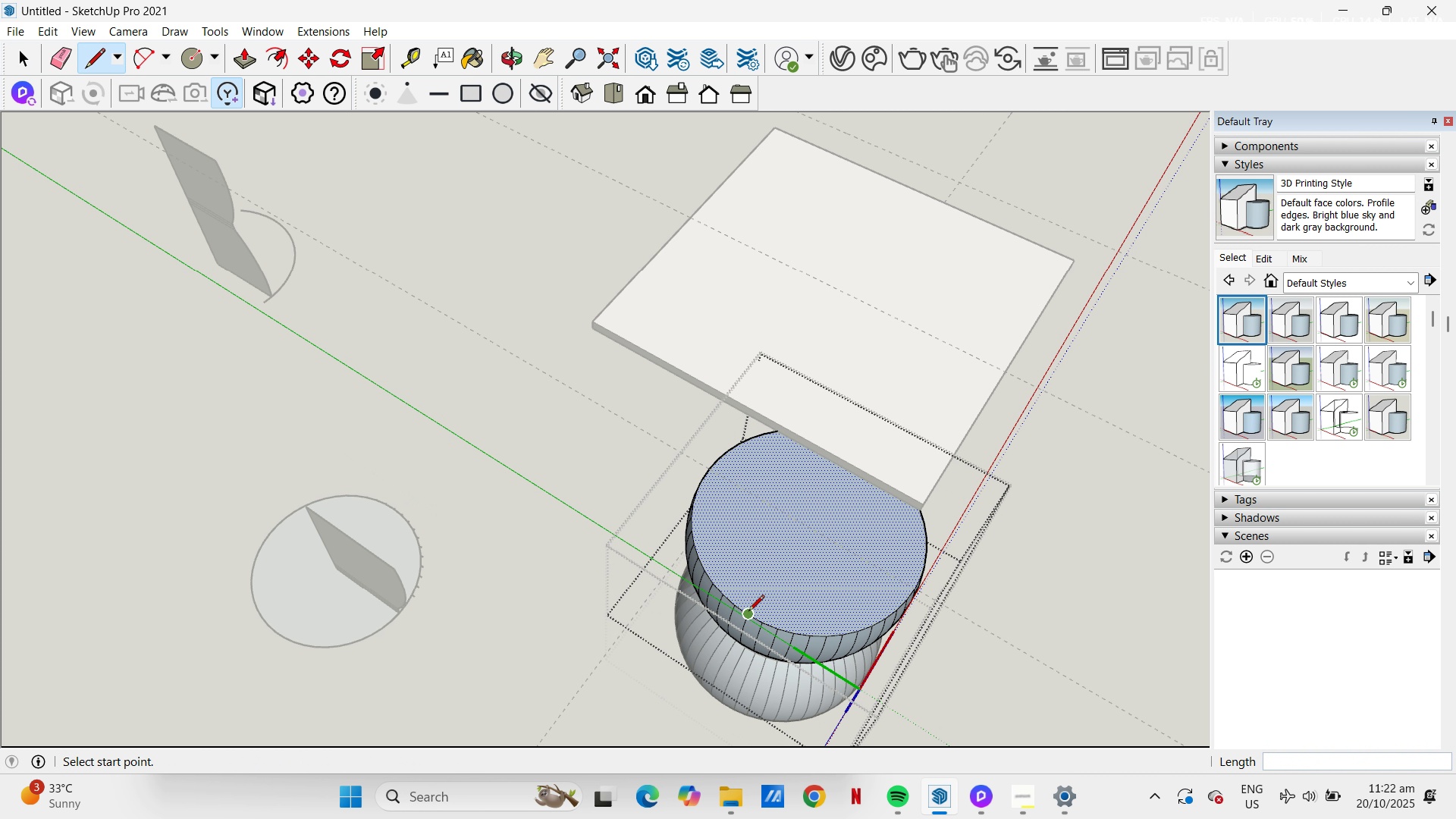 
key(T)
 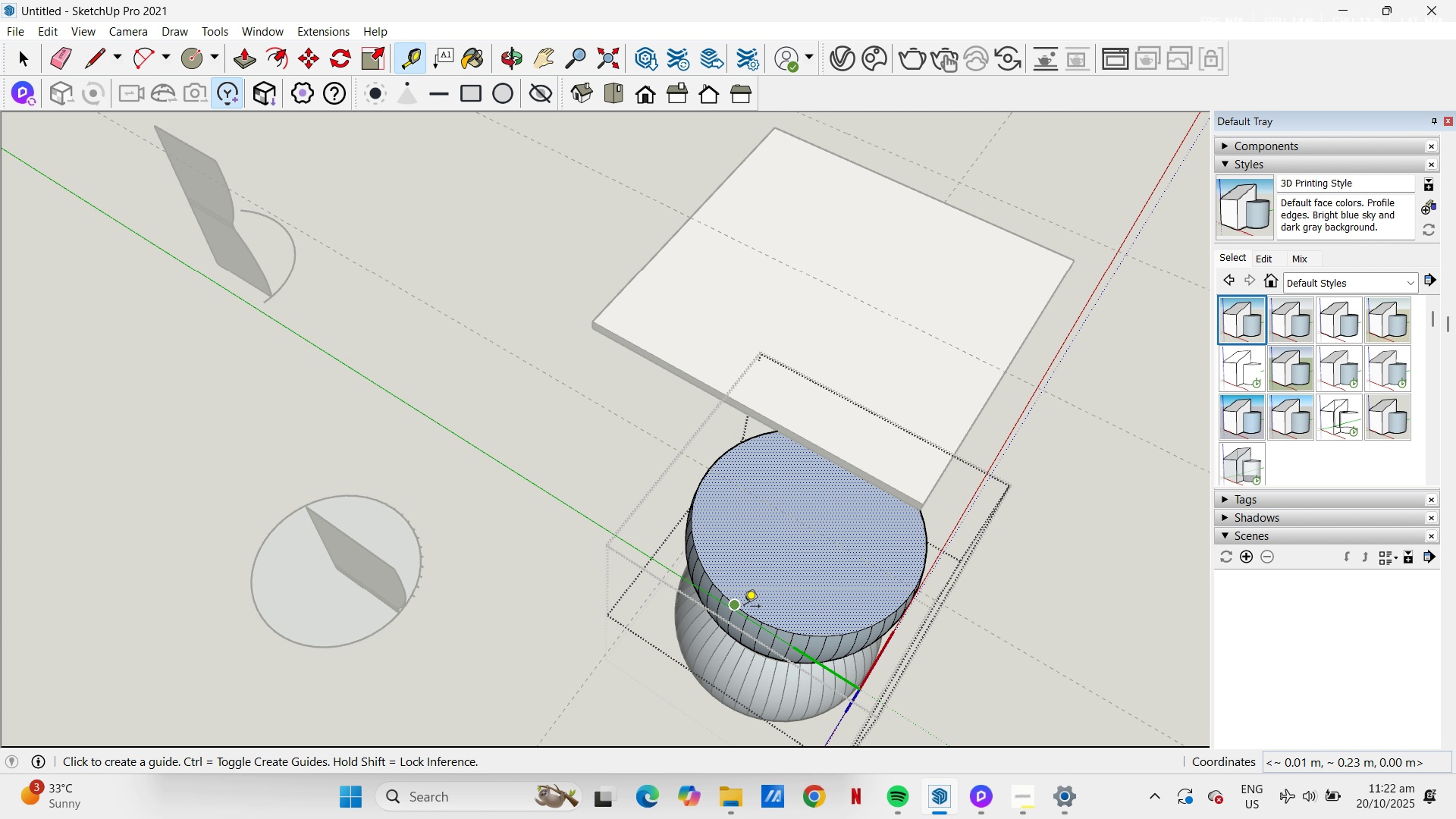 
key(Escape)
 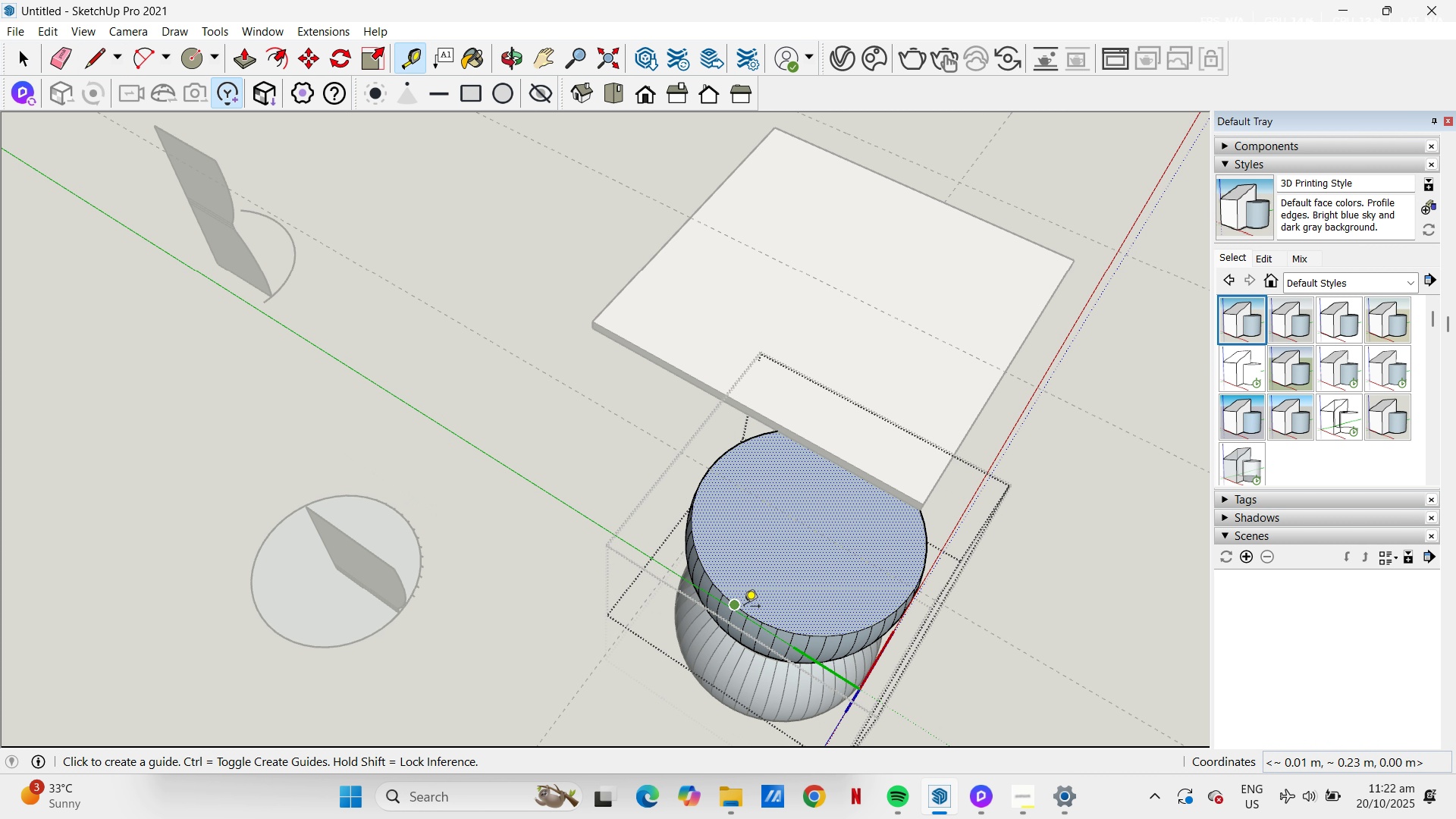 
key(Escape)
 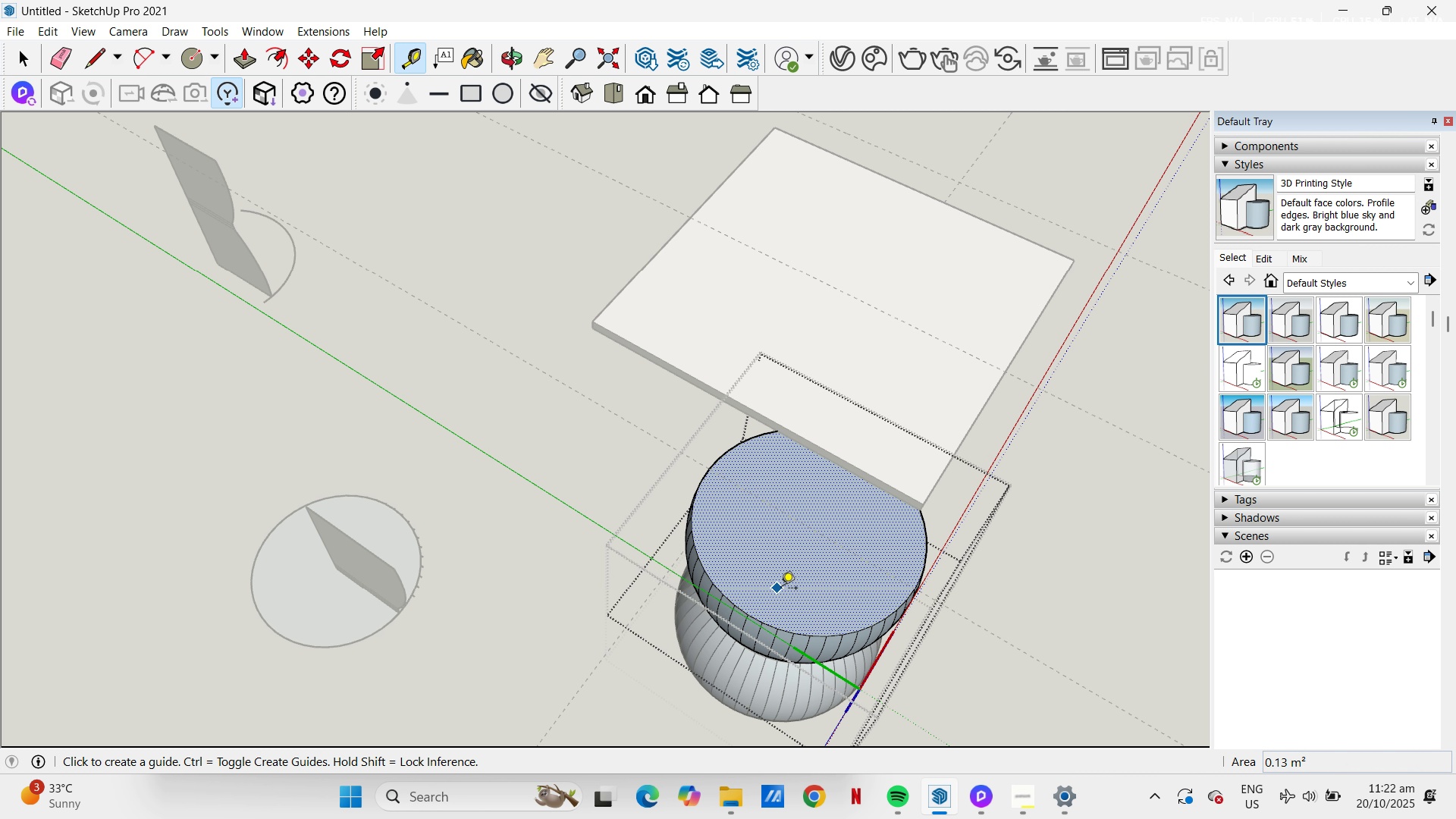 
key(Escape)
 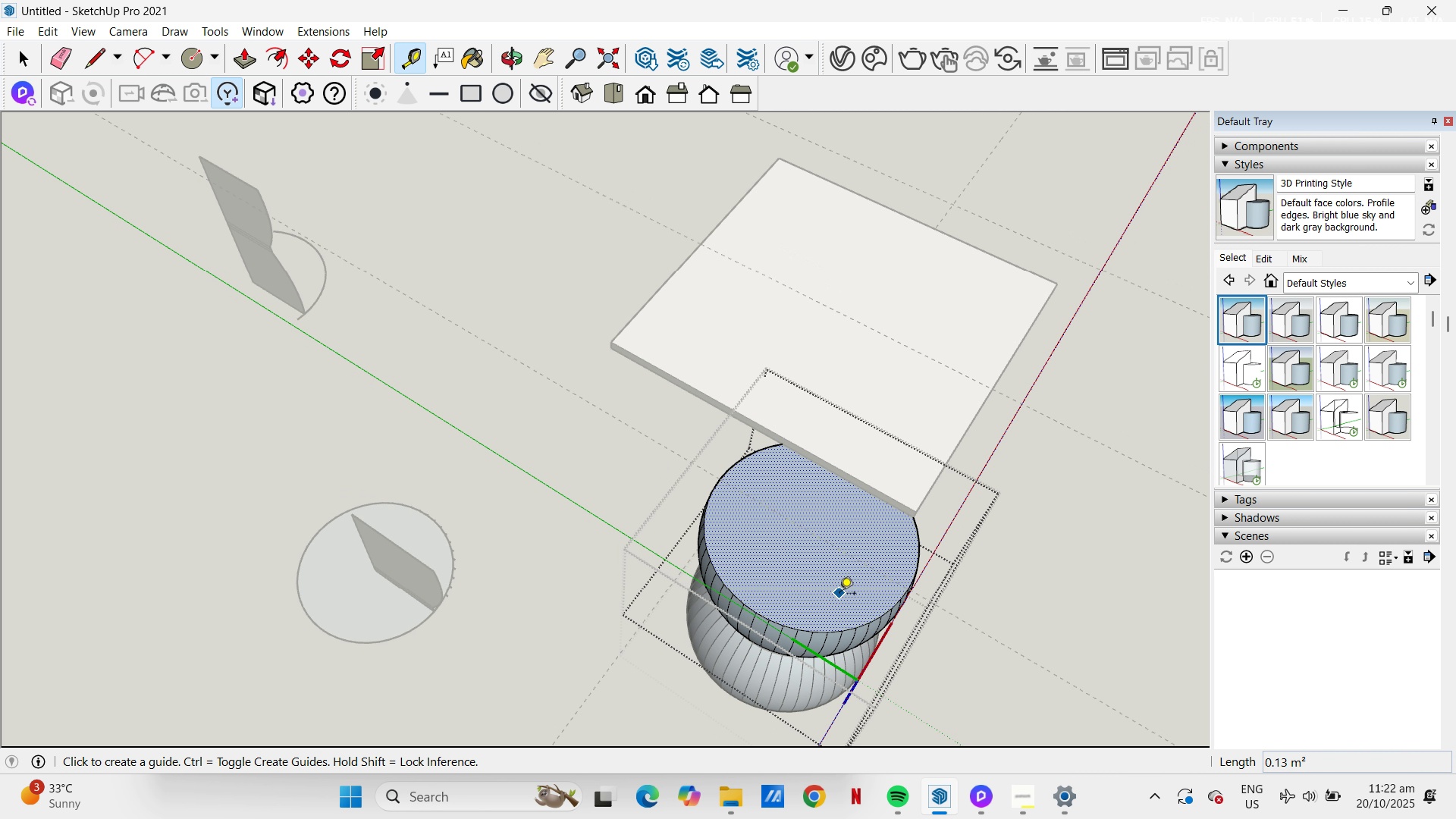 
scroll: coordinate [839, 595], scroll_direction: down, amount: 2.0
 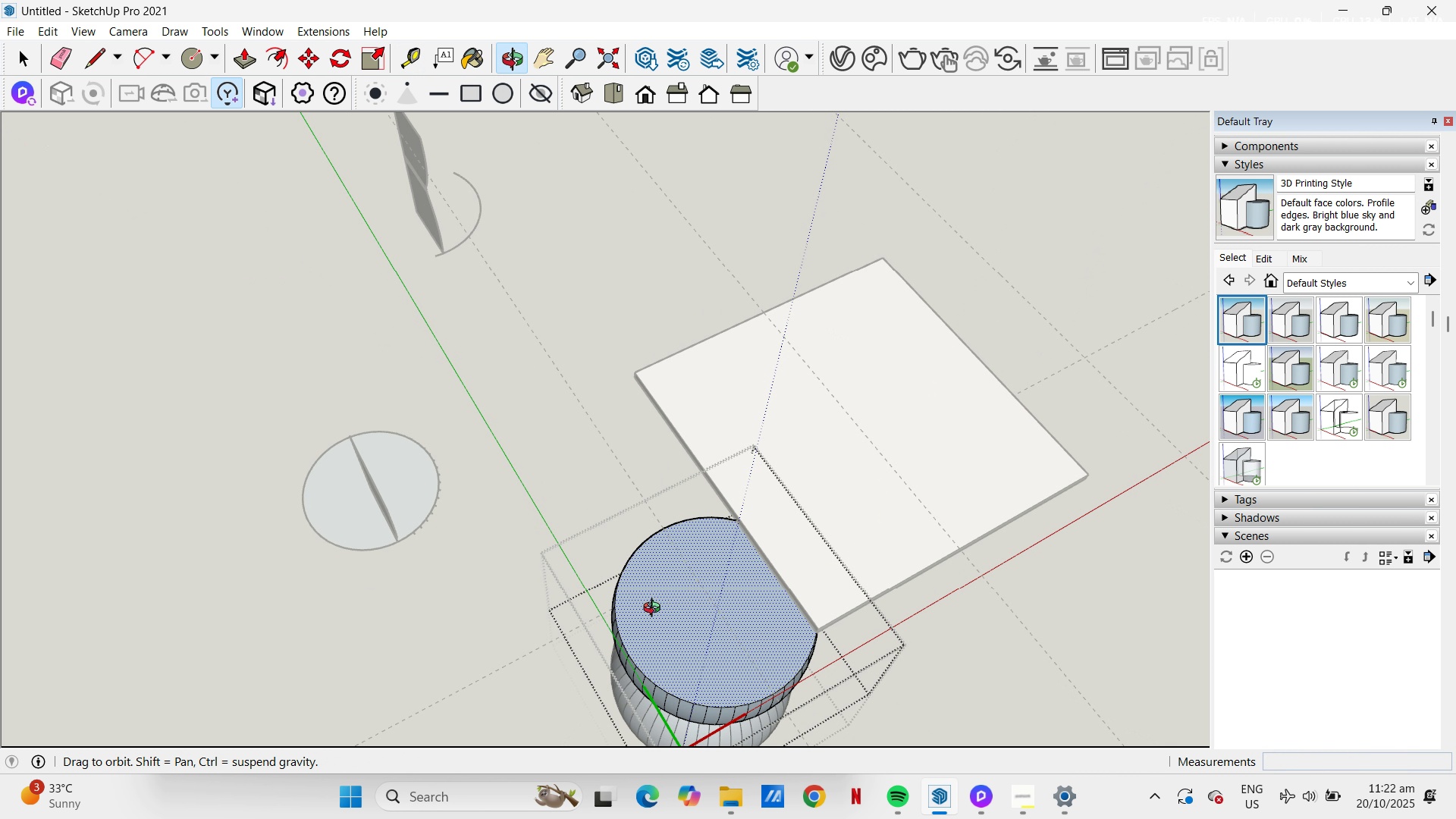 
key(Space)
 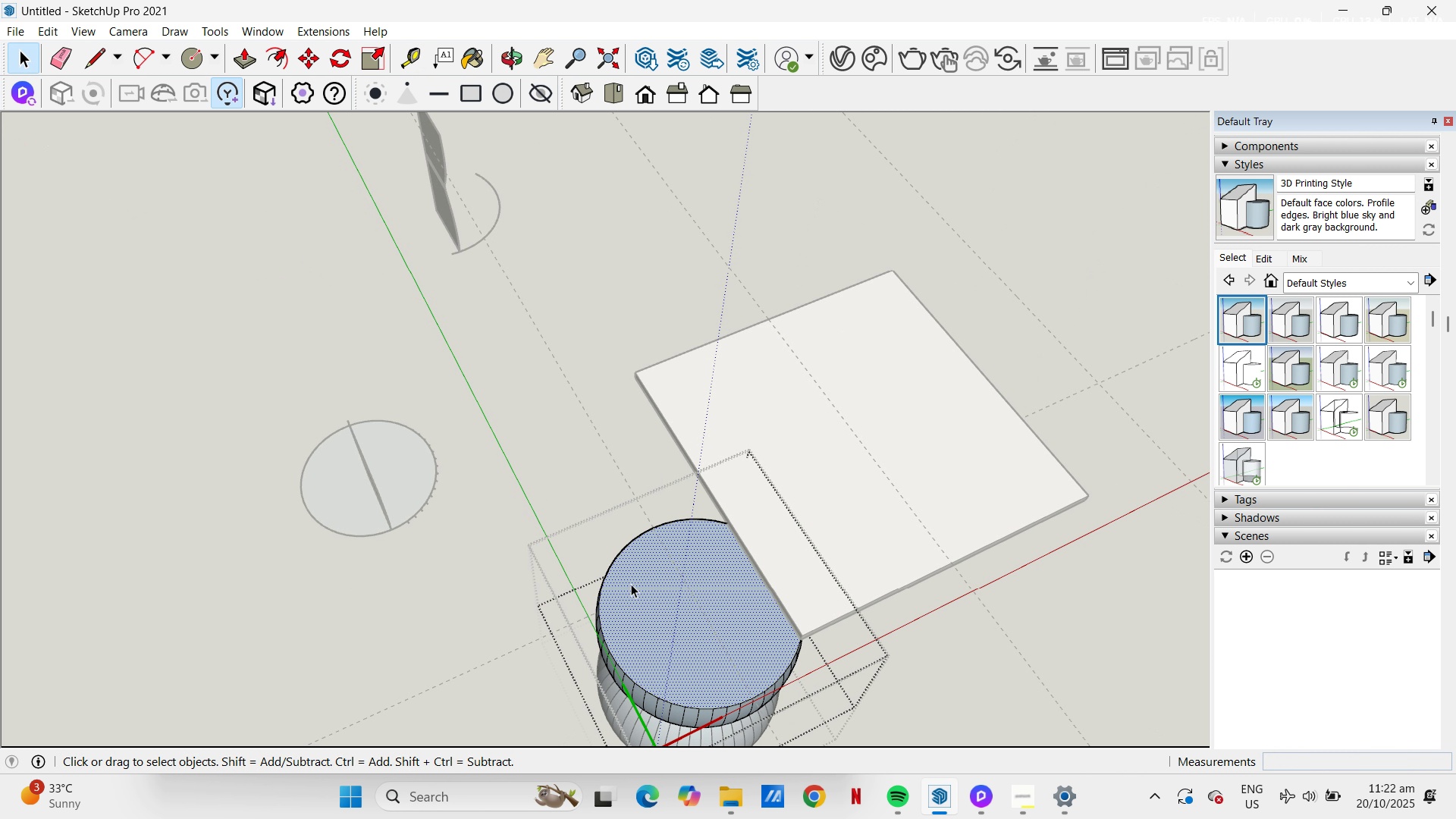 
key(Escape)
 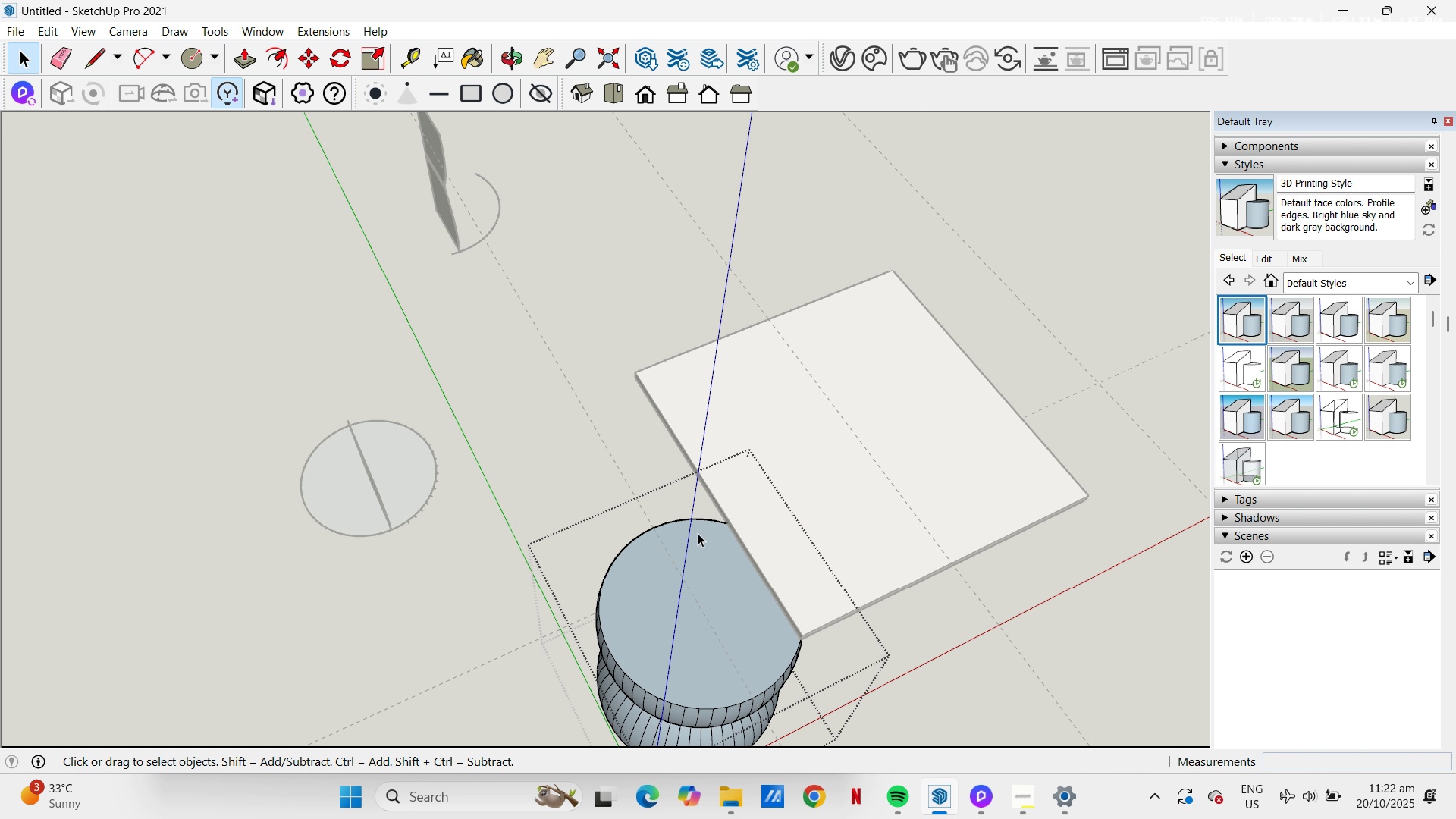 
scroll: coordinate [691, 536], scroll_direction: down, amount: 3.0
 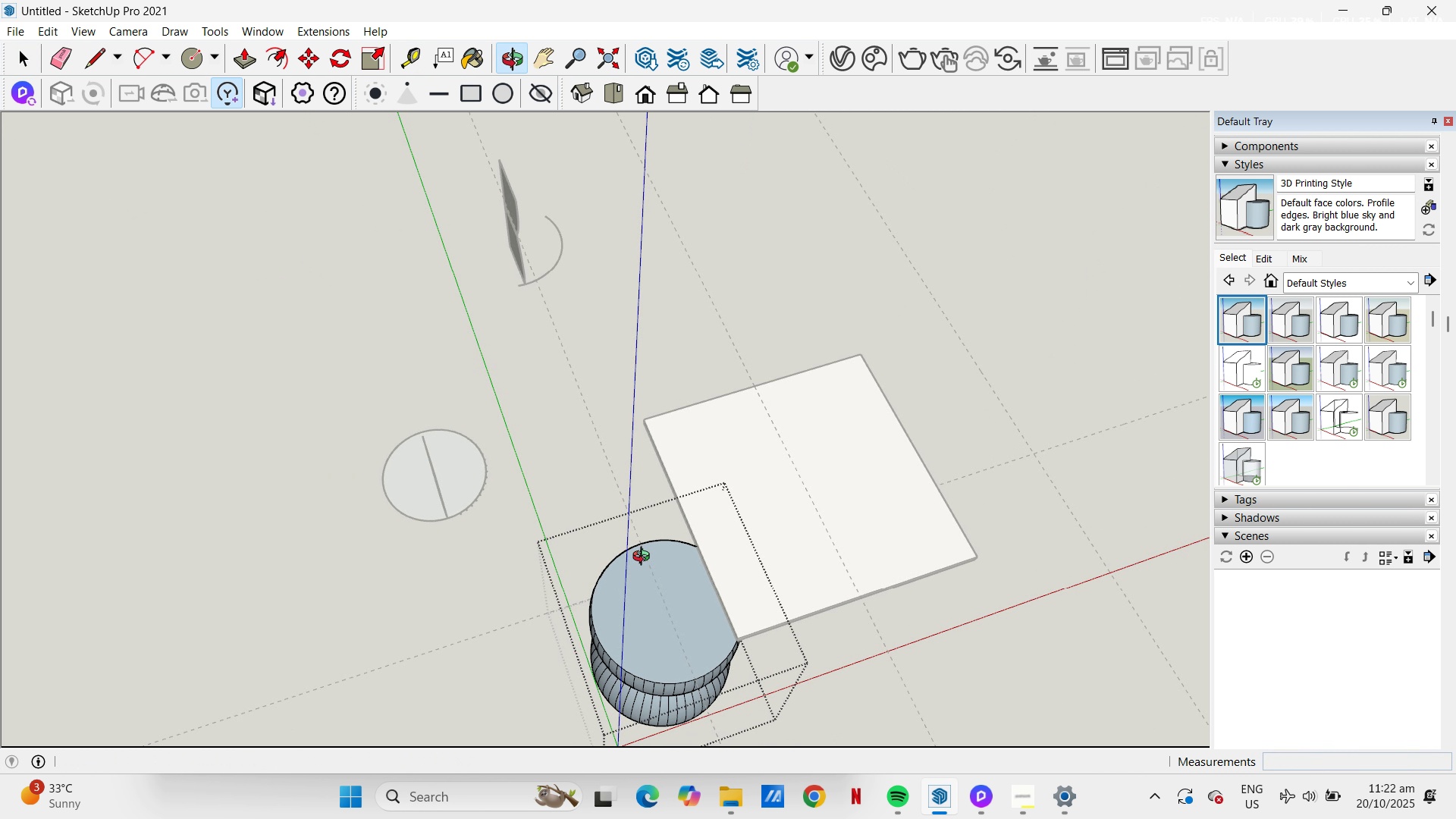 
key(H)
 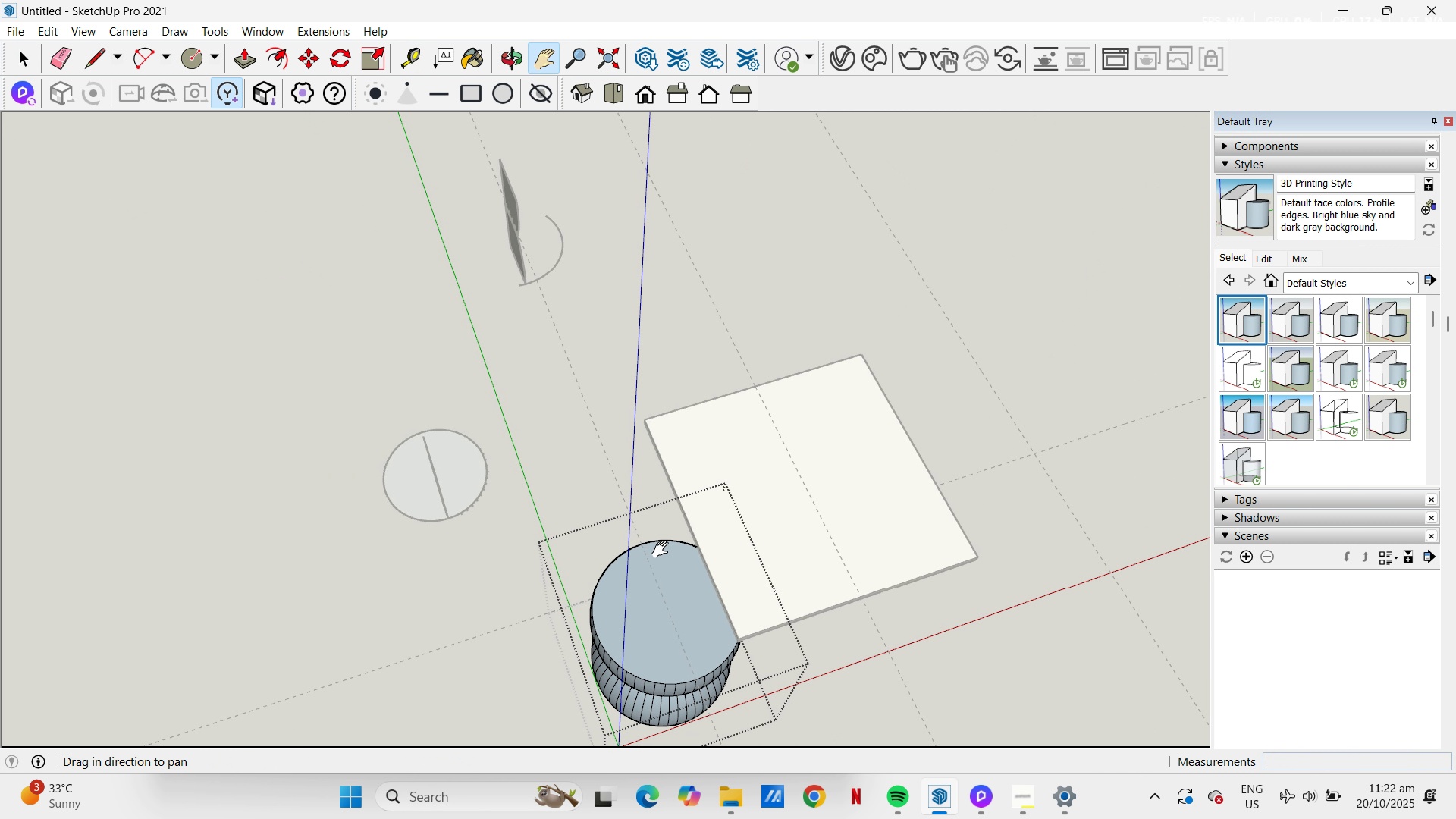 
left_click_drag(start_coordinate=[663, 550], to_coordinate=[611, 403])
 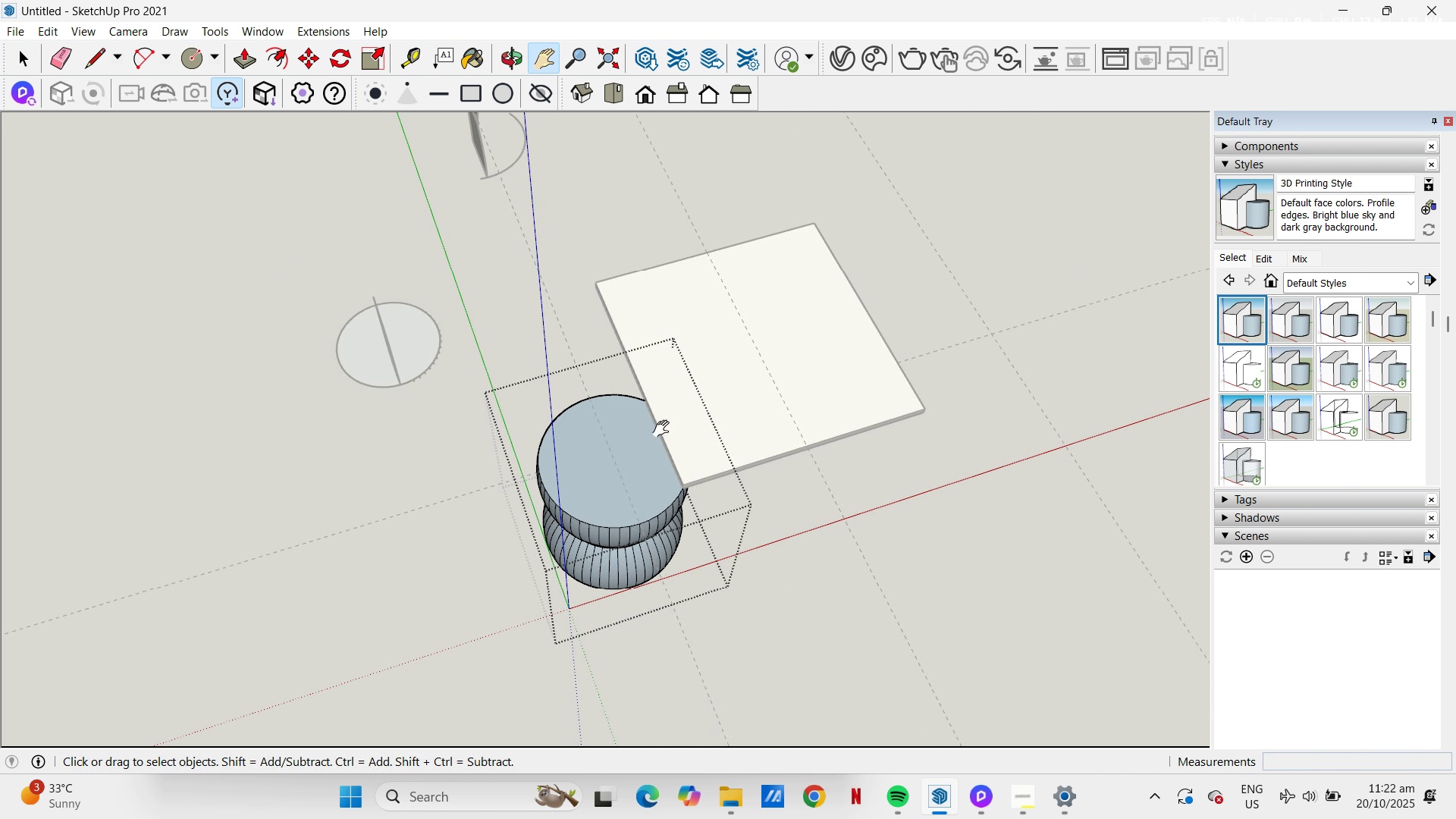 
key(Escape)
 